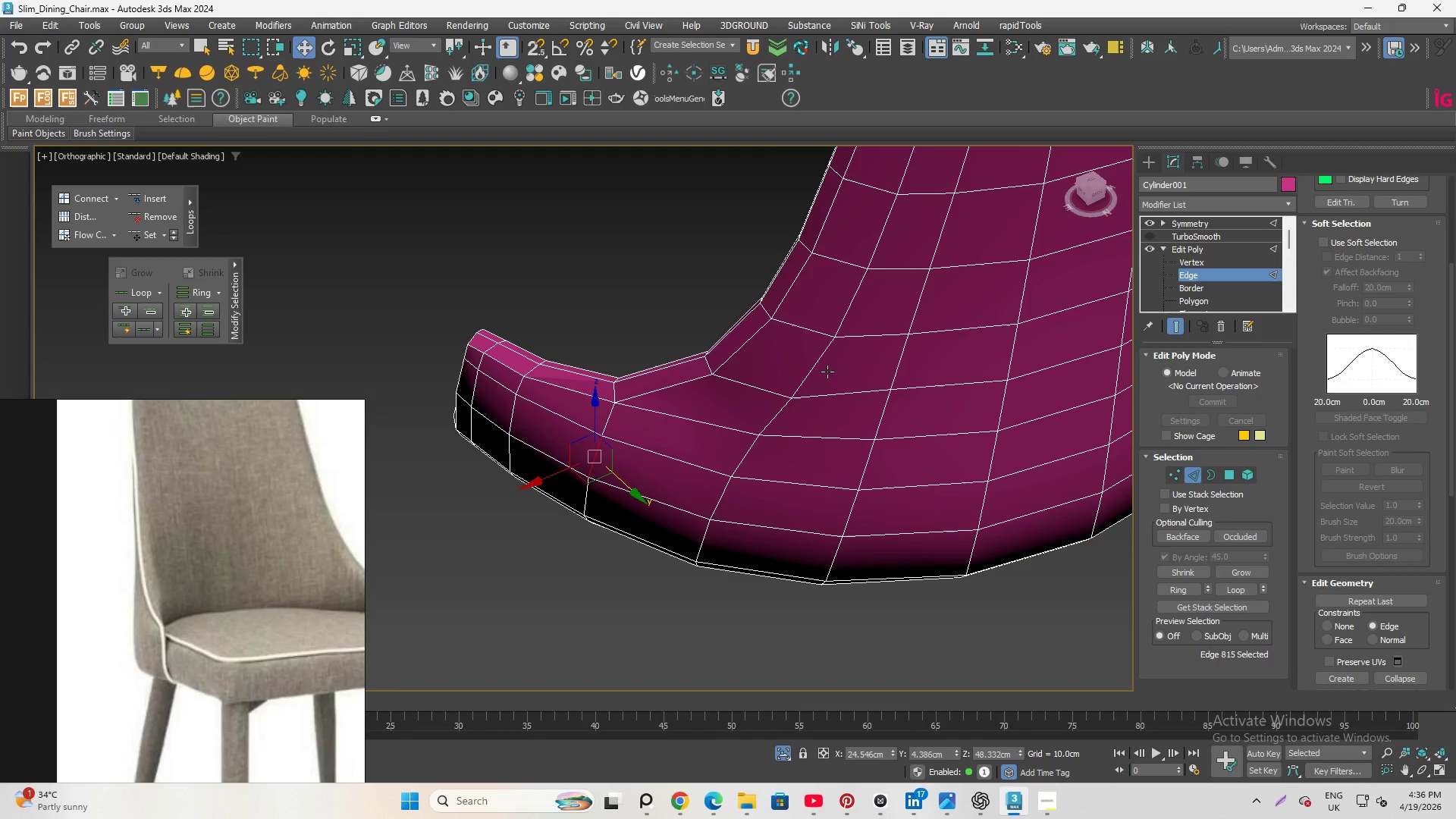 
left_click([811, 369])
 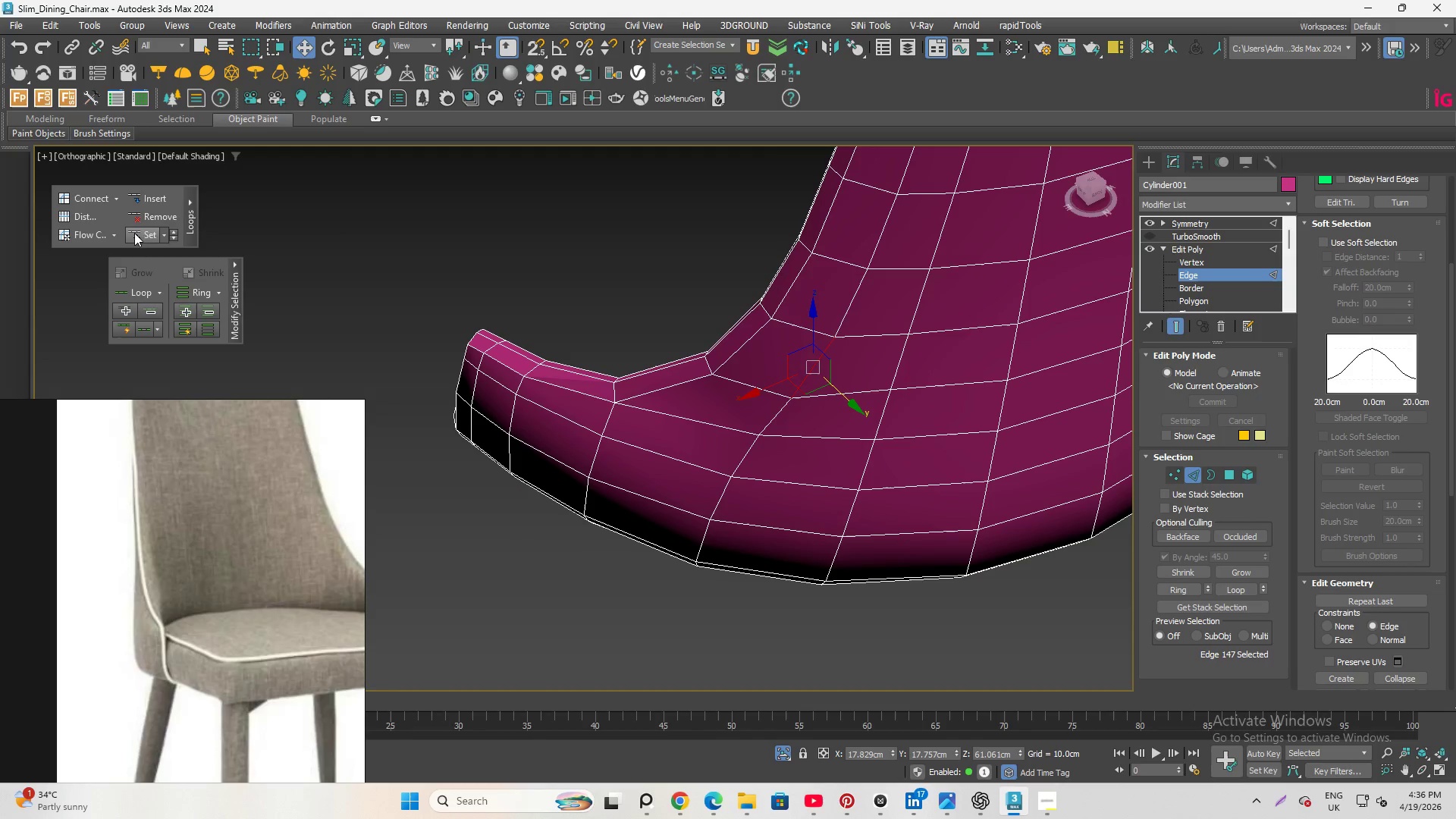 
left_click([141, 232])
 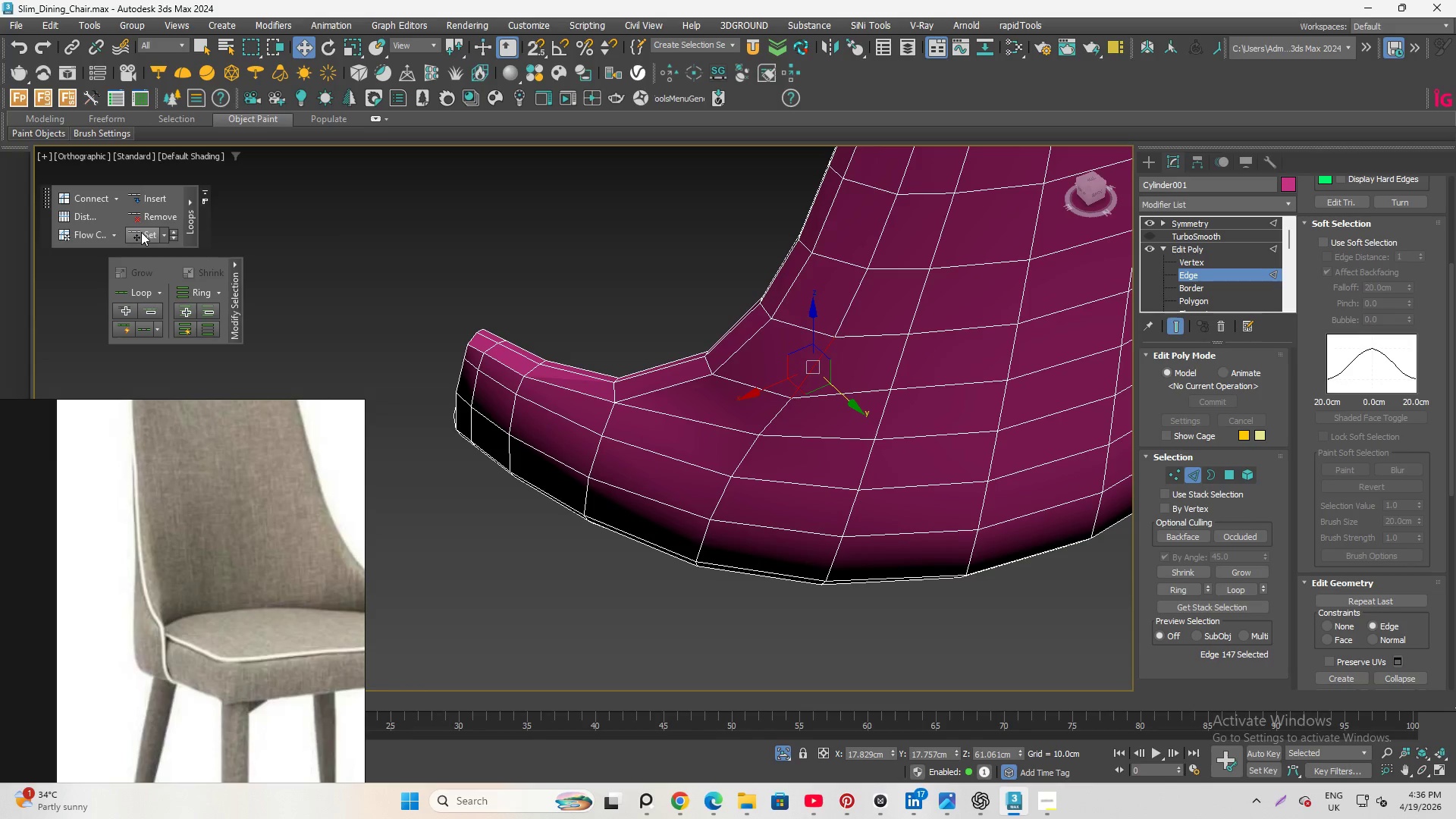 
left_click([141, 232])
 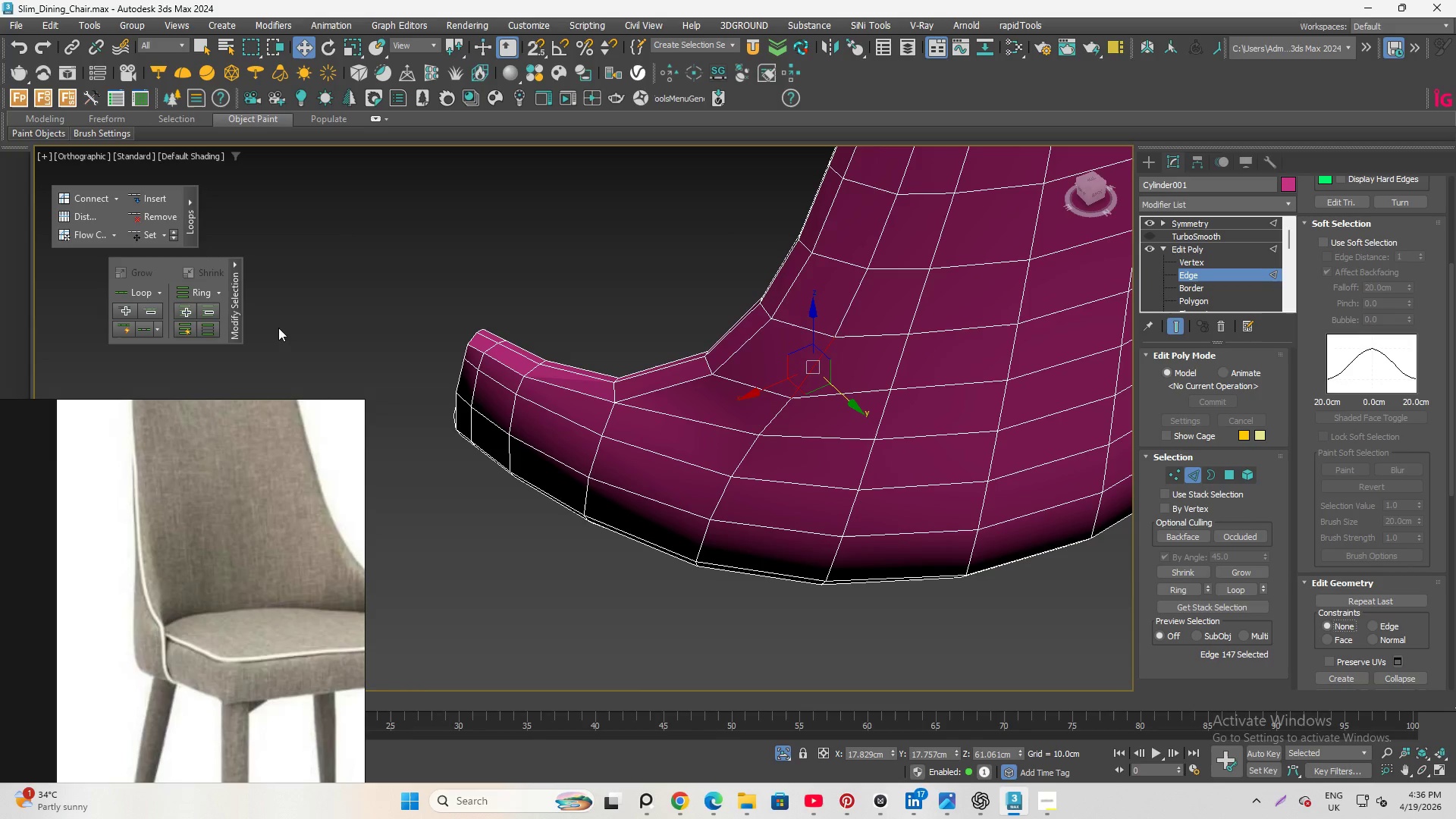 
left_click([143, 237])
 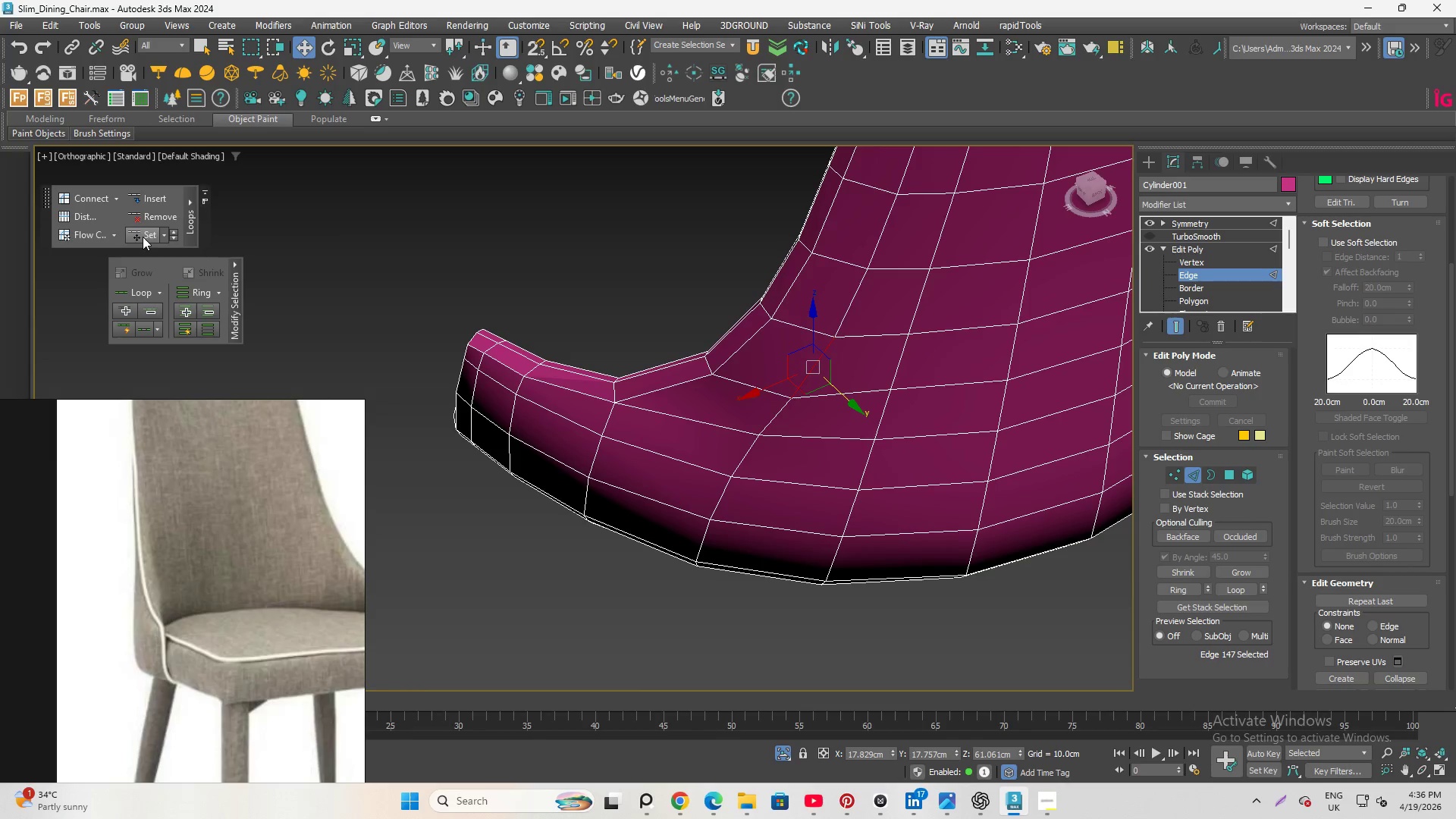 
left_click([143, 237])
 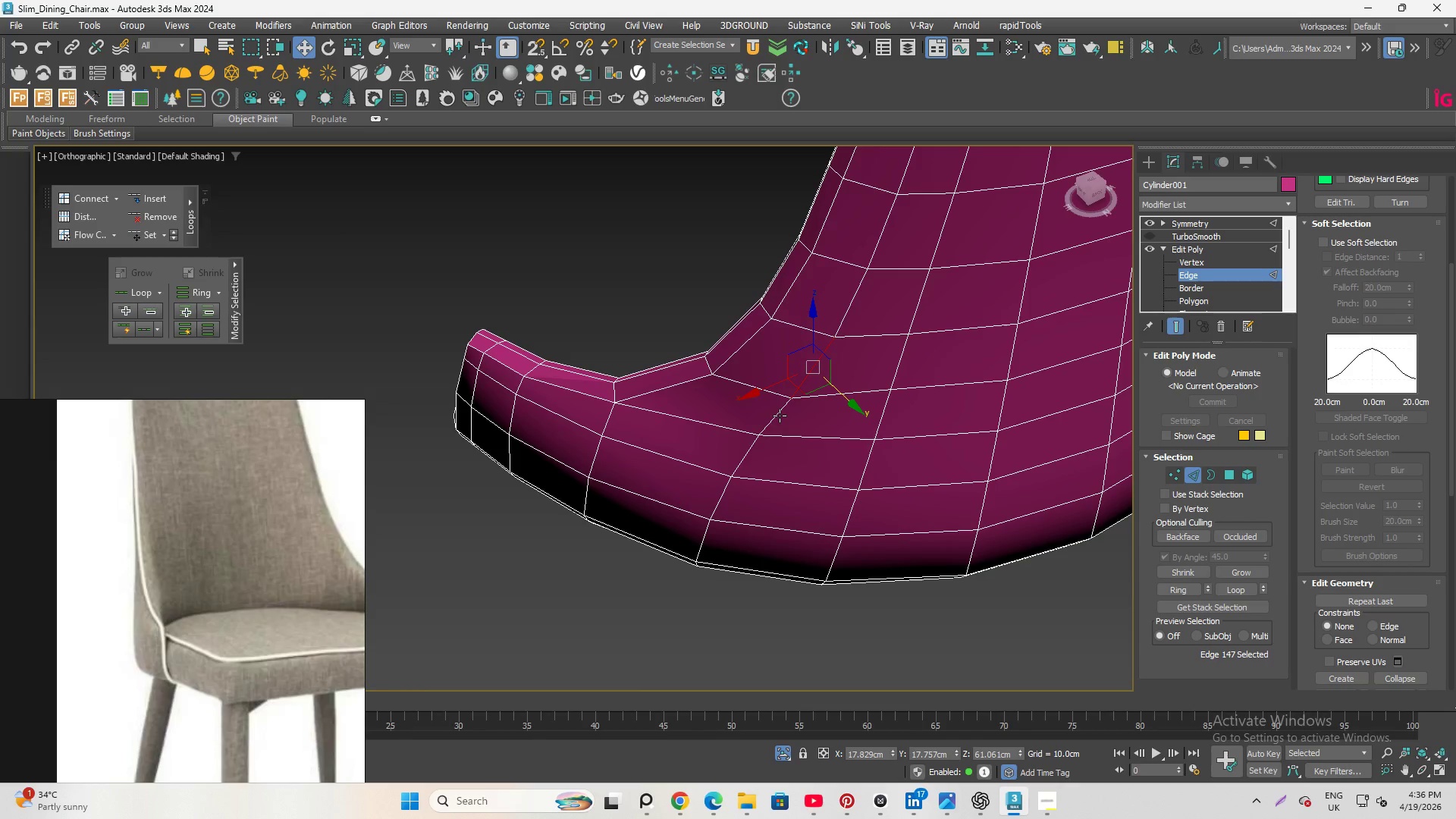 
left_click([797, 402])
 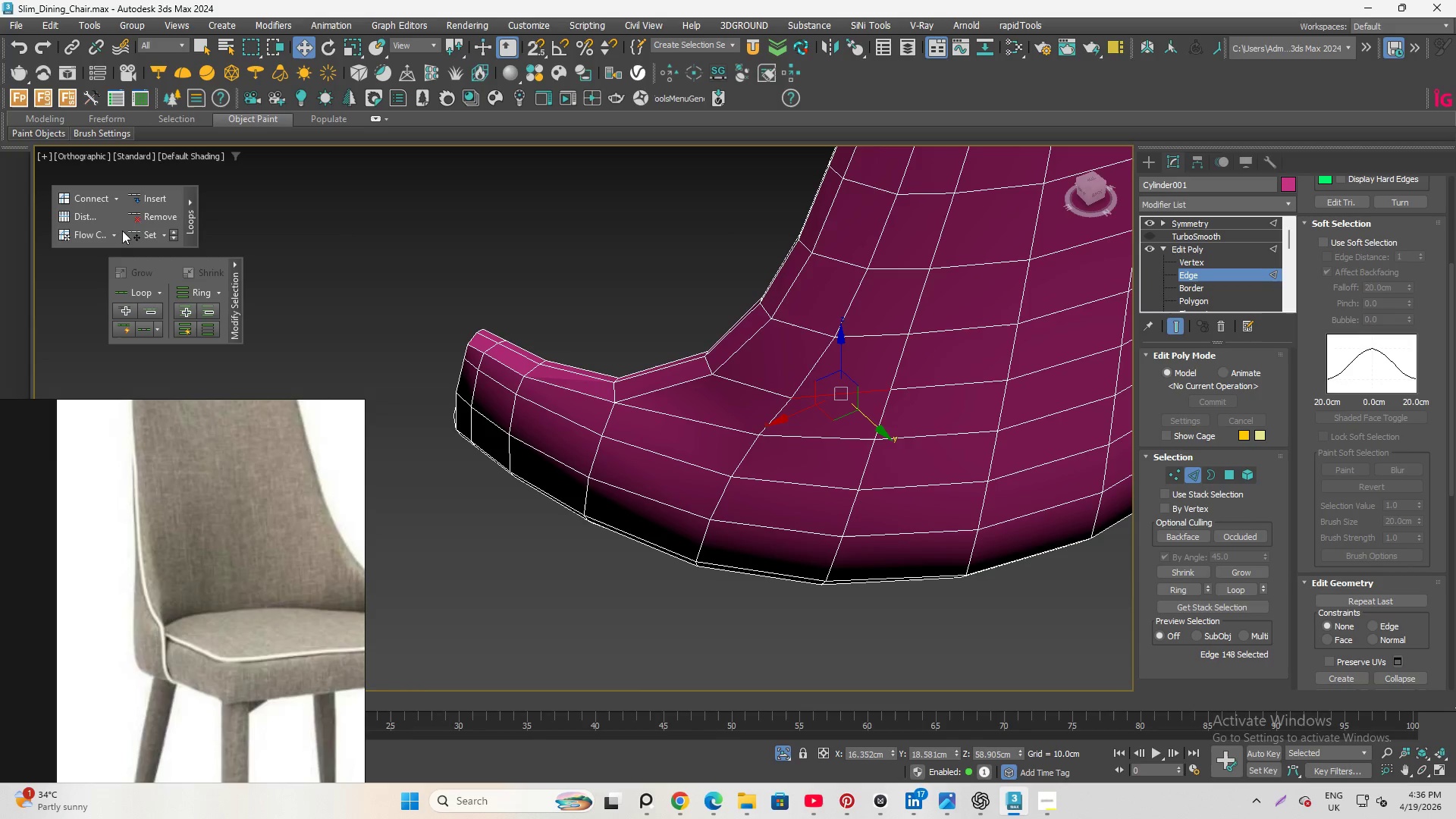 
left_click([128, 235])
 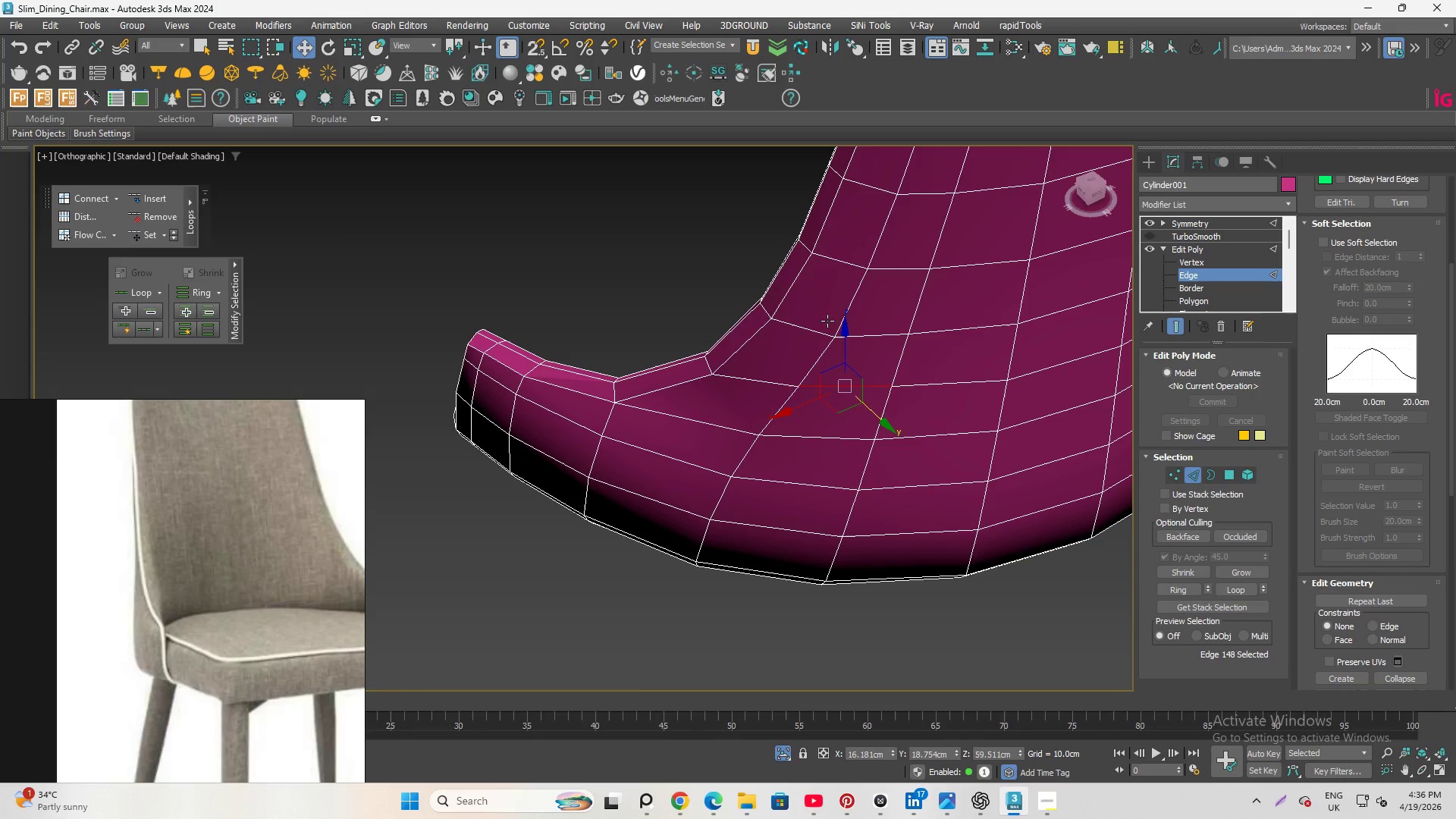 
left_click([861, 335])
 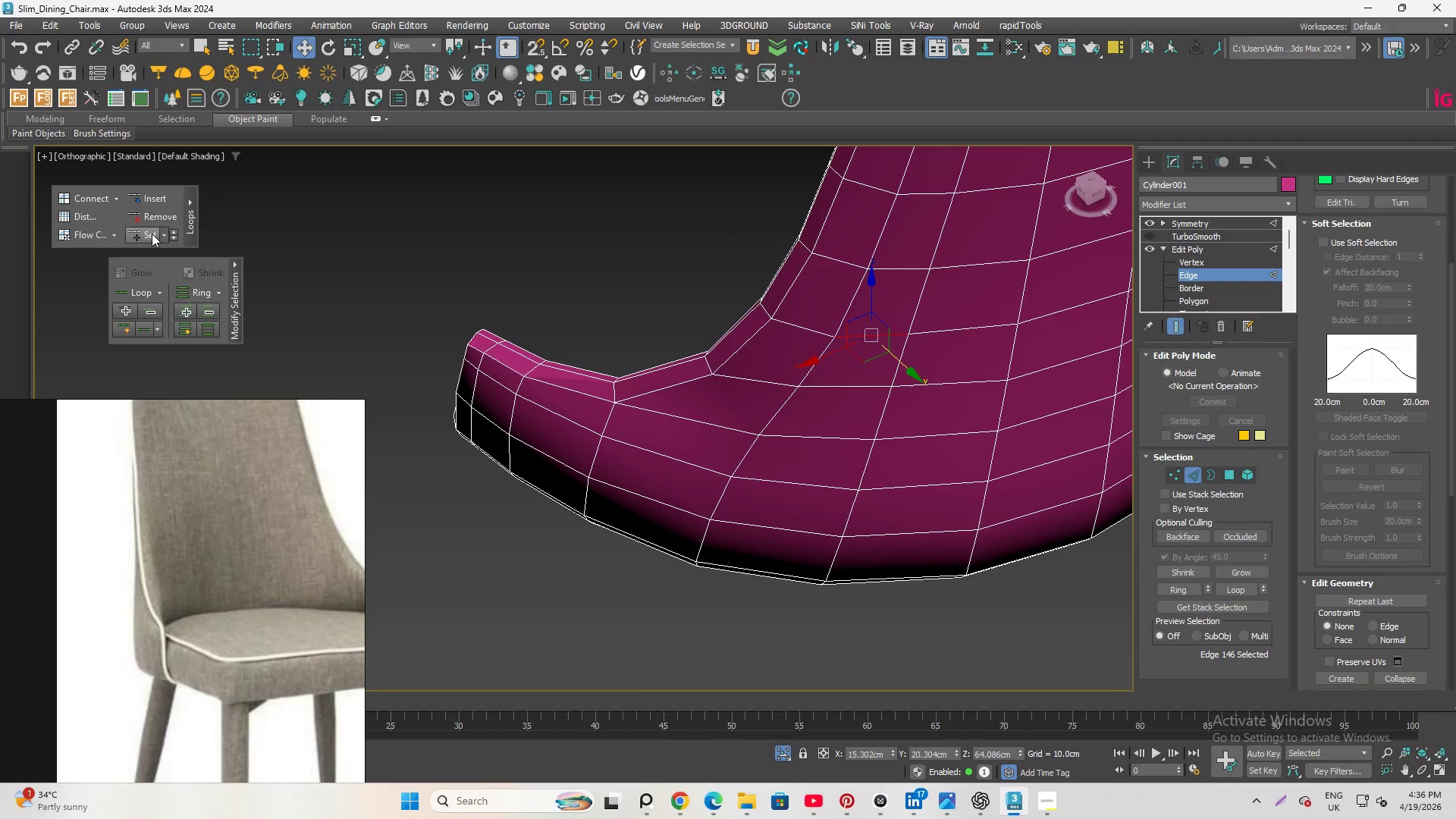 
left_click([137, 234])
 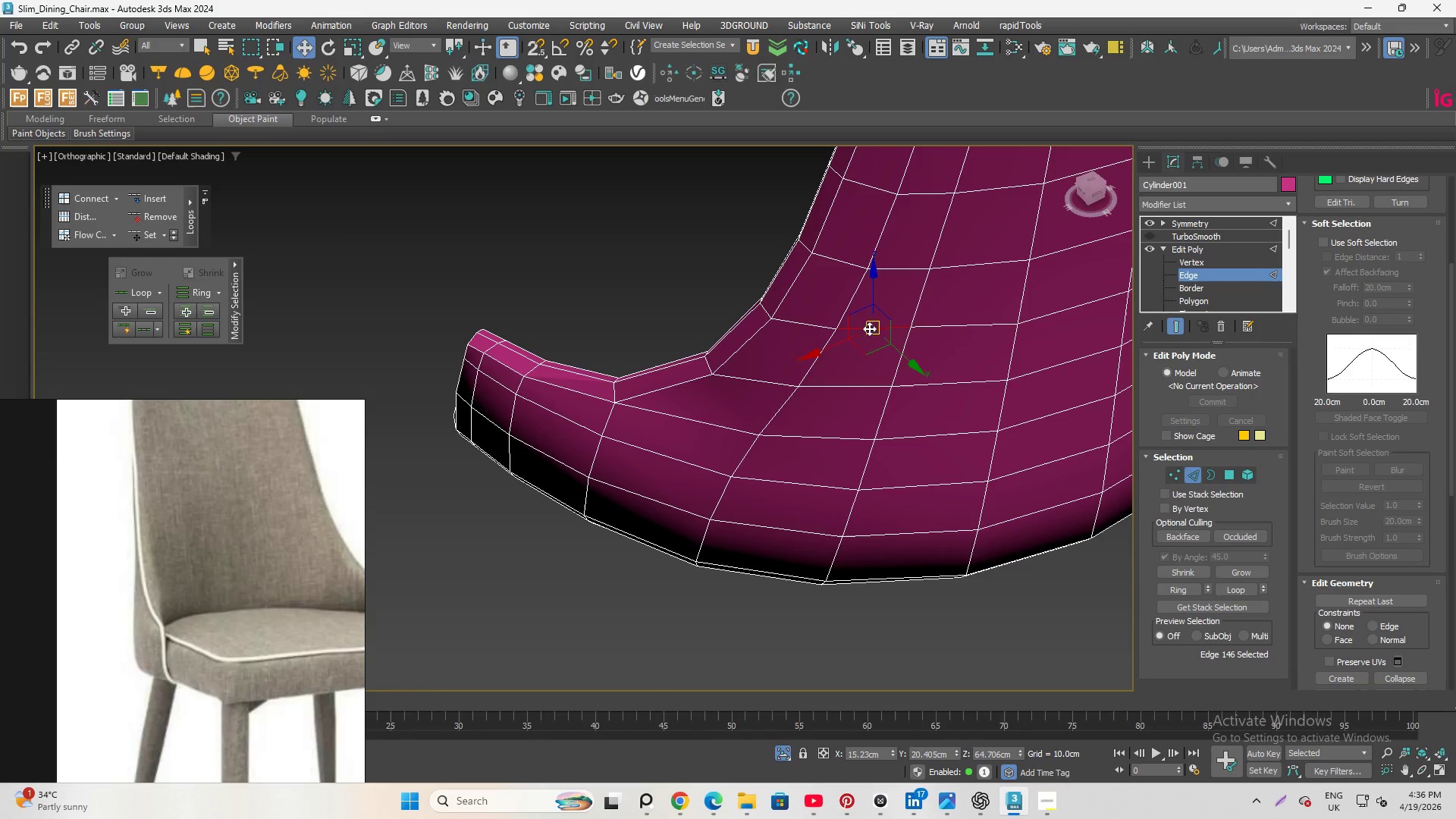 
hold_key(key=AltLeft, duration=1.7)
 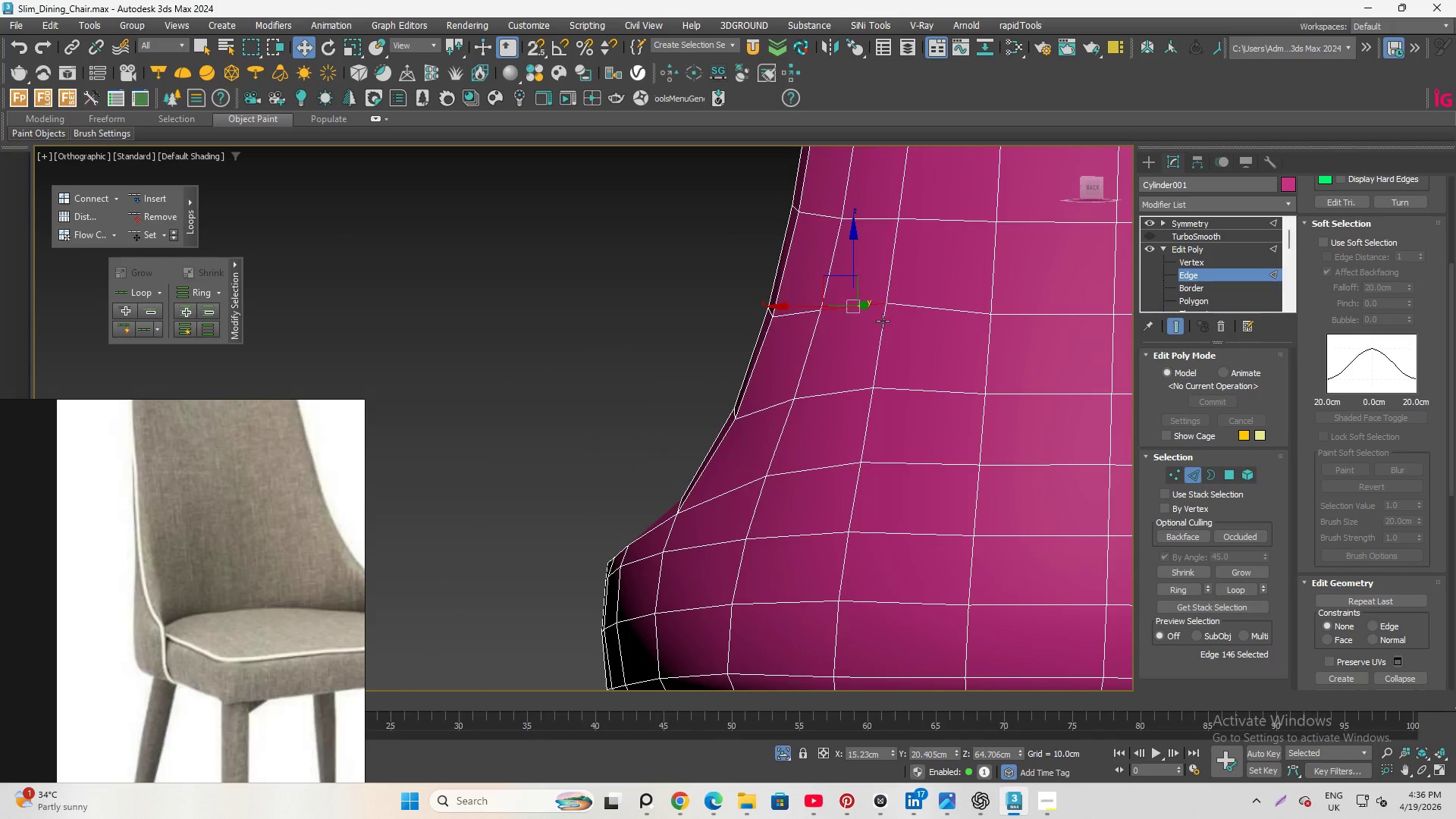 
scroll: coordinate [813, 337], scroll_direction: down, amount: 1.0
 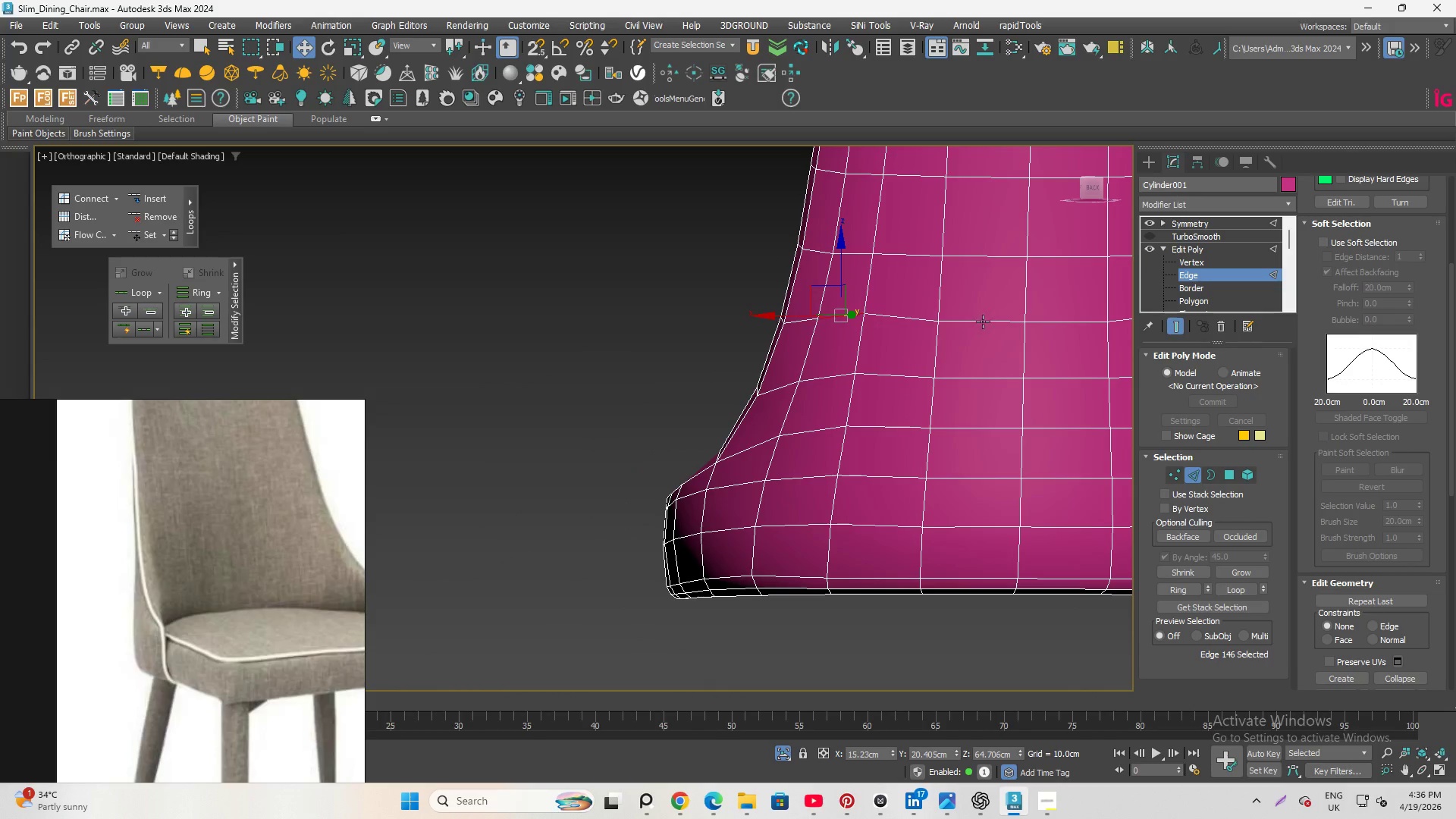 
left_click([983, 317])
 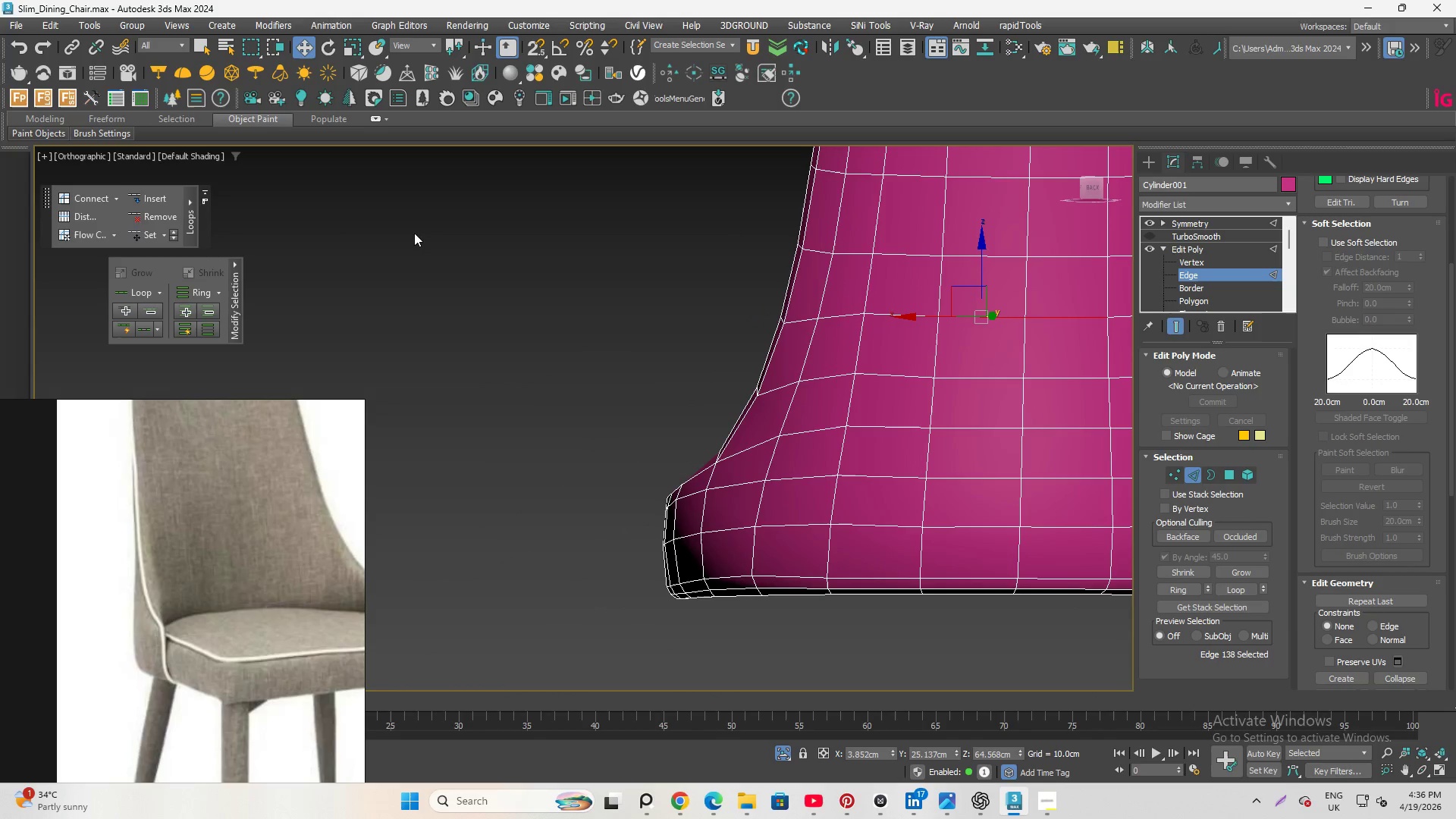 
hold_key(key=ControlLeft, duration=0.39)
left_click([880, 313])
 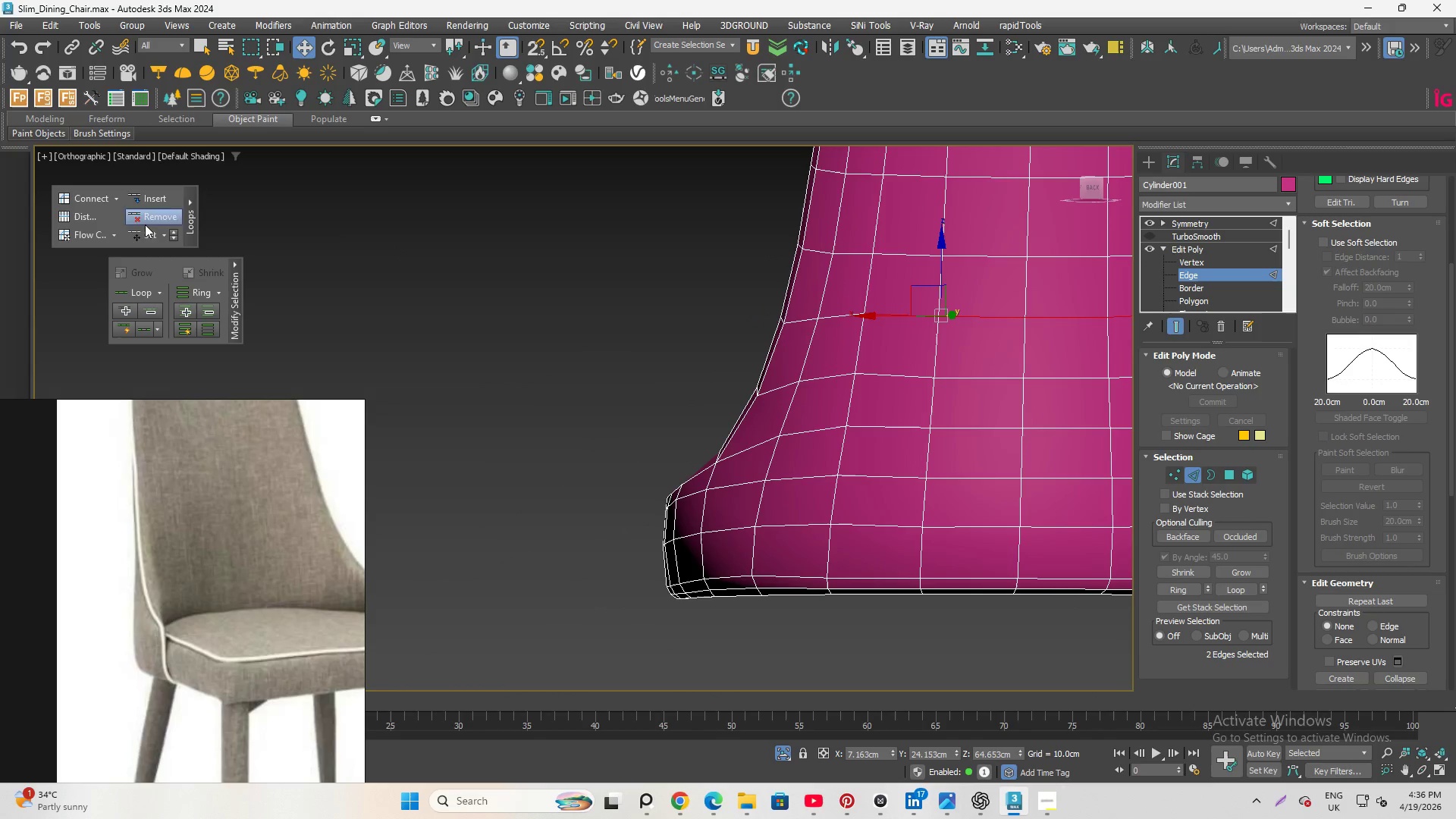 
left_click([140, 234])
 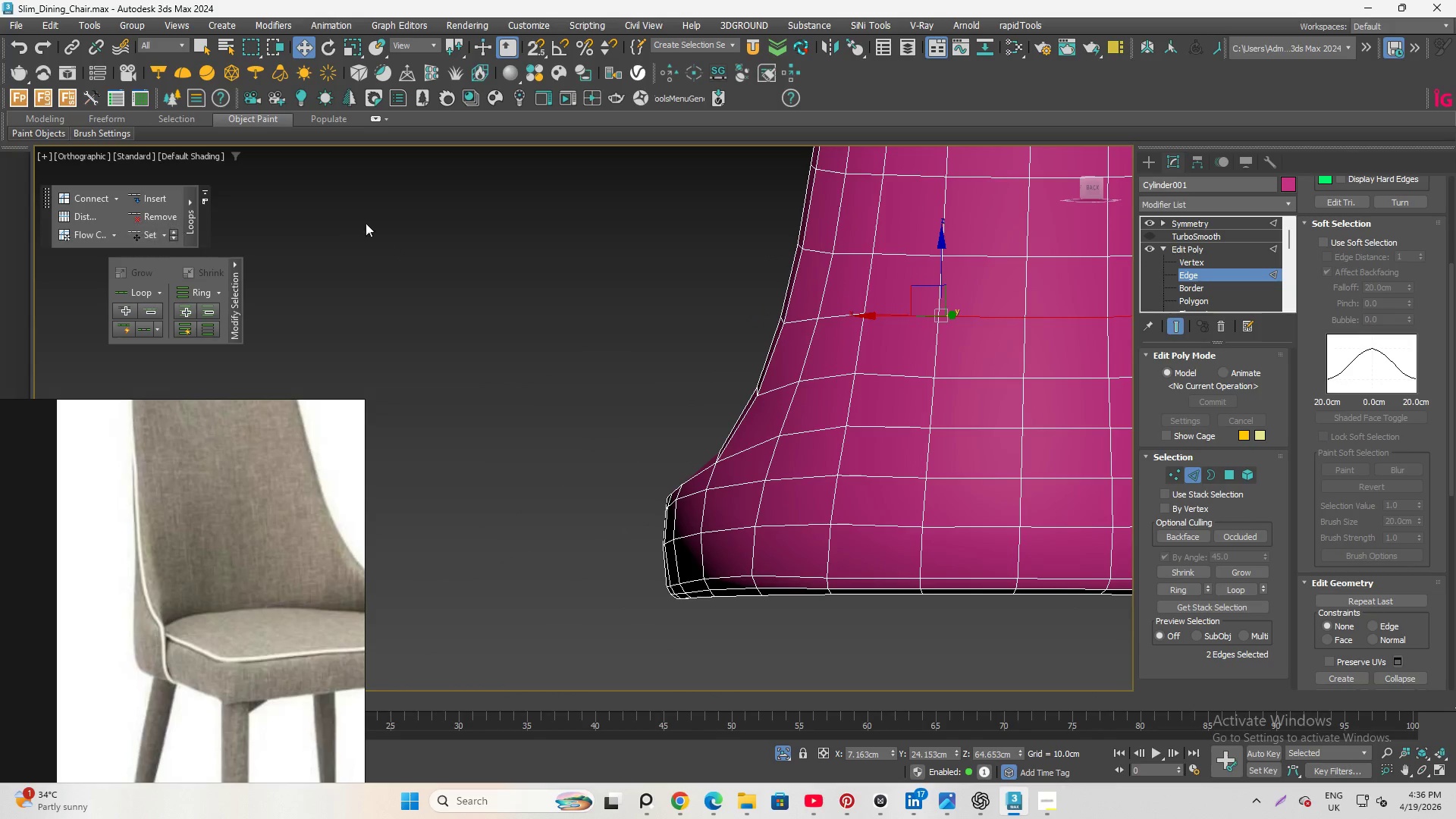 
hold_key(key=AltLeft, duration=0.75)
scroll: coordinate [859, 319], scroll_direction: down, amount: 1.0
 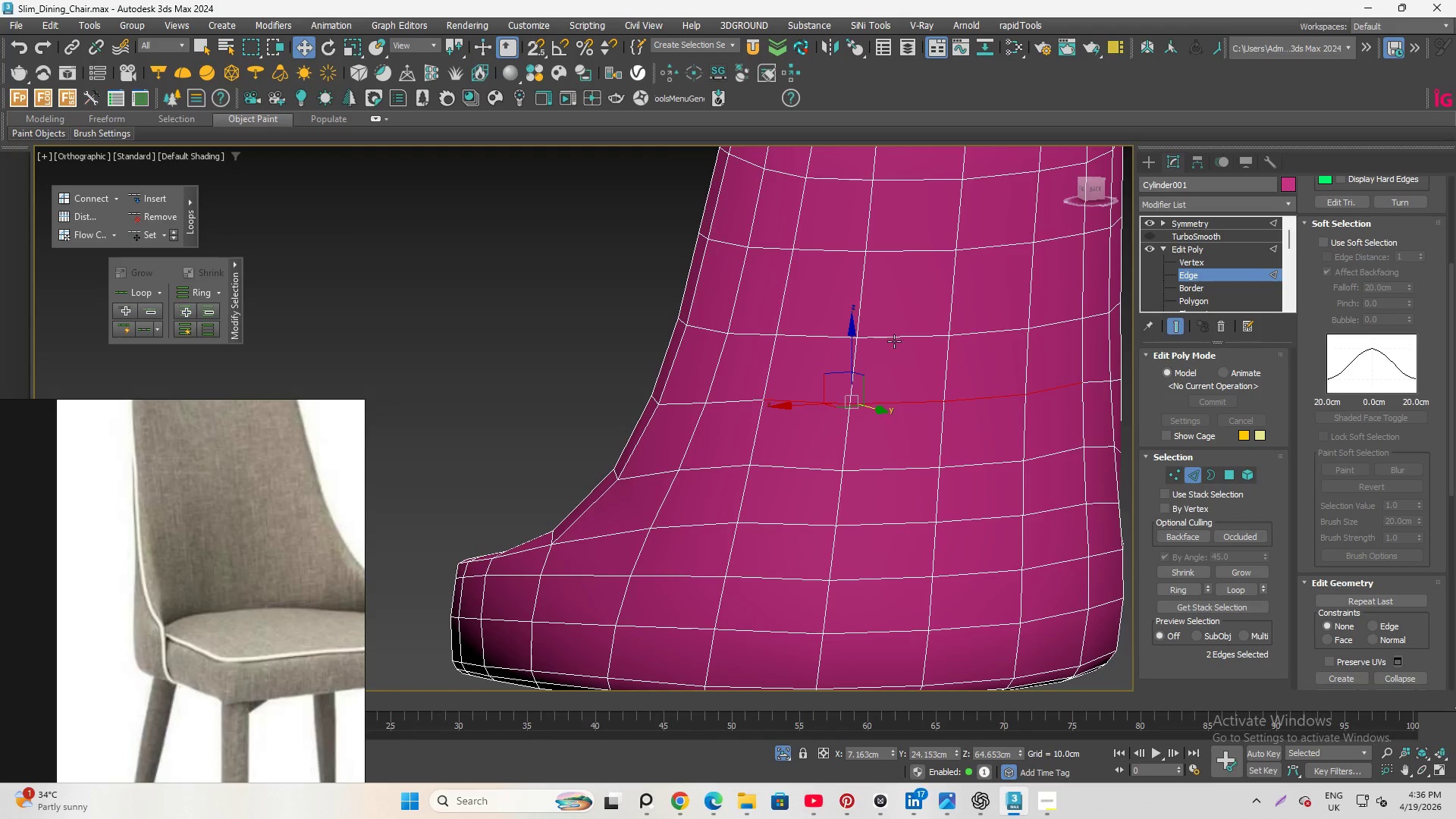 
left_click([893, 336])
 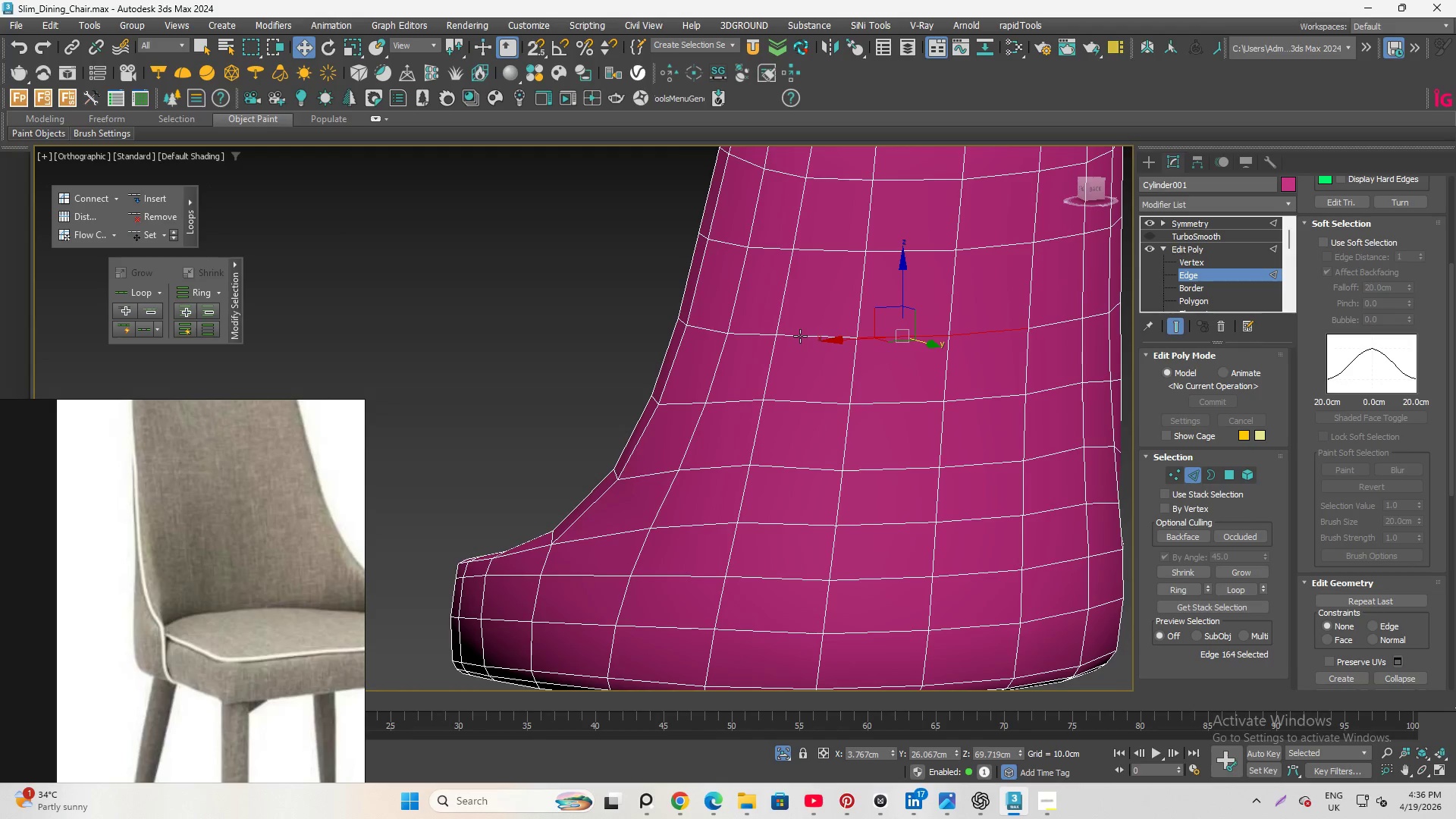 
hold_key(key=ControlLeft, duration=0.52)
left_click([799, 334])
 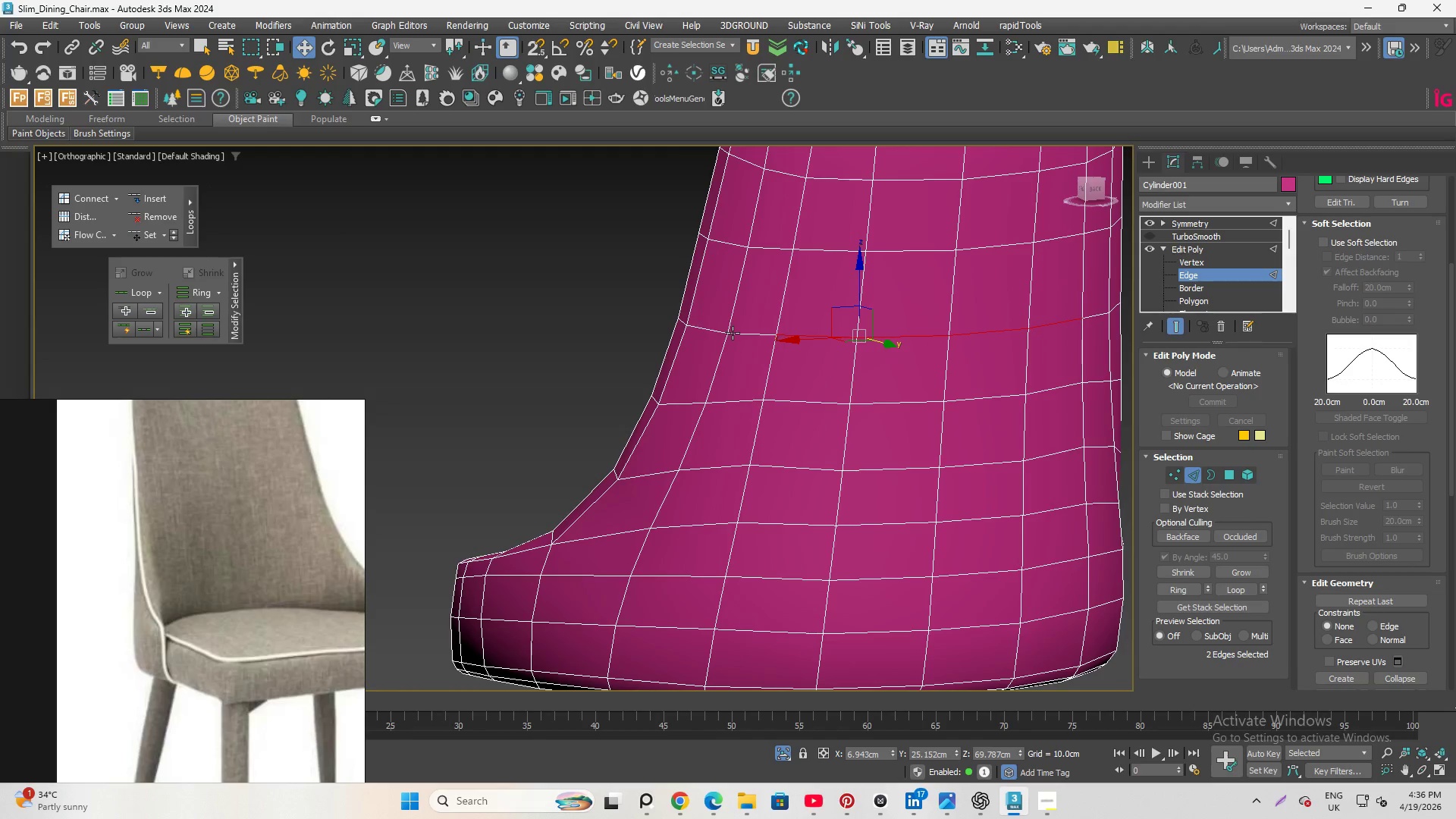 
hold_key(key=ControlLeft, duration=2.67)
left_click([743, 335])
 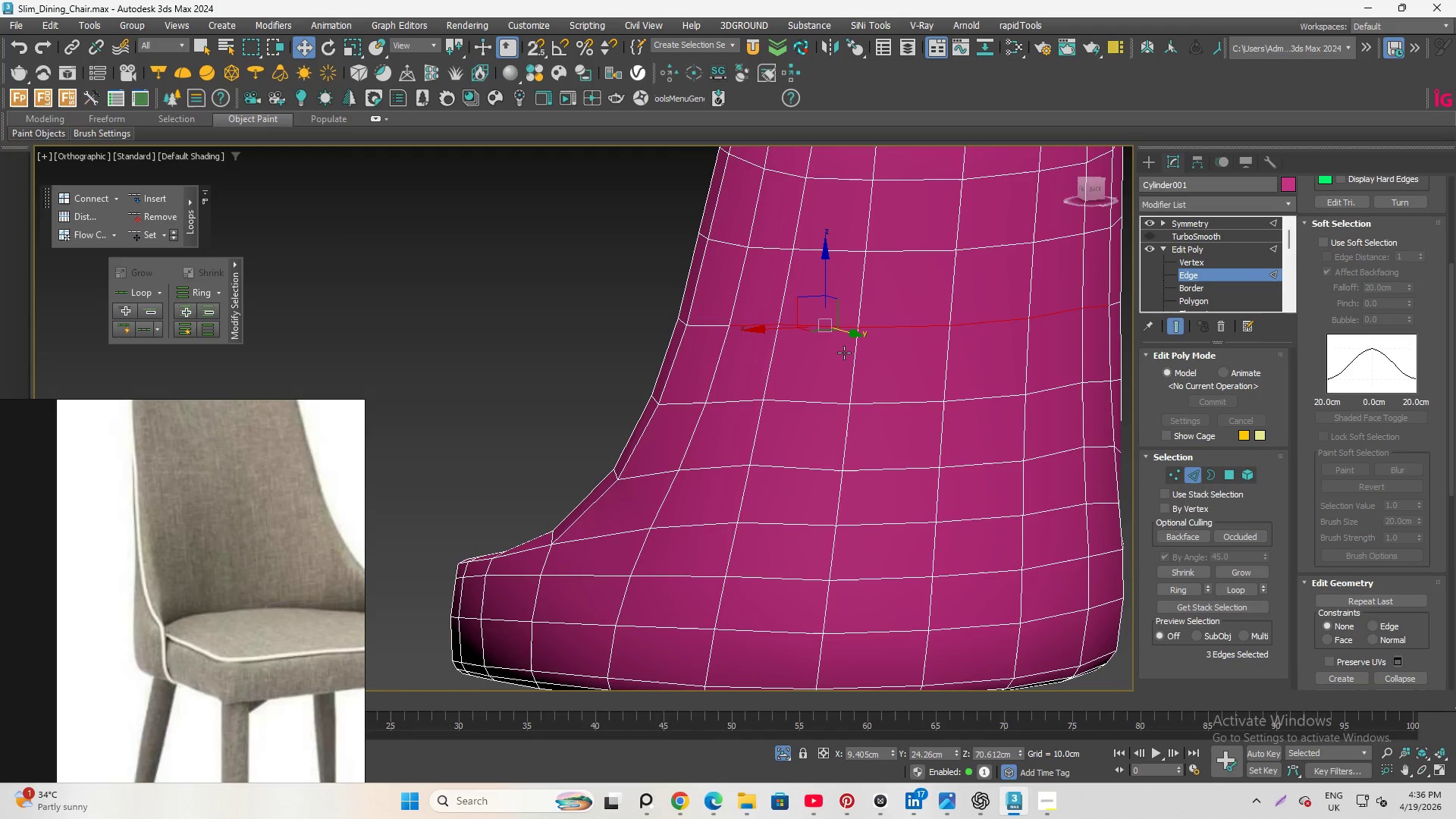 
left_click([937, 248])
 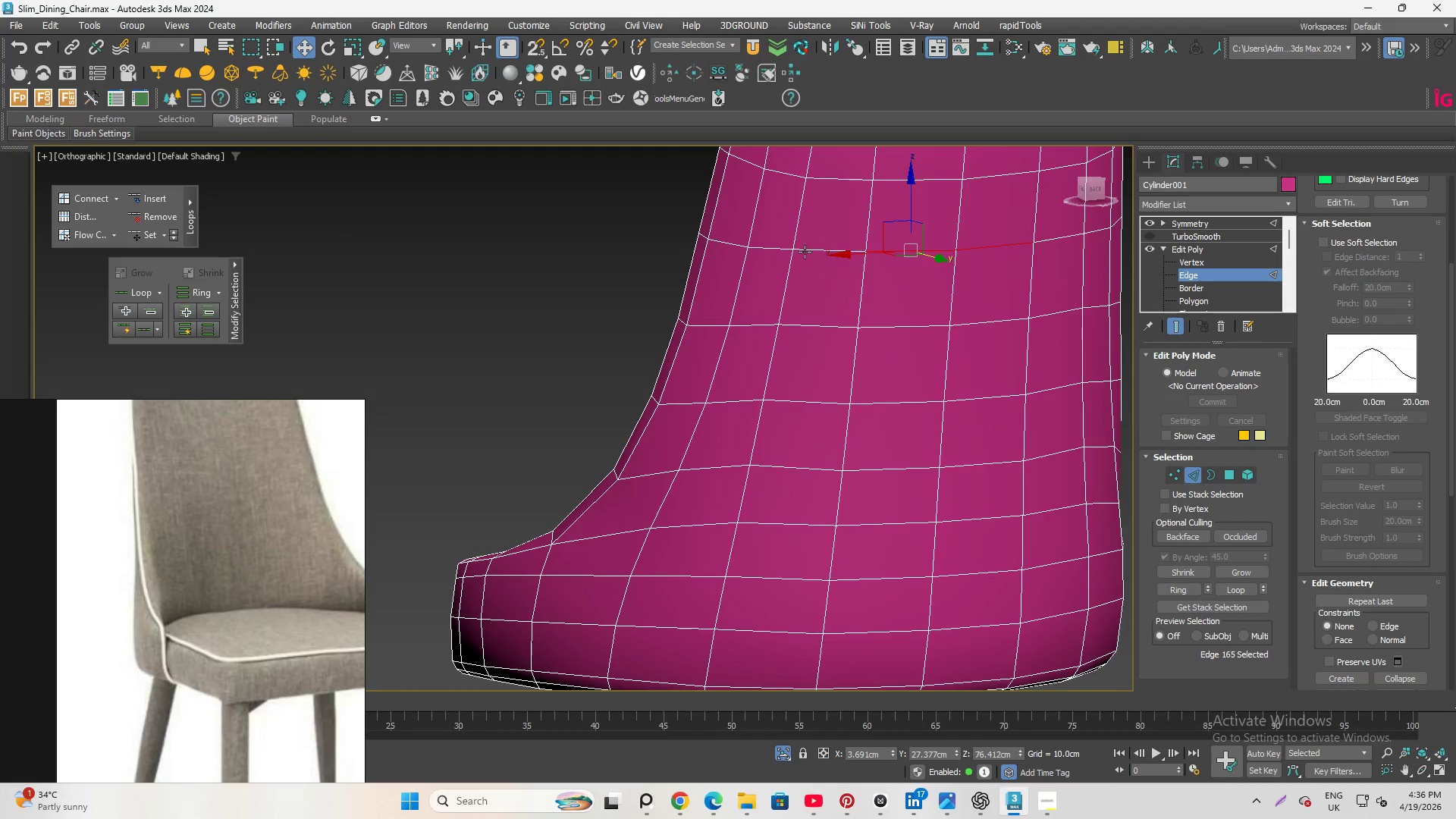 
hold_key(key=ControlLeft, duration=1.67)
left_click([807, 252])
 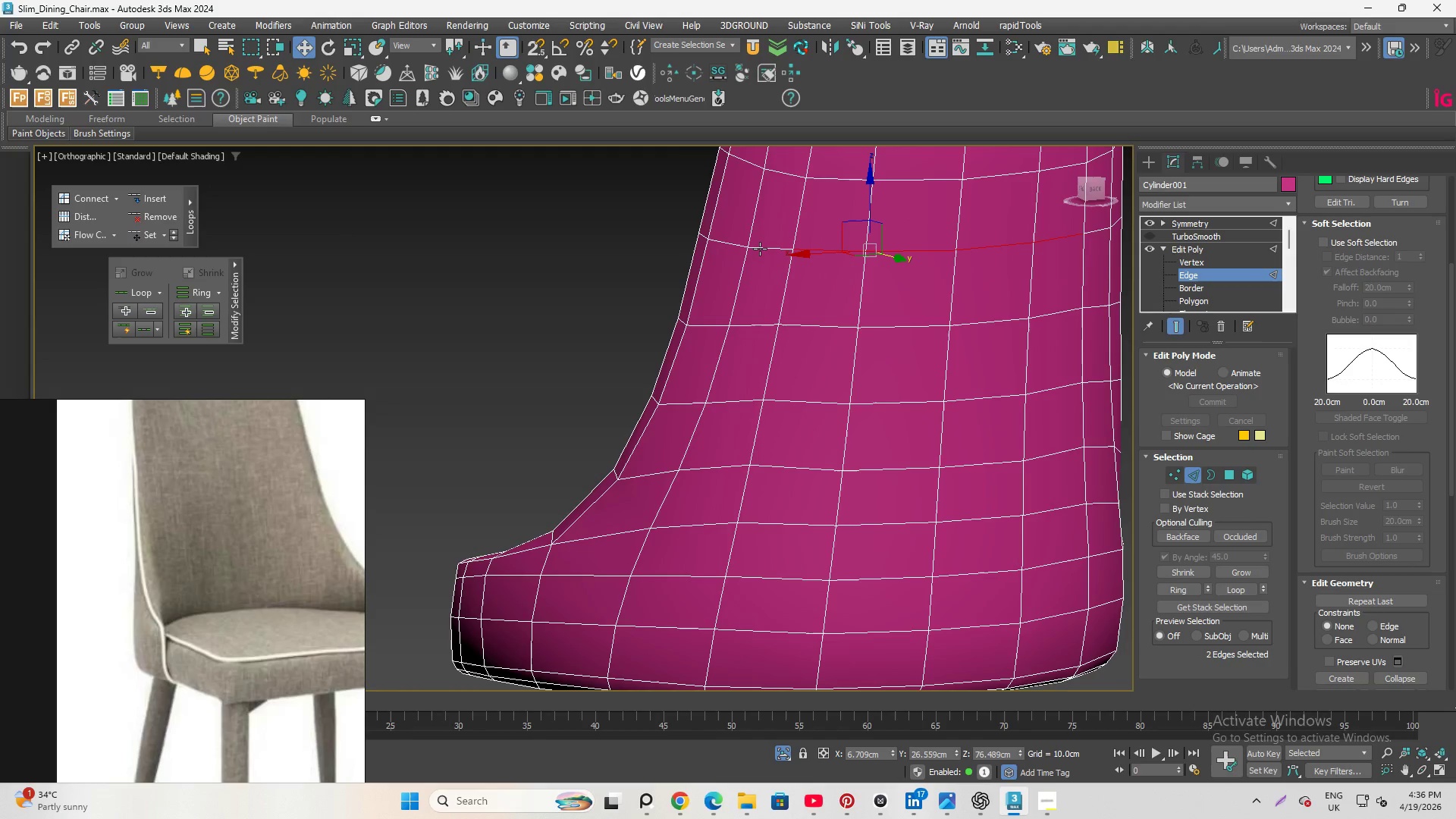 
left_click([760, 249])
 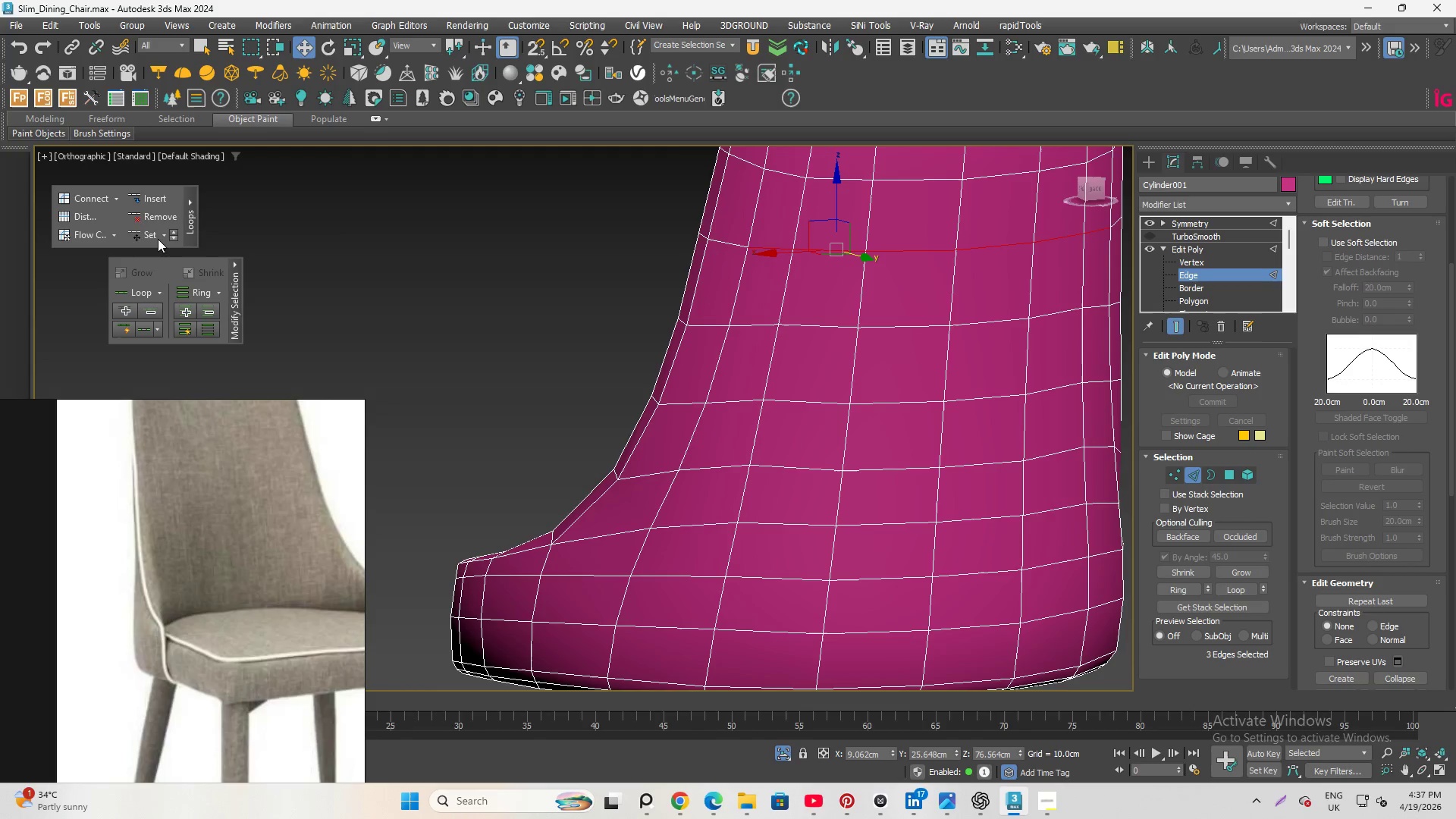 
left_click([149, 238])
 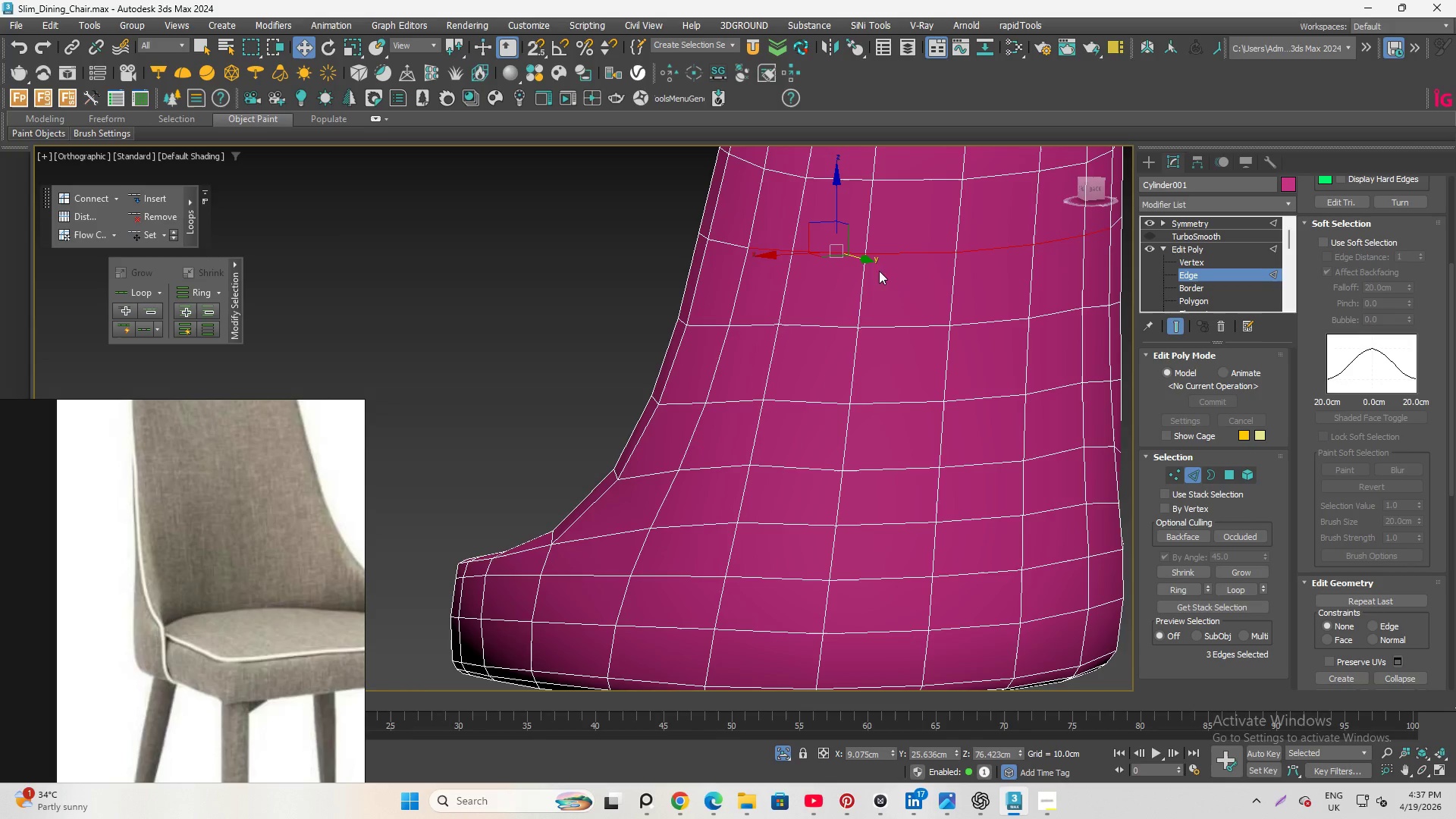 
left_click([896, 251])
 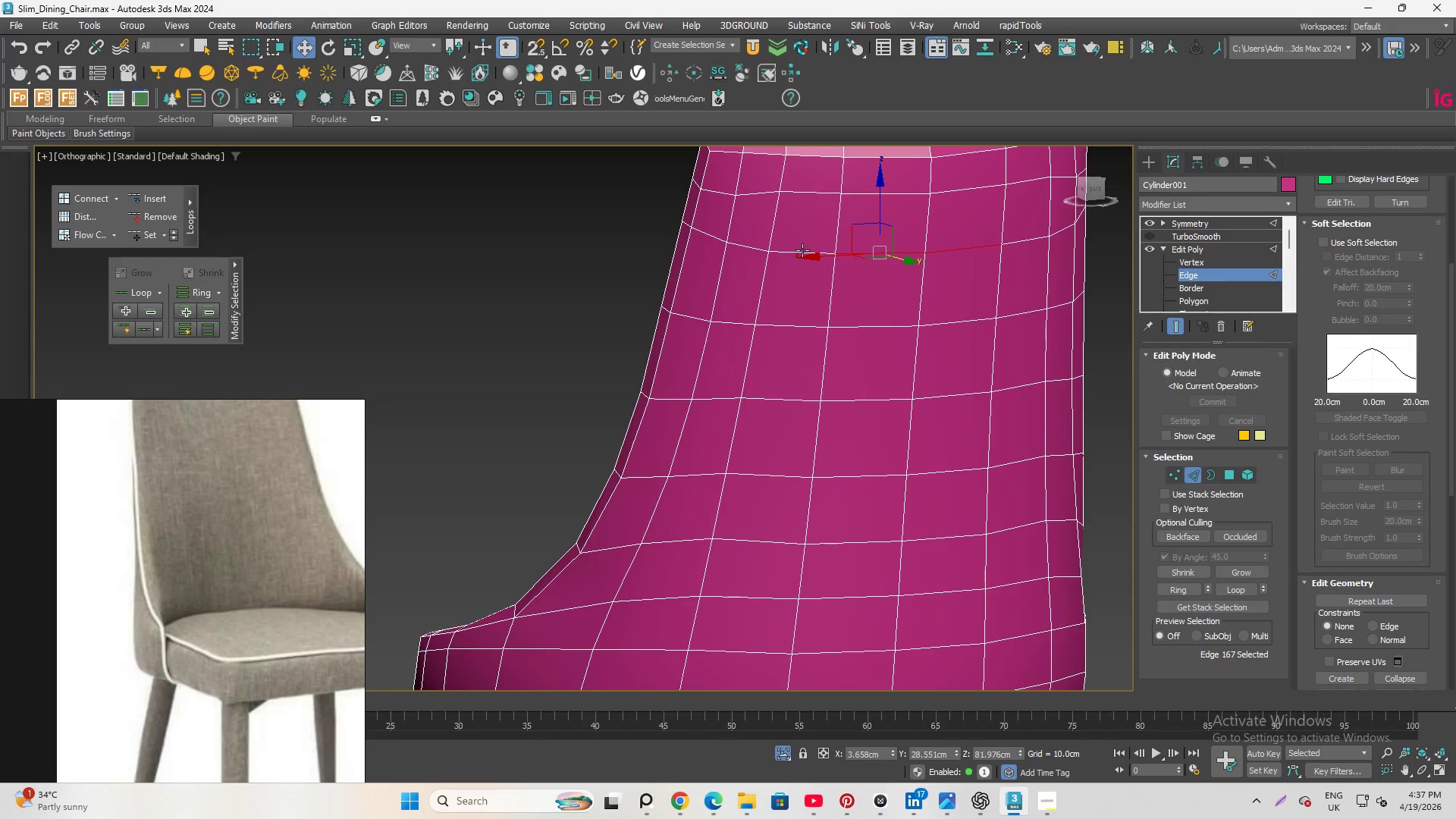 
scroll: coordinate [876, 263], scroll_direction: none, amount: 0.0
 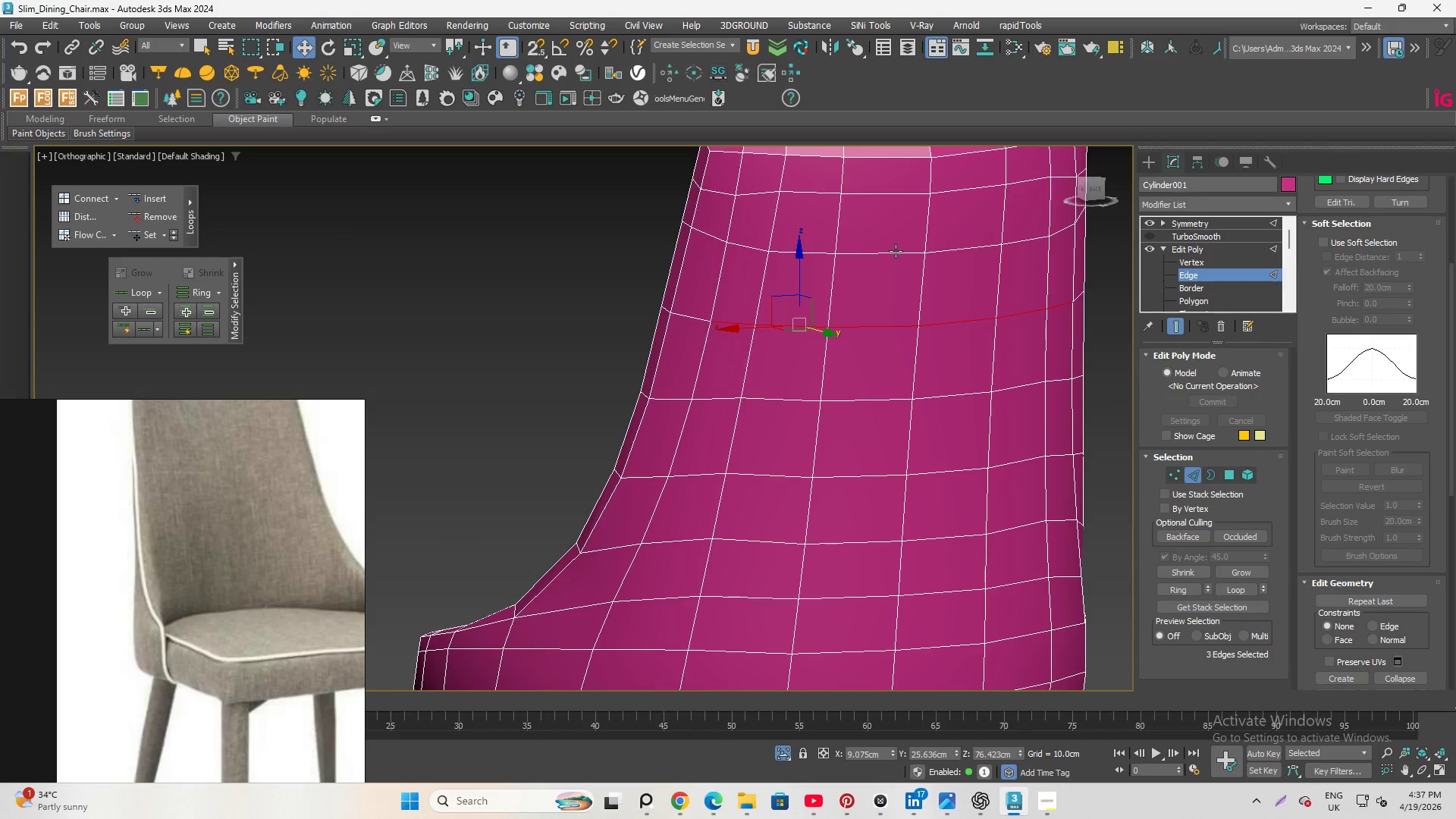 
hold_key(key=ControlLeft, duration=0.53)
left_click([802, 250])
 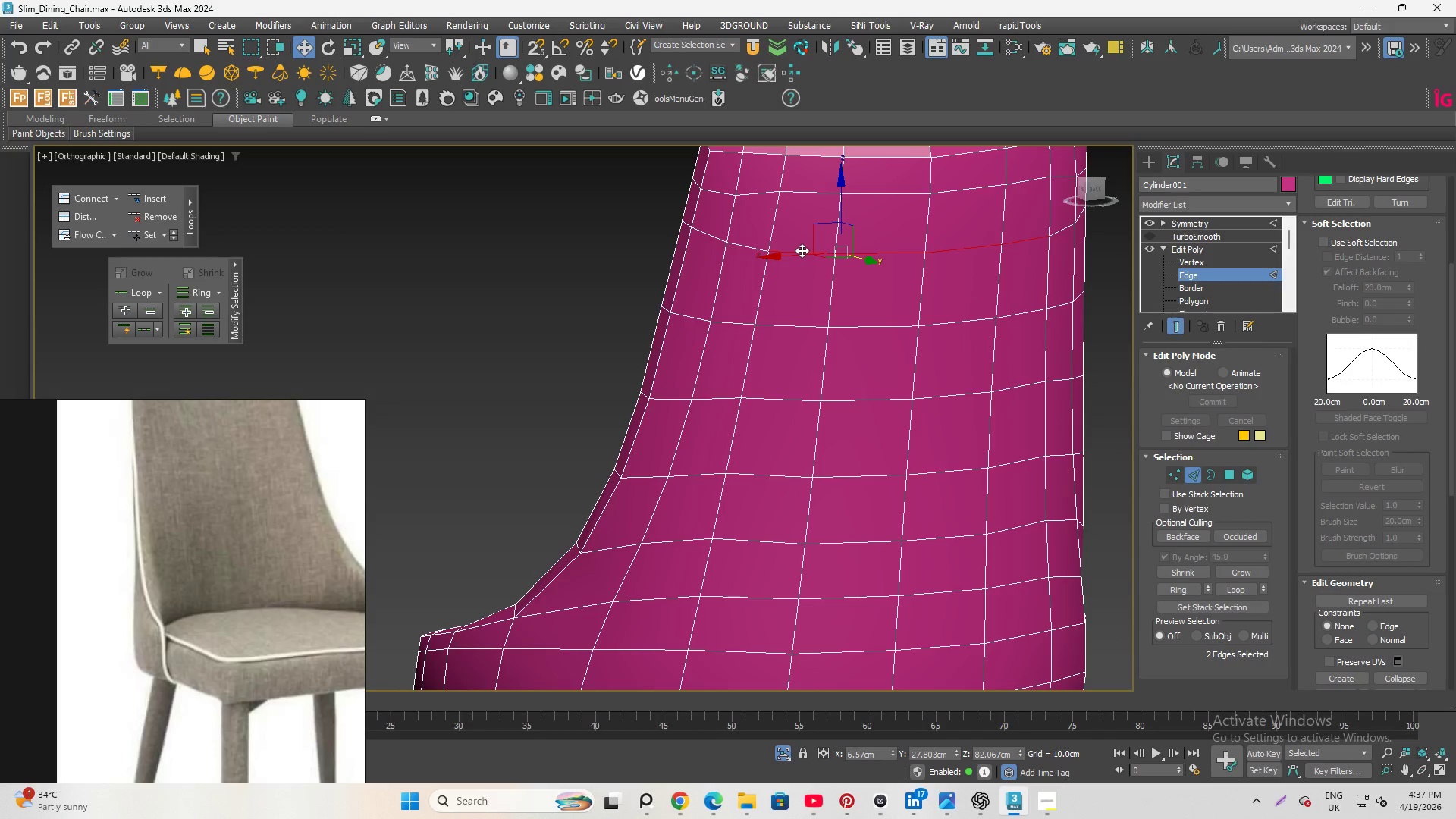 
hold_key(key=ControlLeft, duration=1.3)
left_click([736, 245])
 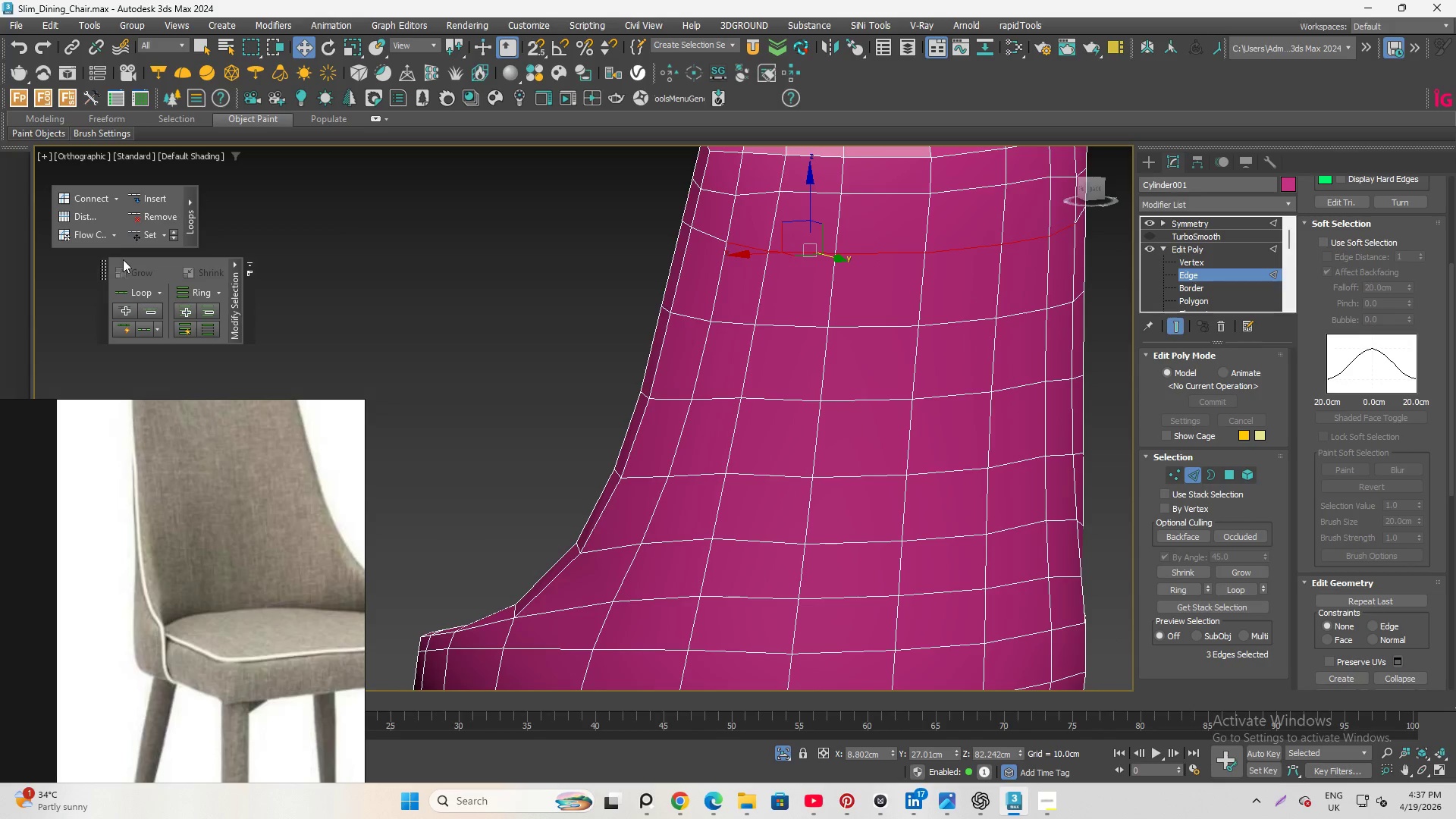 
left_click([145, 235])
 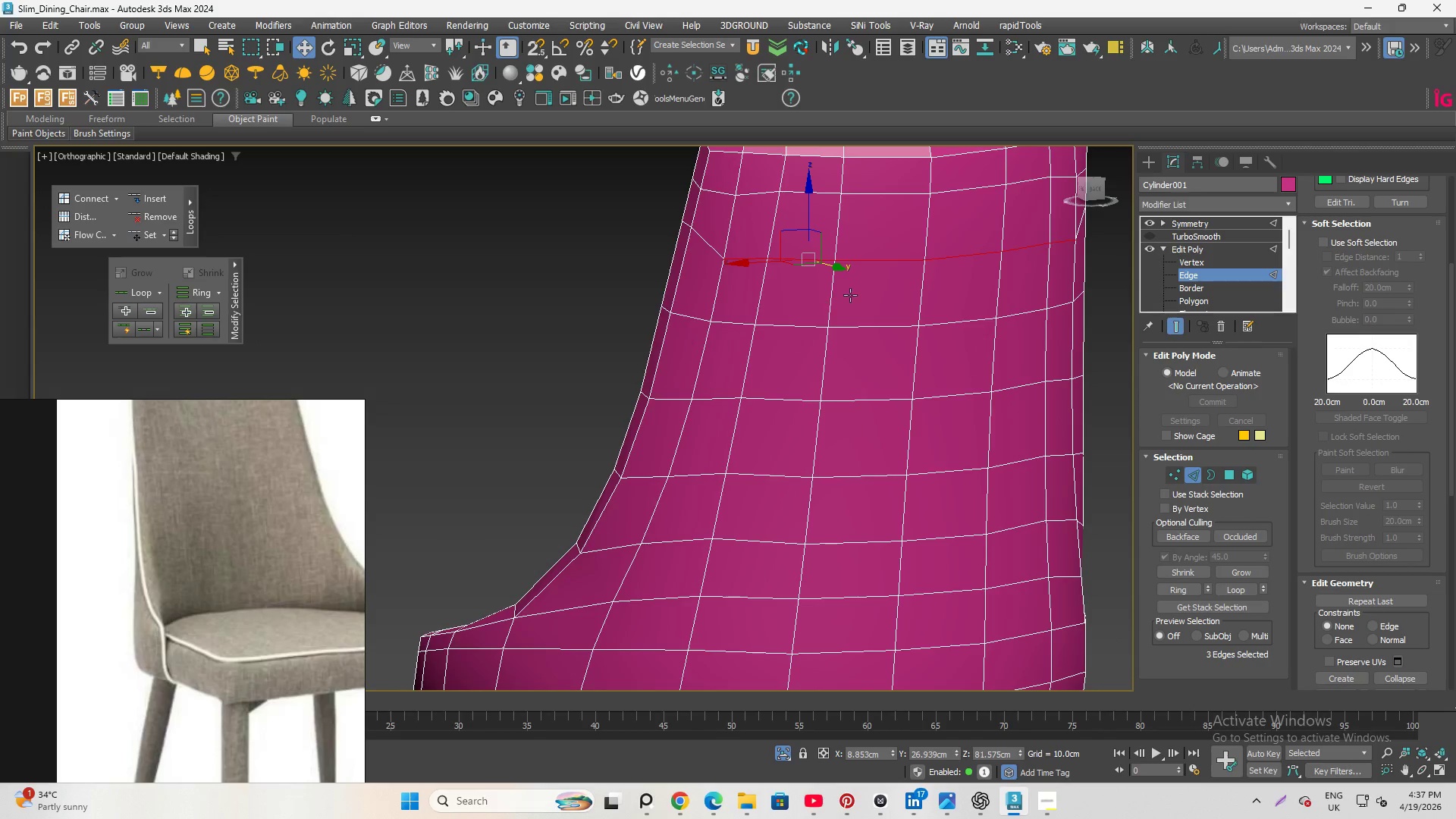 
hold_key(key=AltLeft, duration=1.16)
 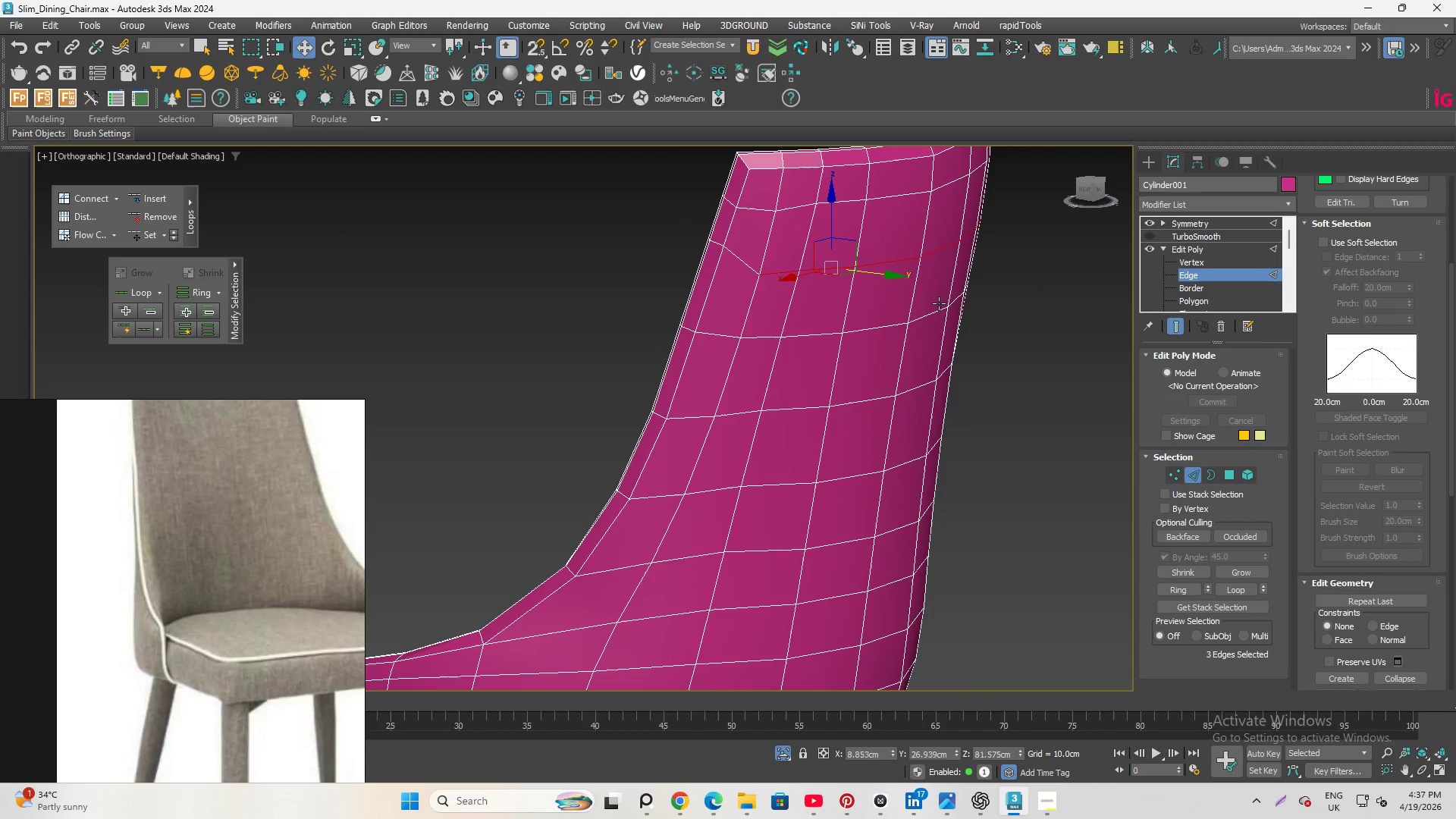 
key(Shift+X)
 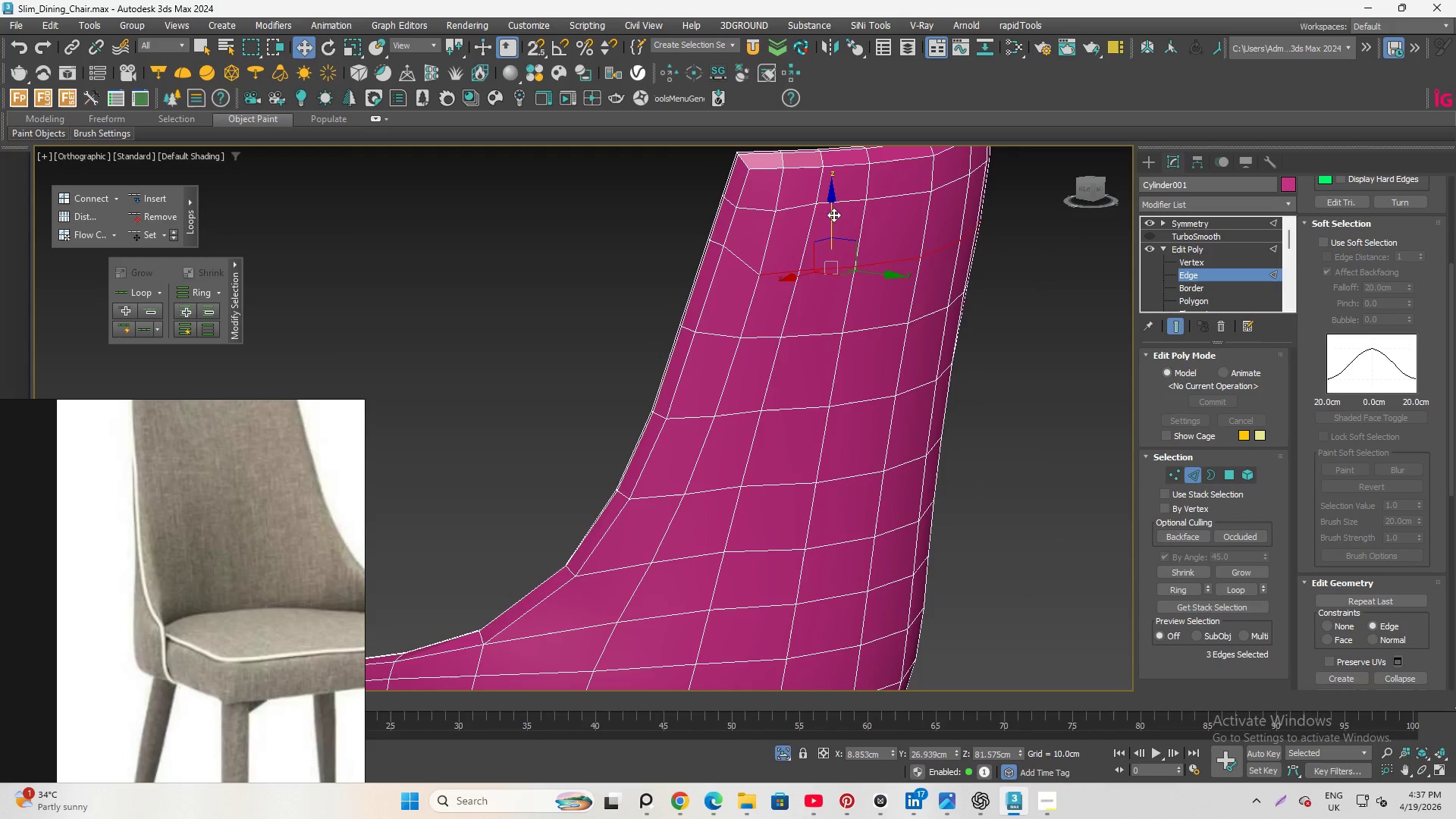 
left_click_drag(start_coordinate=[831, 215], to_coordinate=[847, 192])
 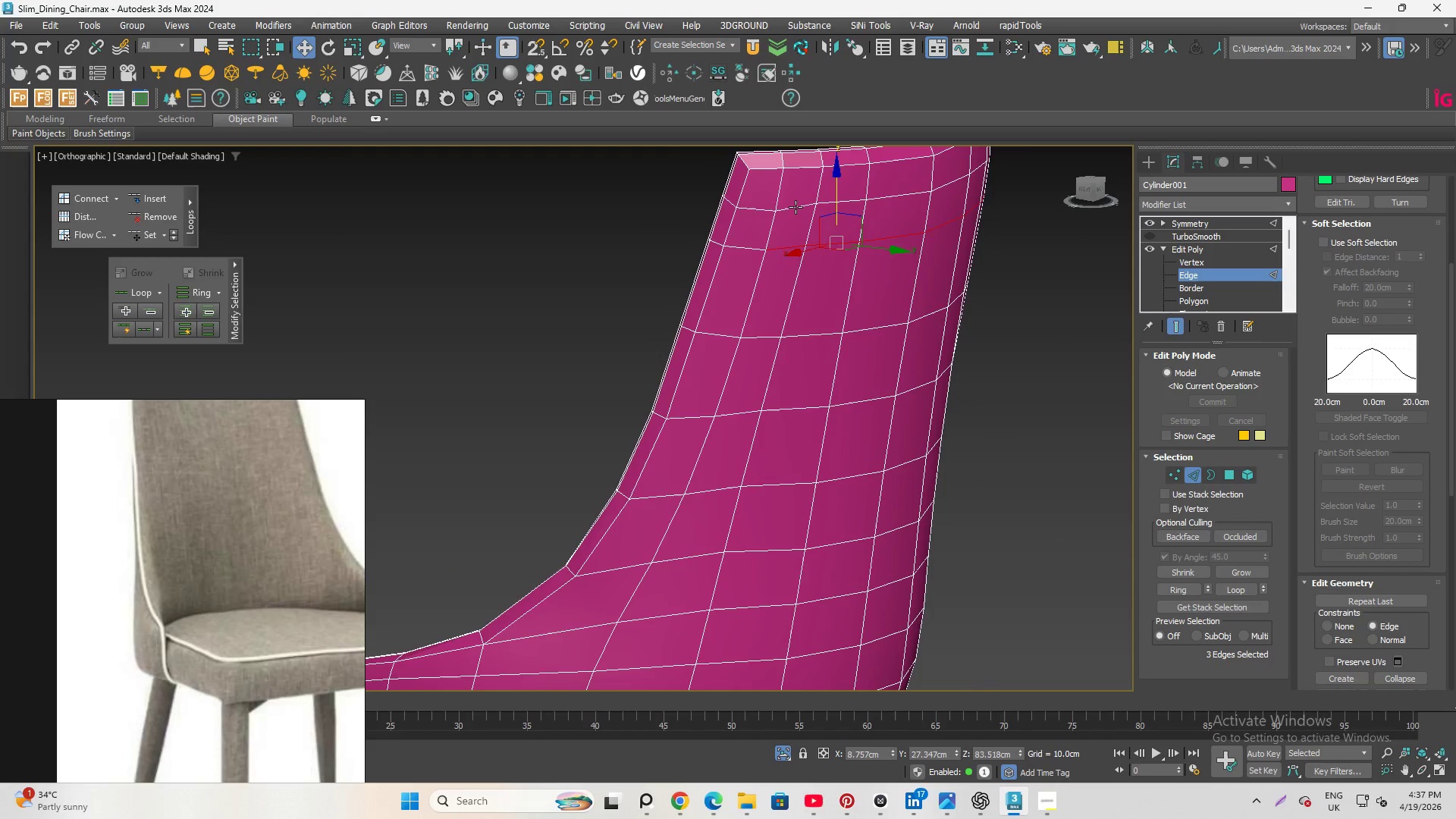 
left_click([795, 207])
 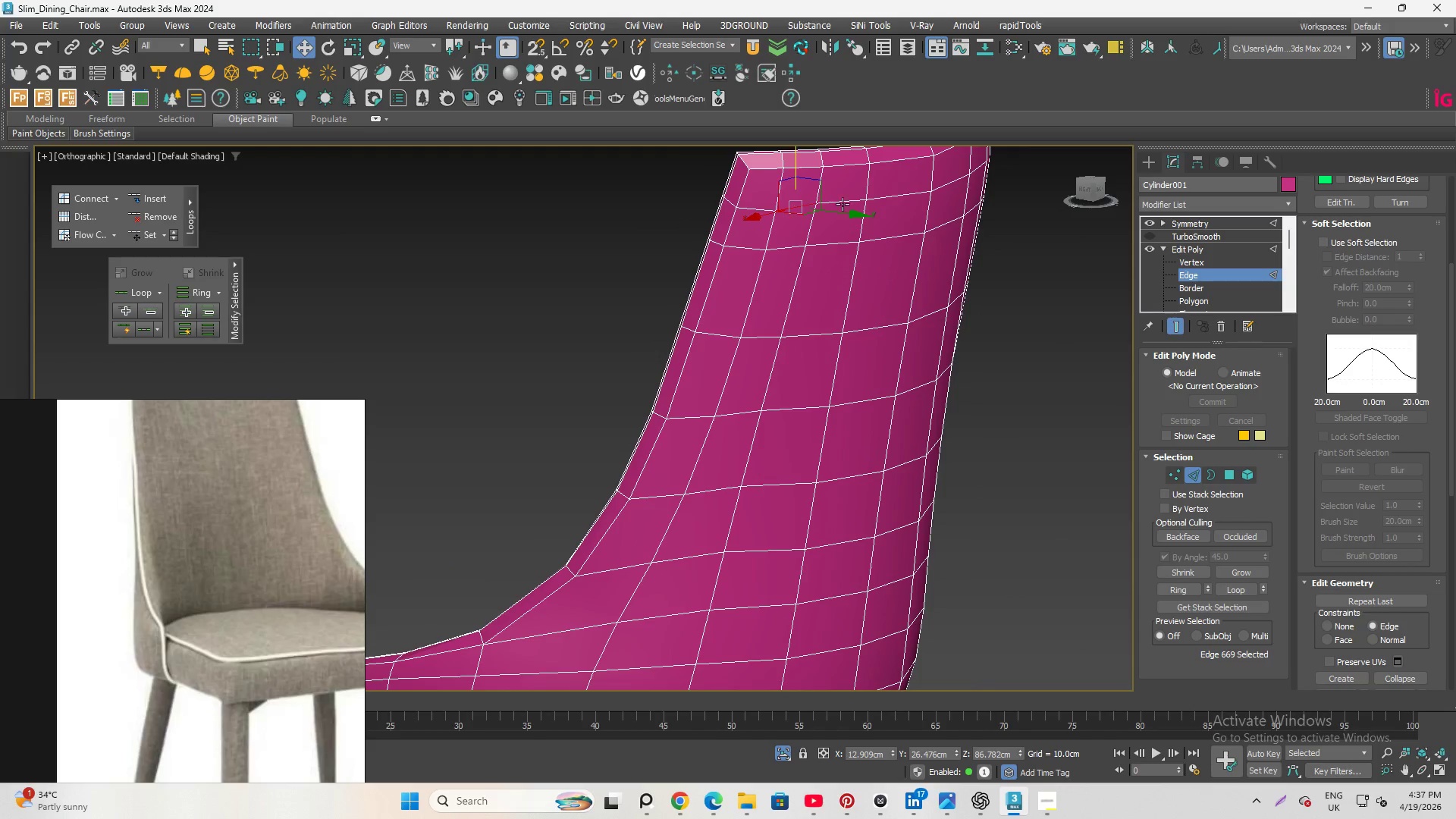 
hold_key(key=ControlLeft, duration=1.12)
left_click([839, 200])
 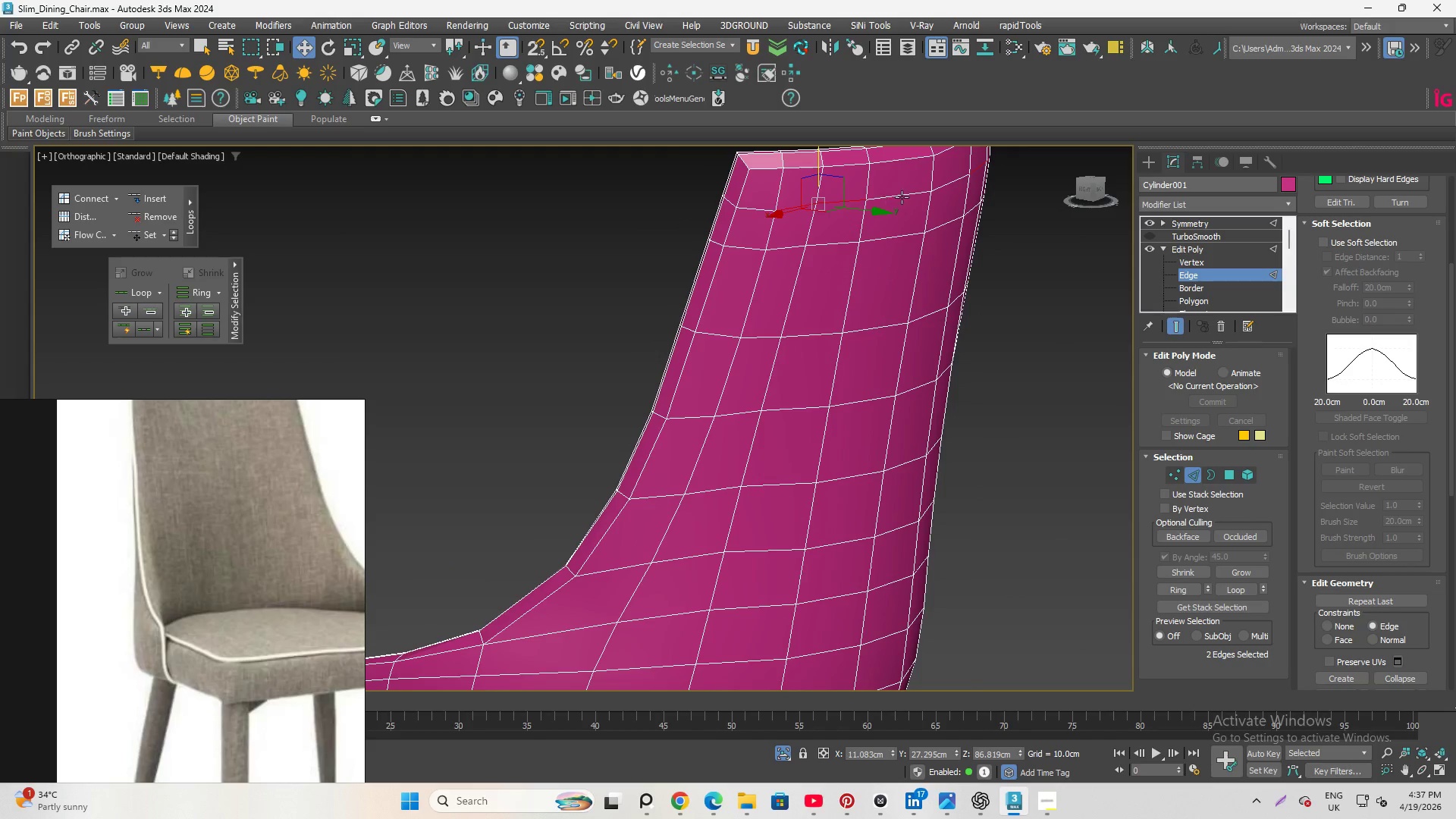 
left_click([902, 197])
 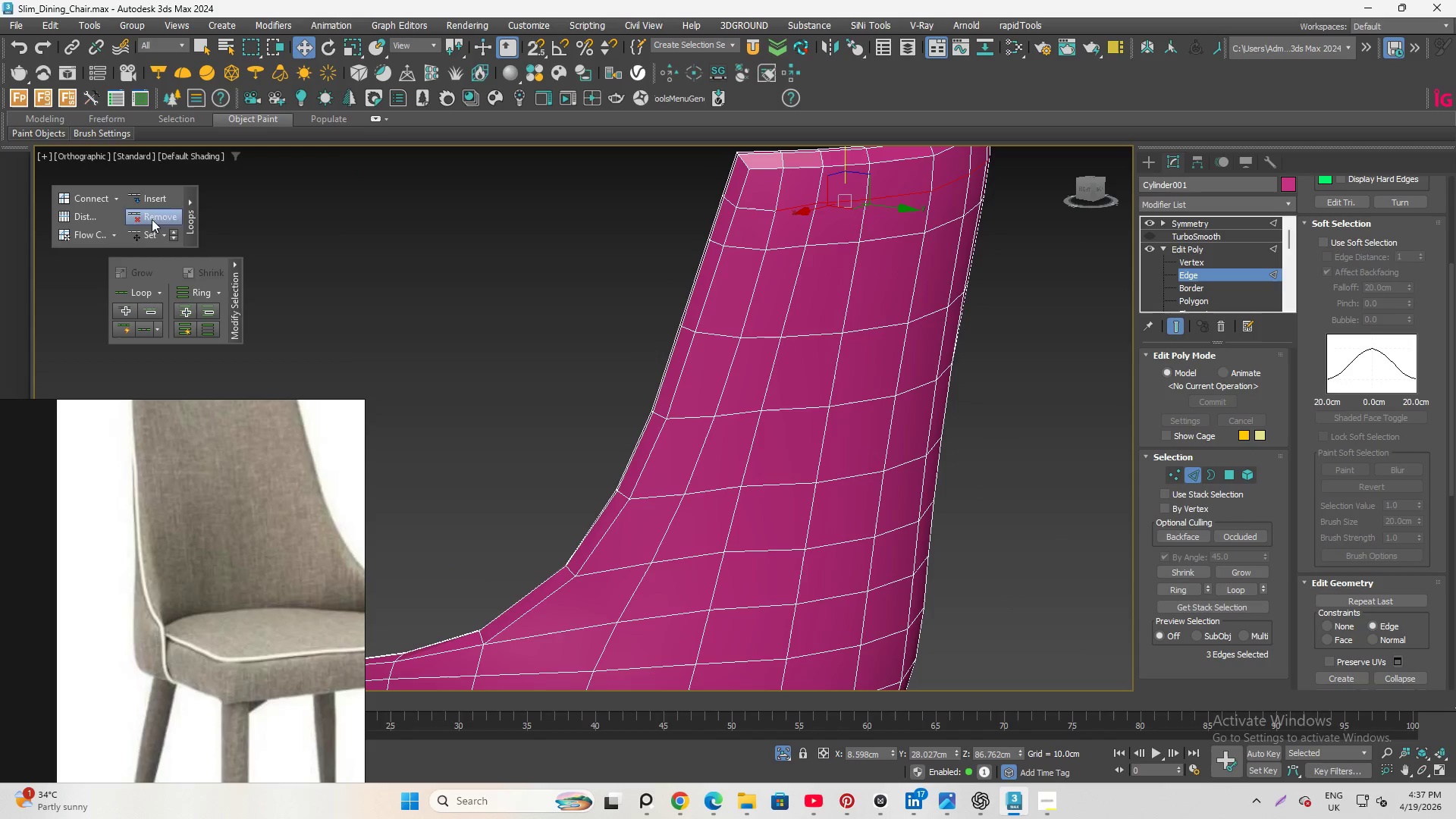 
left_click([140, 238])
 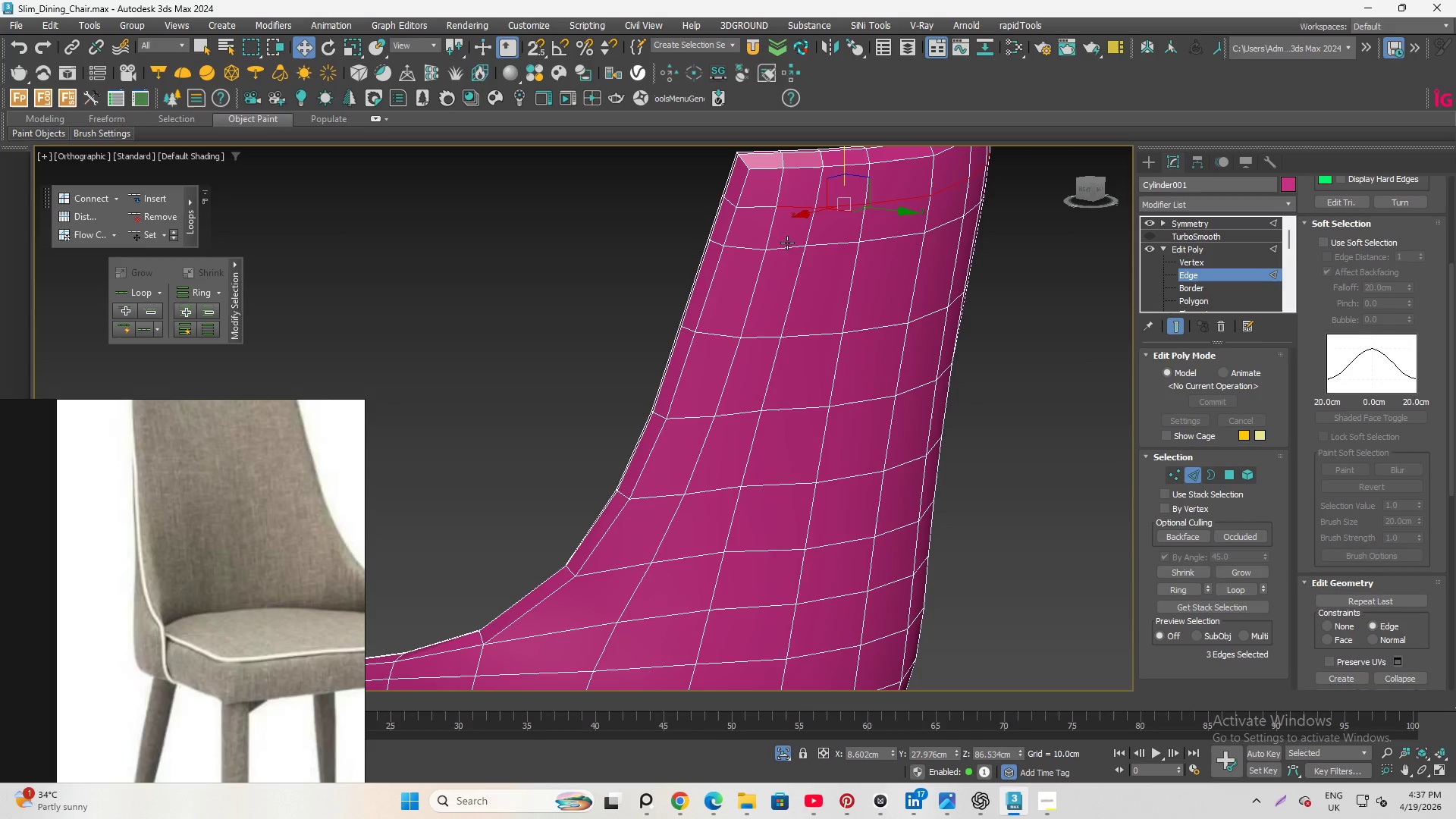 
hold_key(key=AltLeft, duration=5.53)
 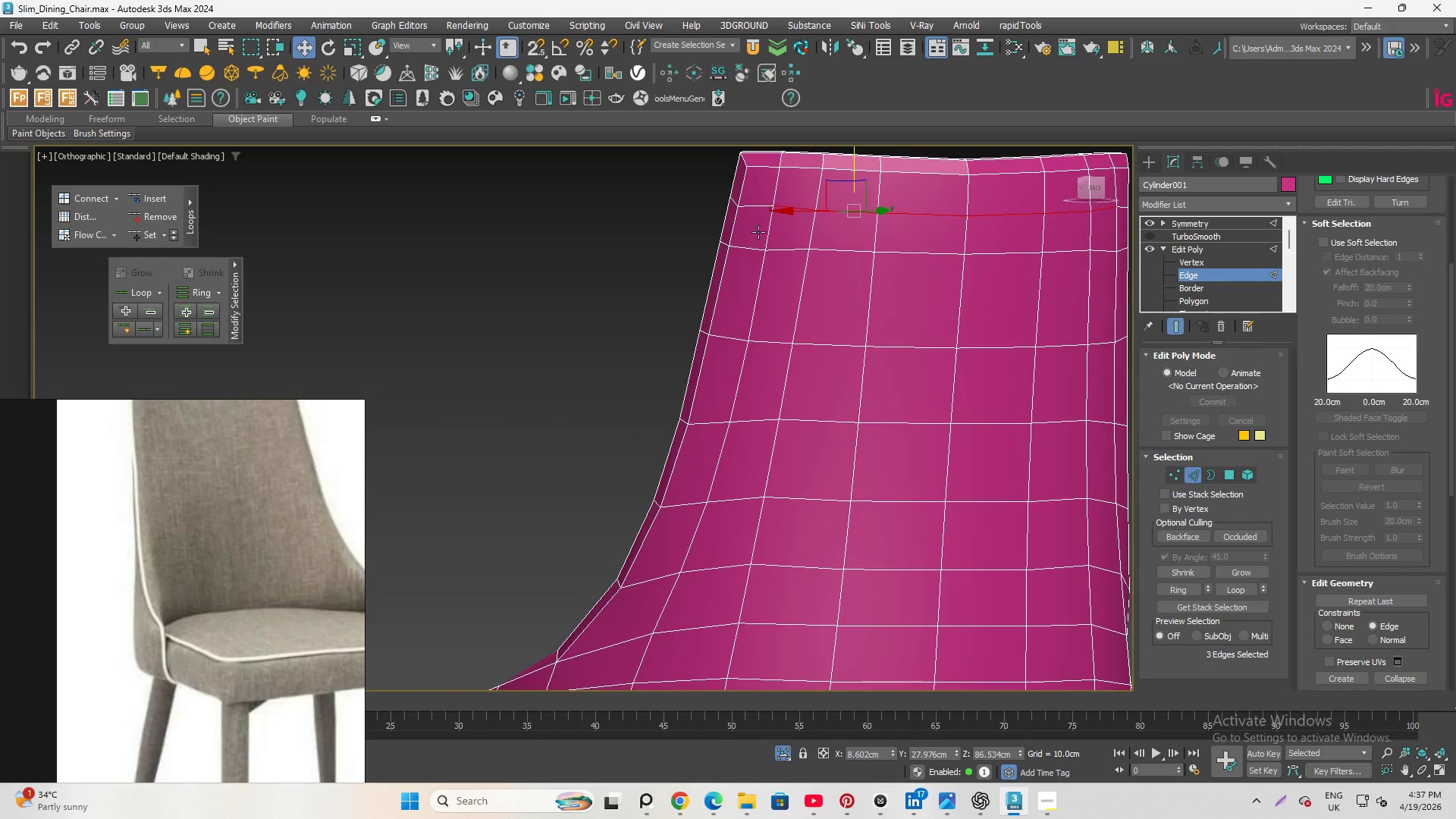 
scroll: coordinate [759, 238], scroll_direction: down, amount: 2.0
 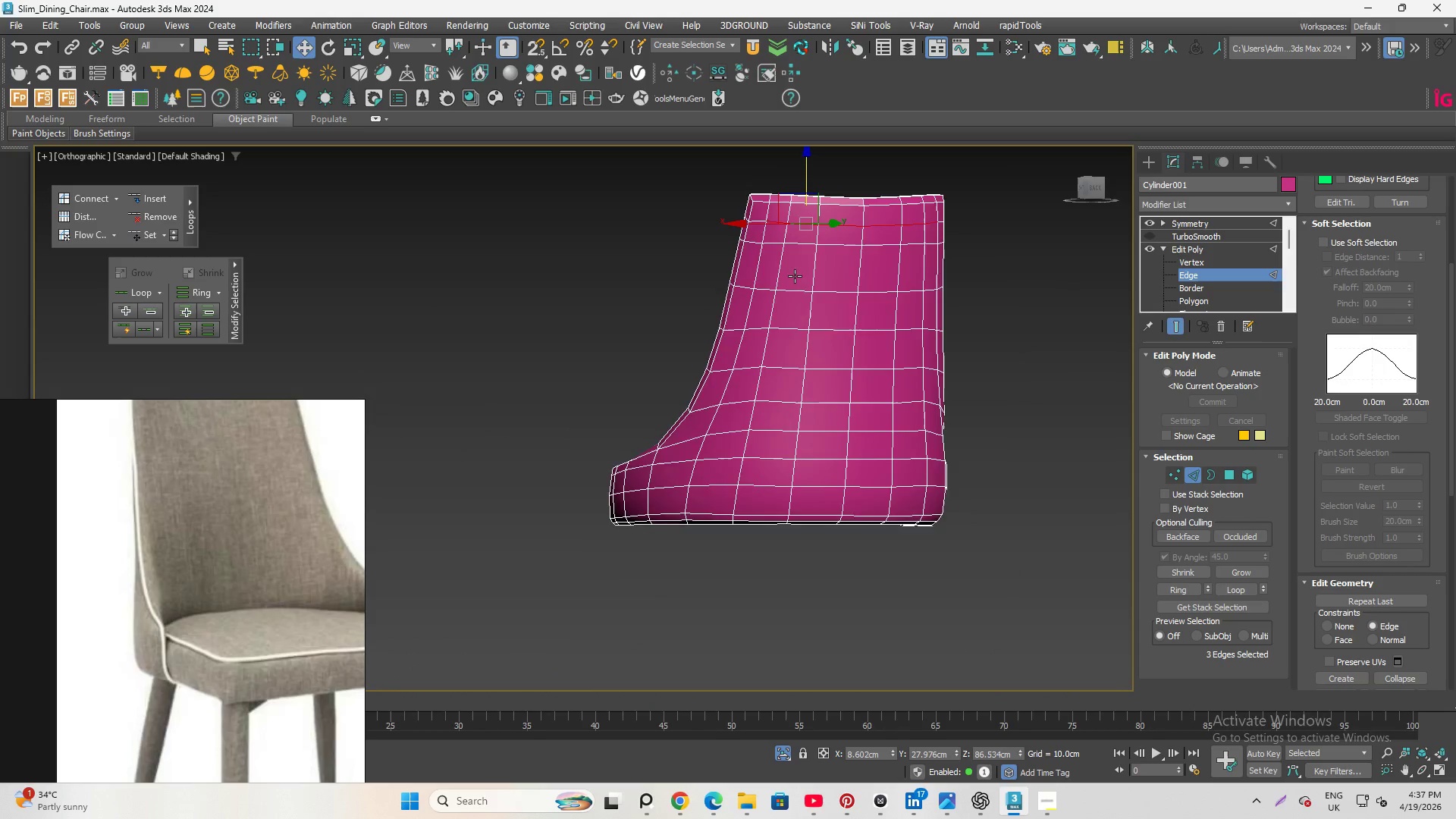 
scroll: coordinate [788, 281], scroll_direction: up, amount: 2.0
 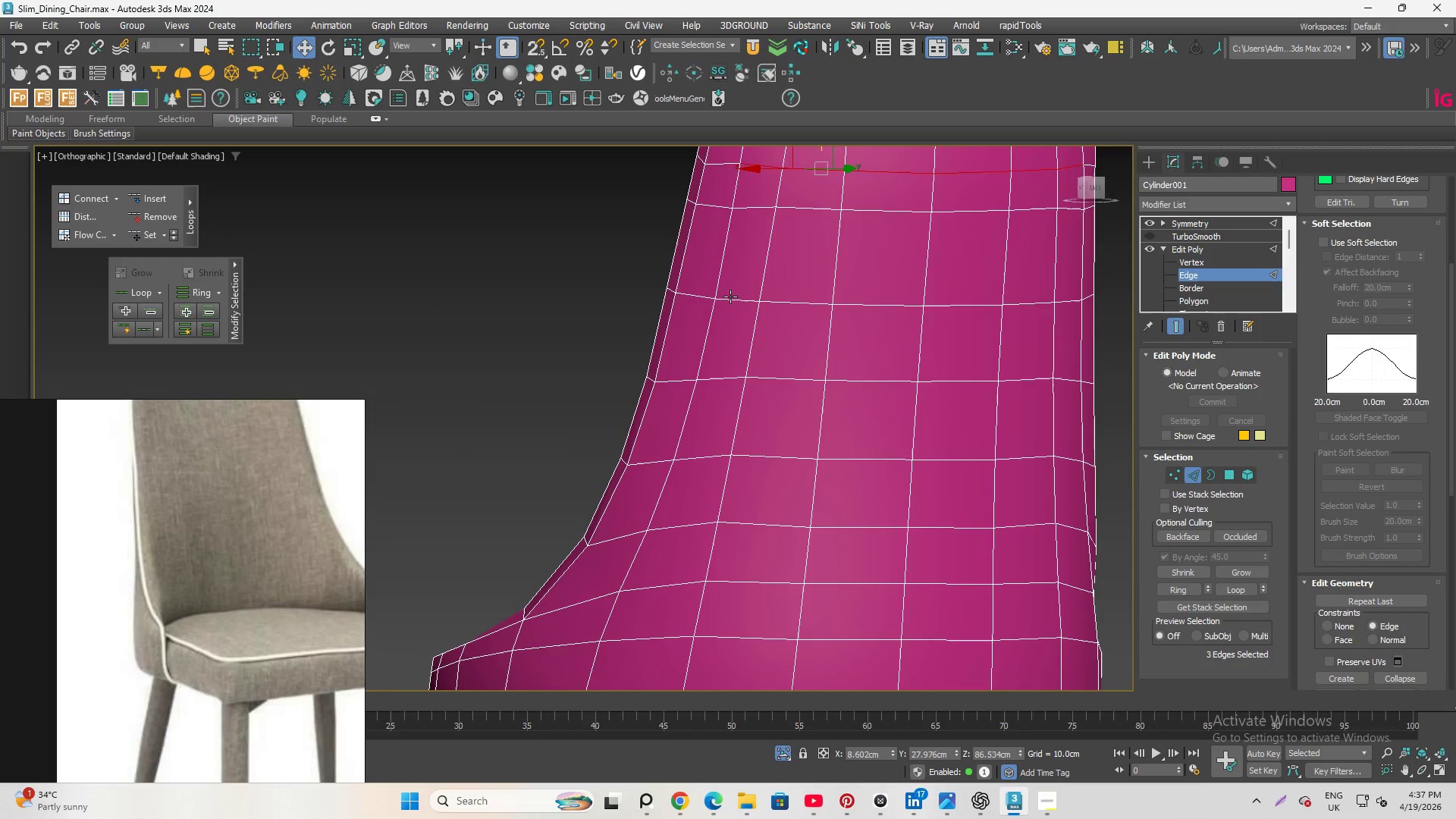 
left_click([730, 297])
 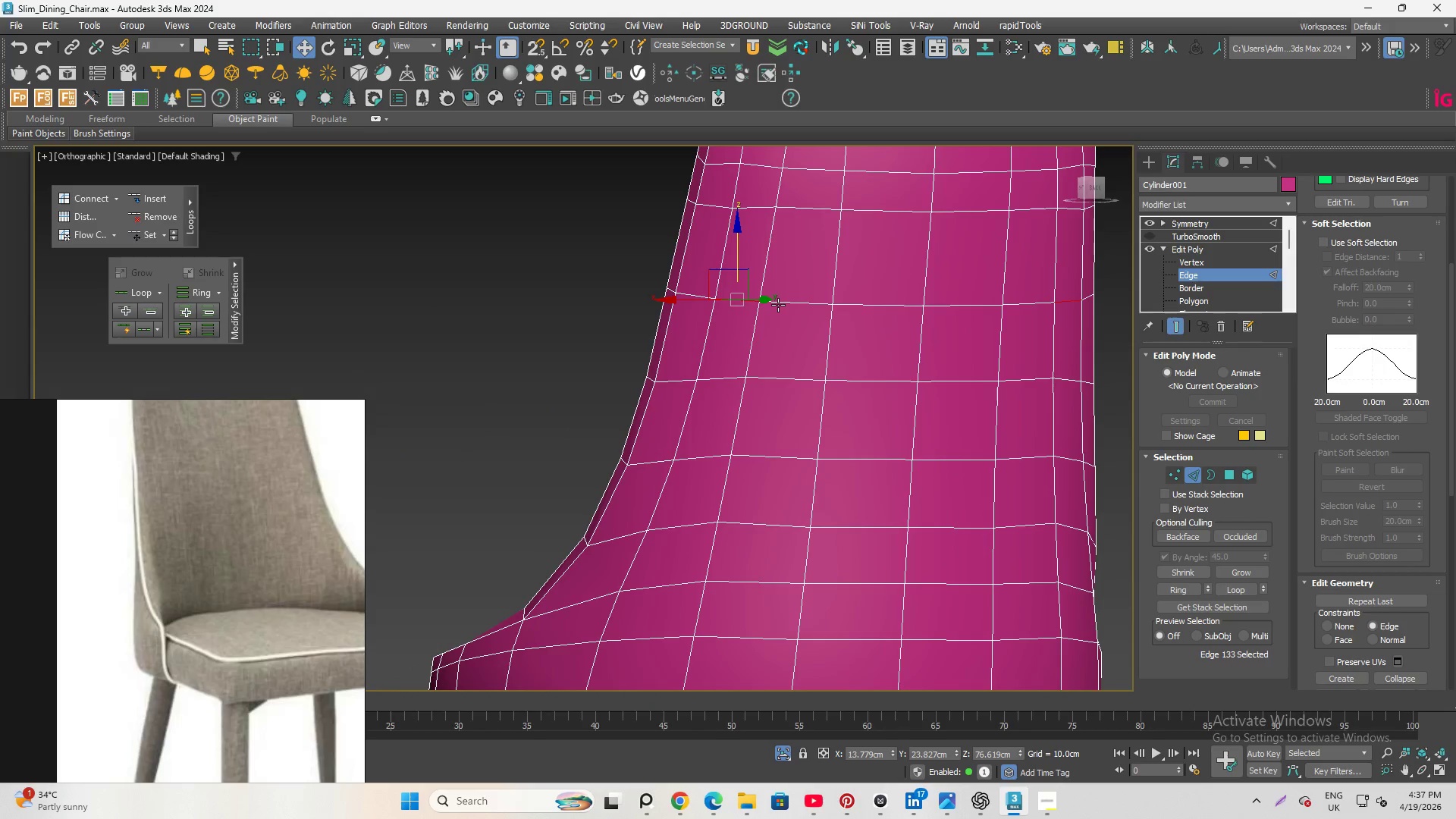 
hold_key(key=ControlLeft, duration=1.05)
left_click([781, 303])
 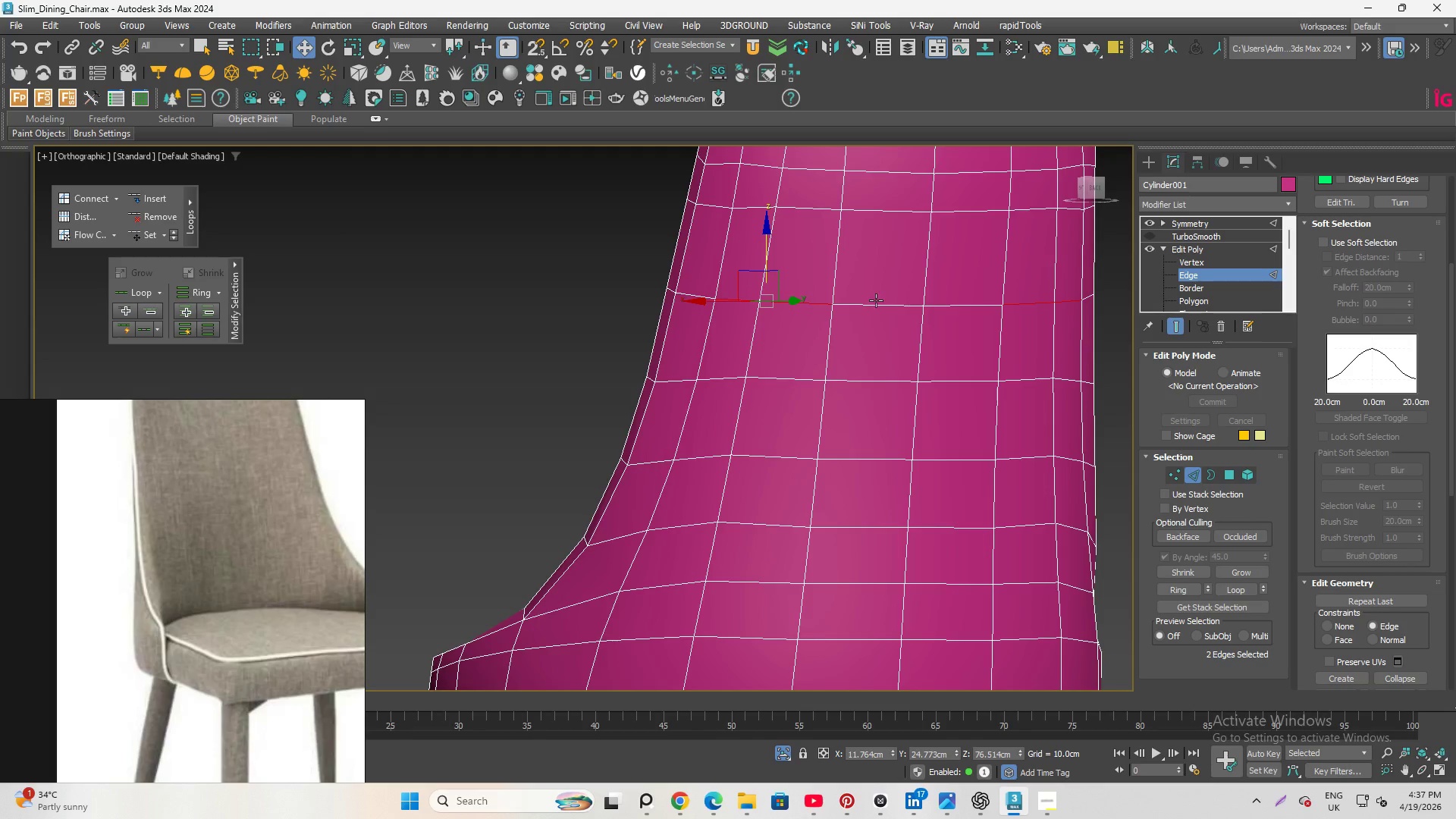 
left_click([876, 300])
 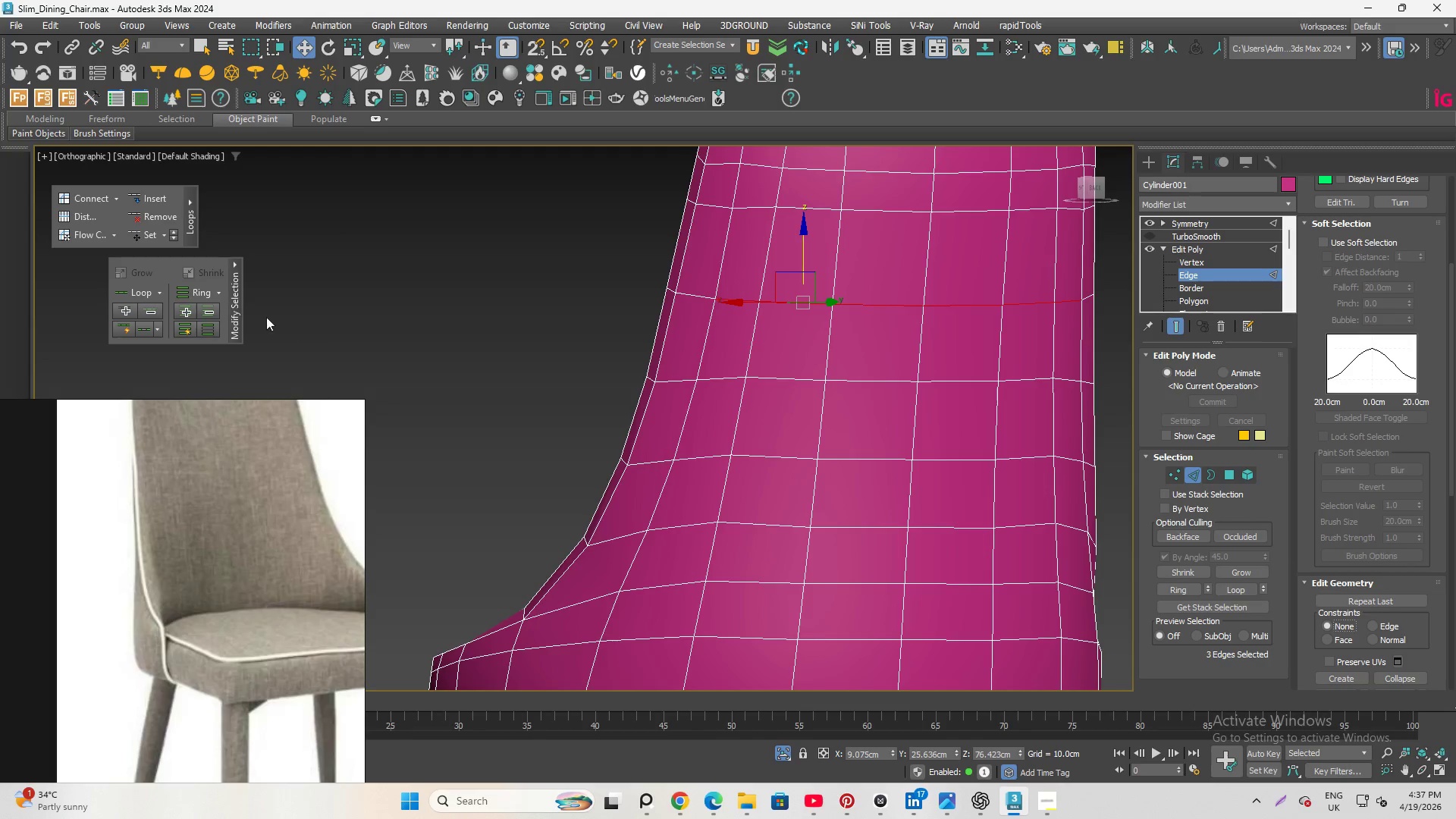 
left_click([152, 239])
 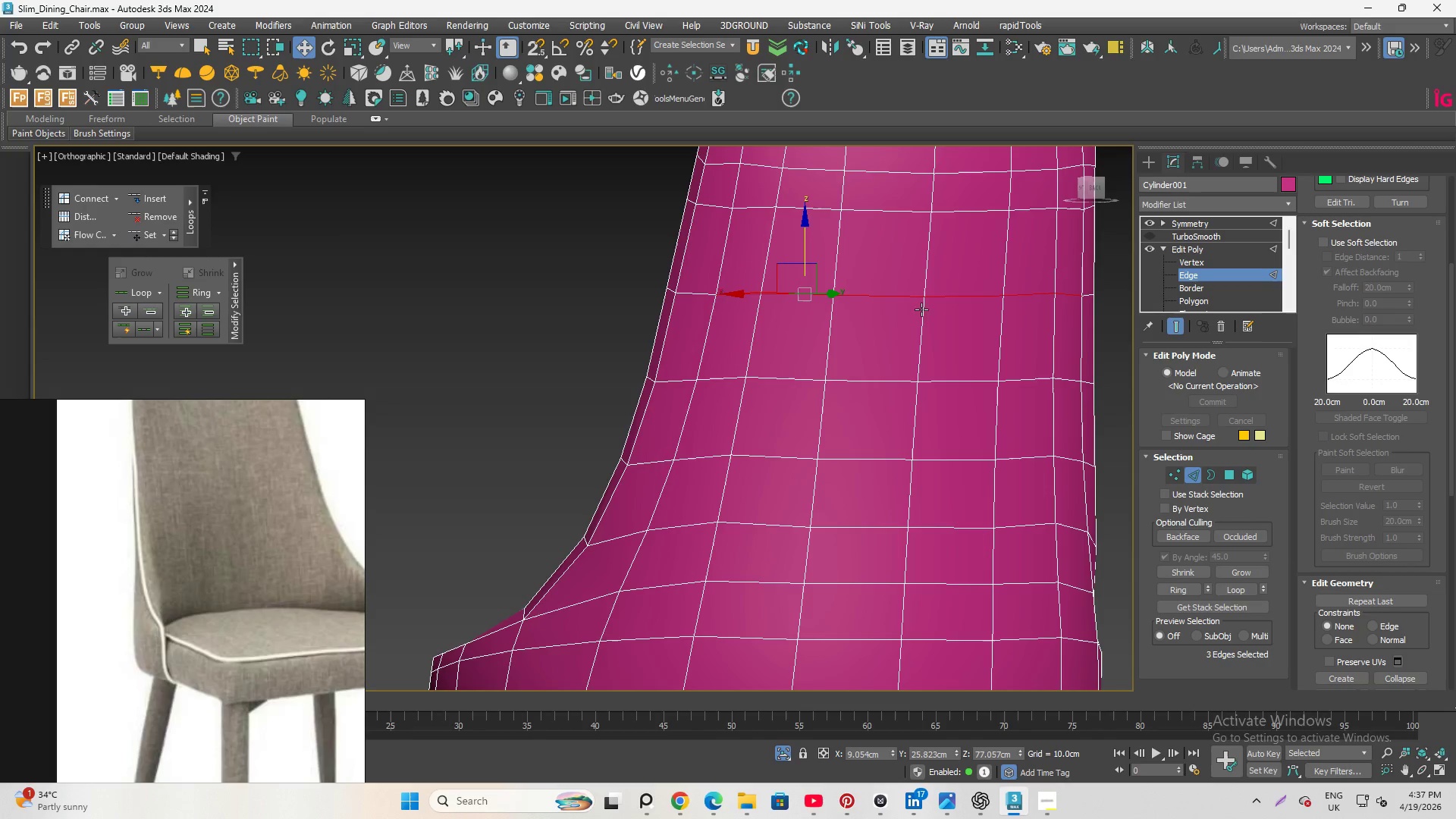 
scroll: coordinate [881, 321], scroll_direction: down, amount: 1.0
 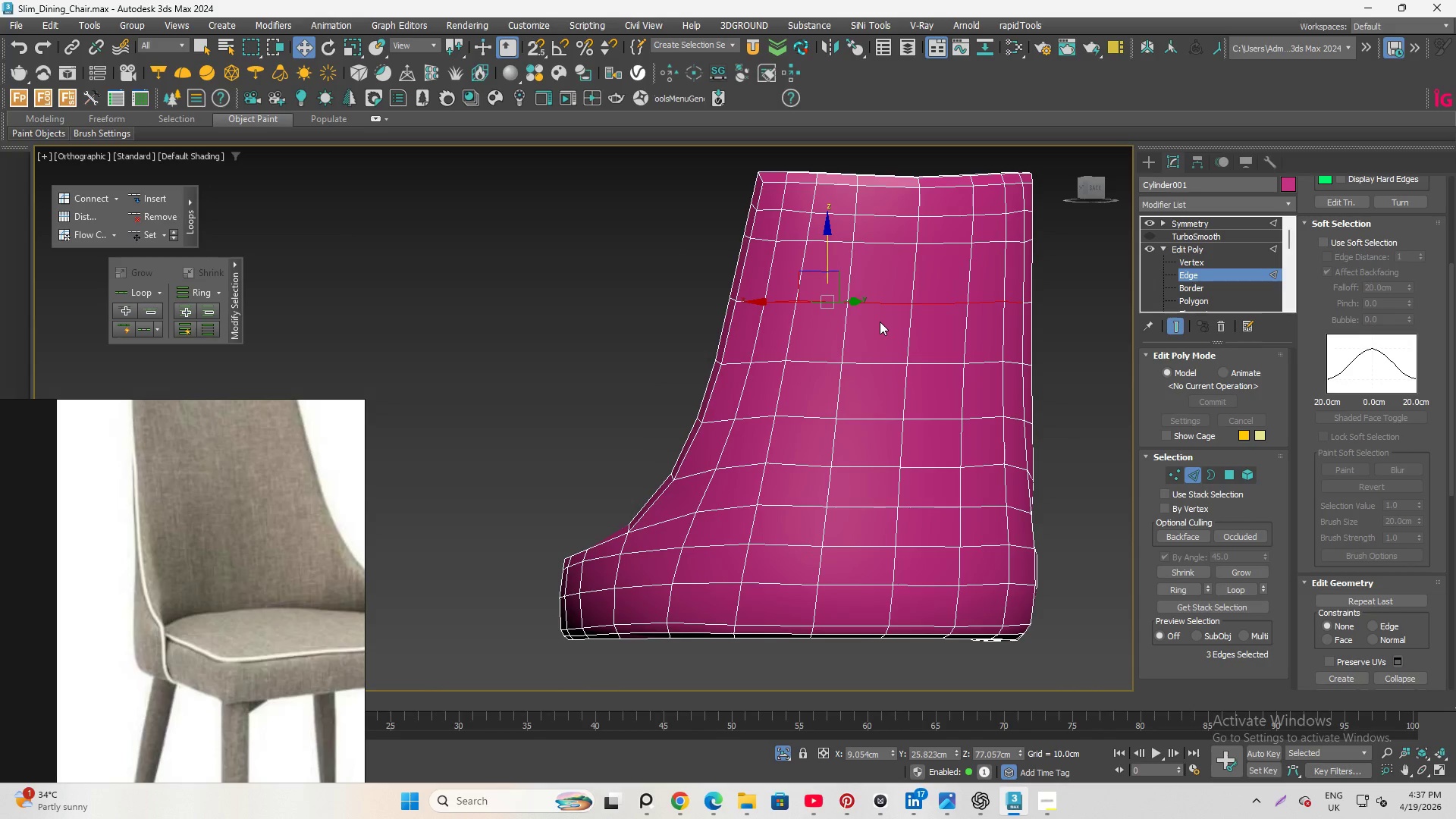 
wait(5.31)
 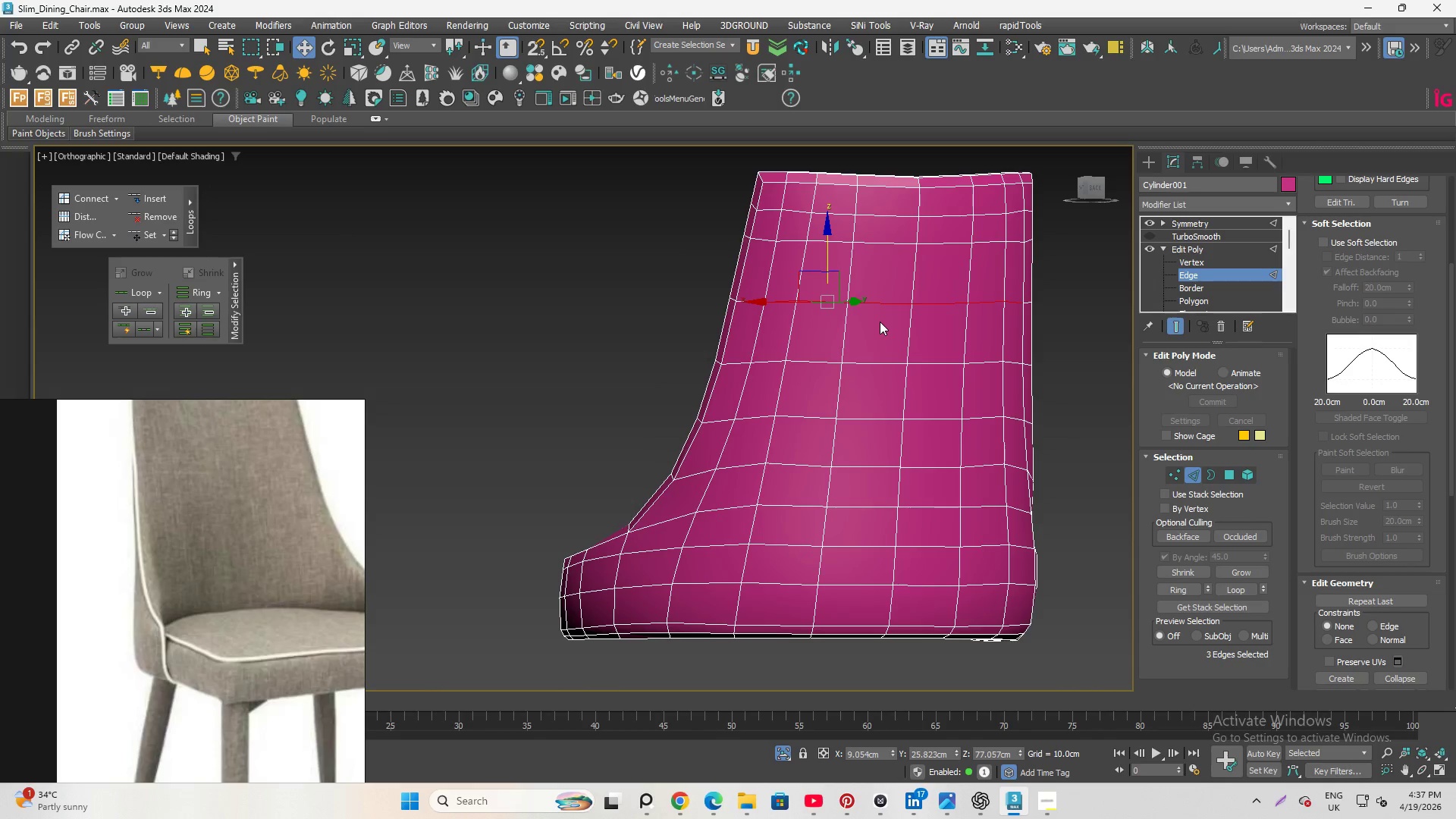 
hold_key(key=AltLeft, duration=3.52)
 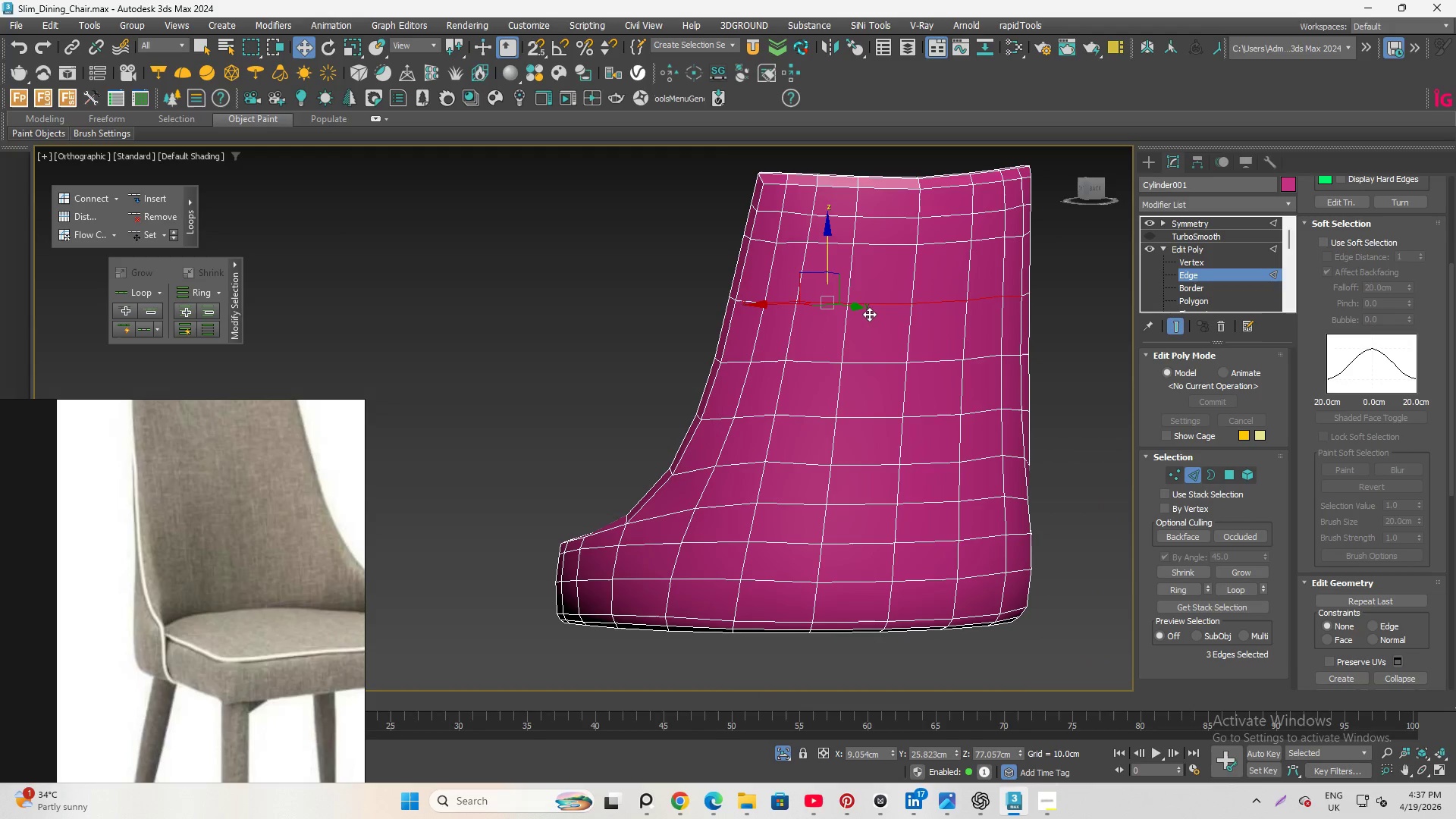 
wait(5.81)
 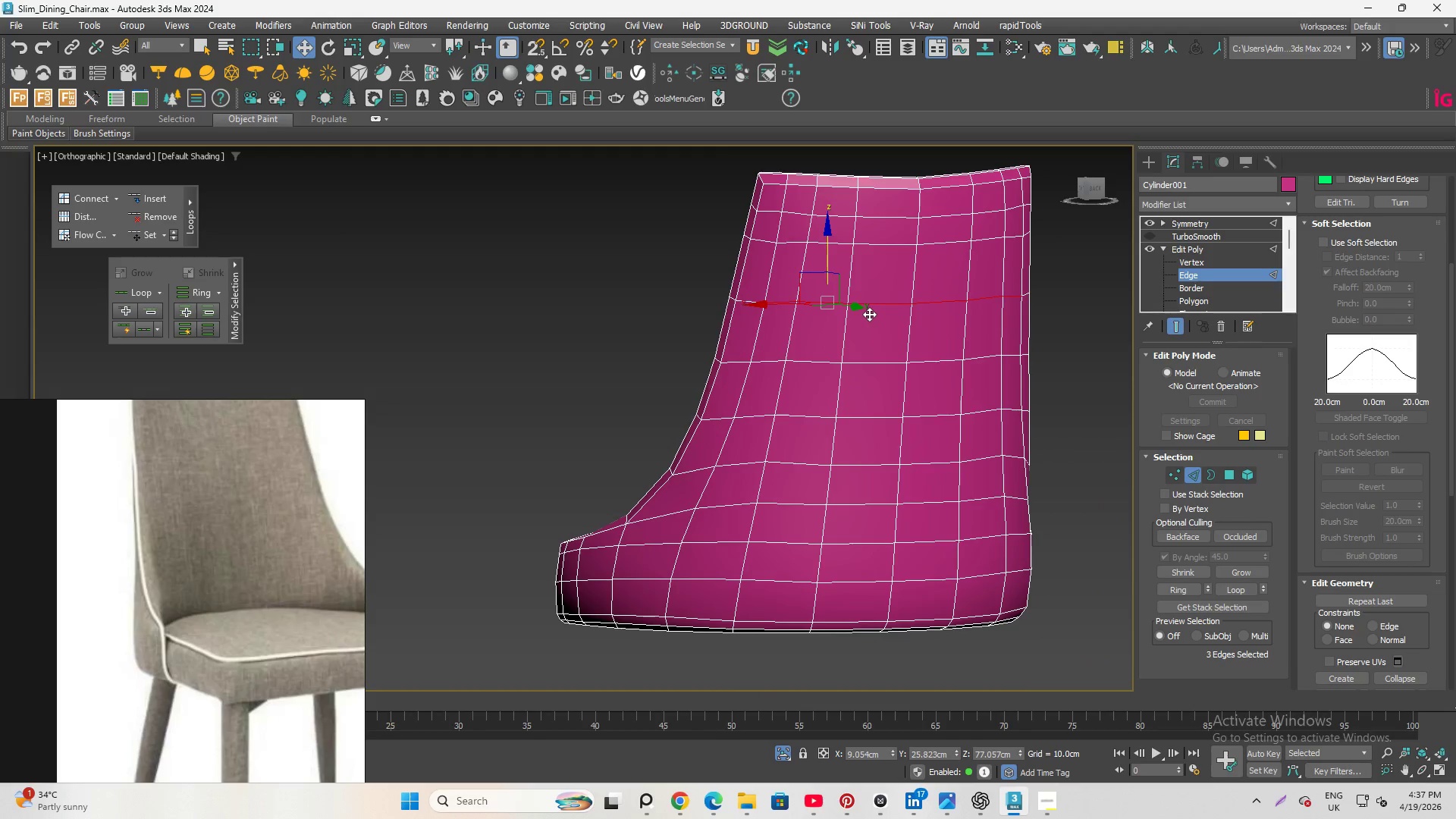 
hold_key(key=AltLeft, duration=4.12)
 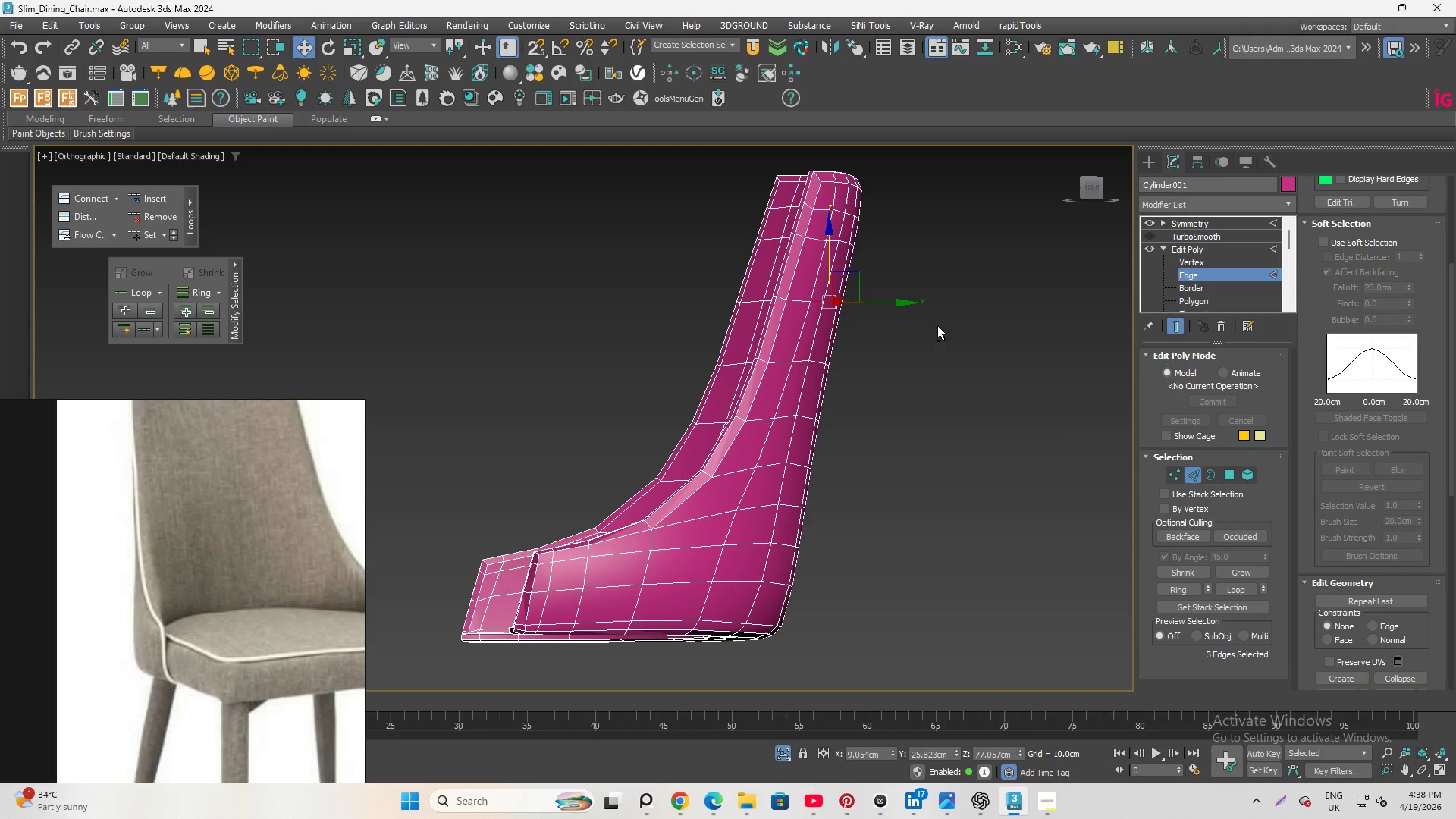 
wait(6.14)
 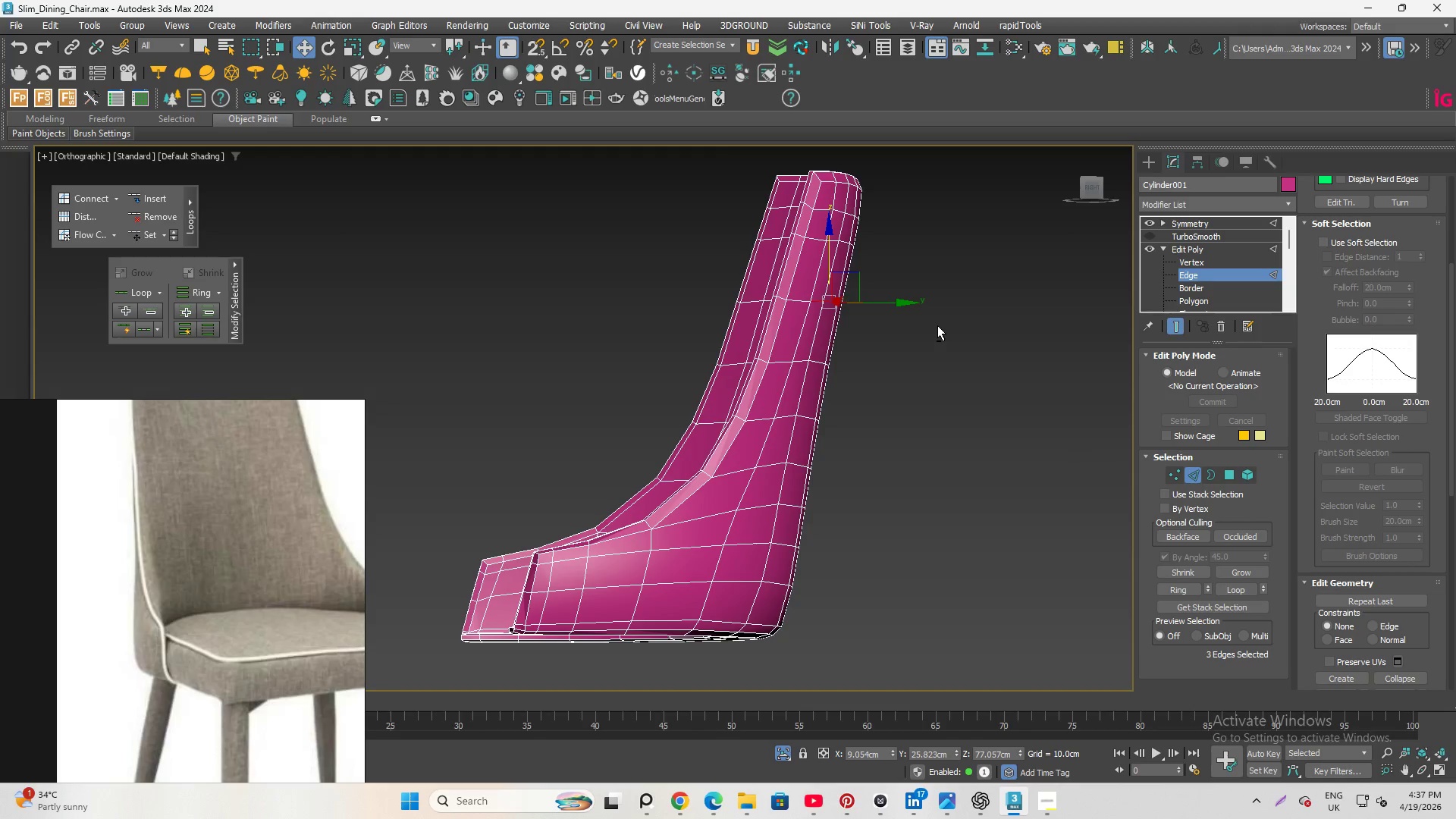 
hold_key(key=AltLeft, duration=2.42)
 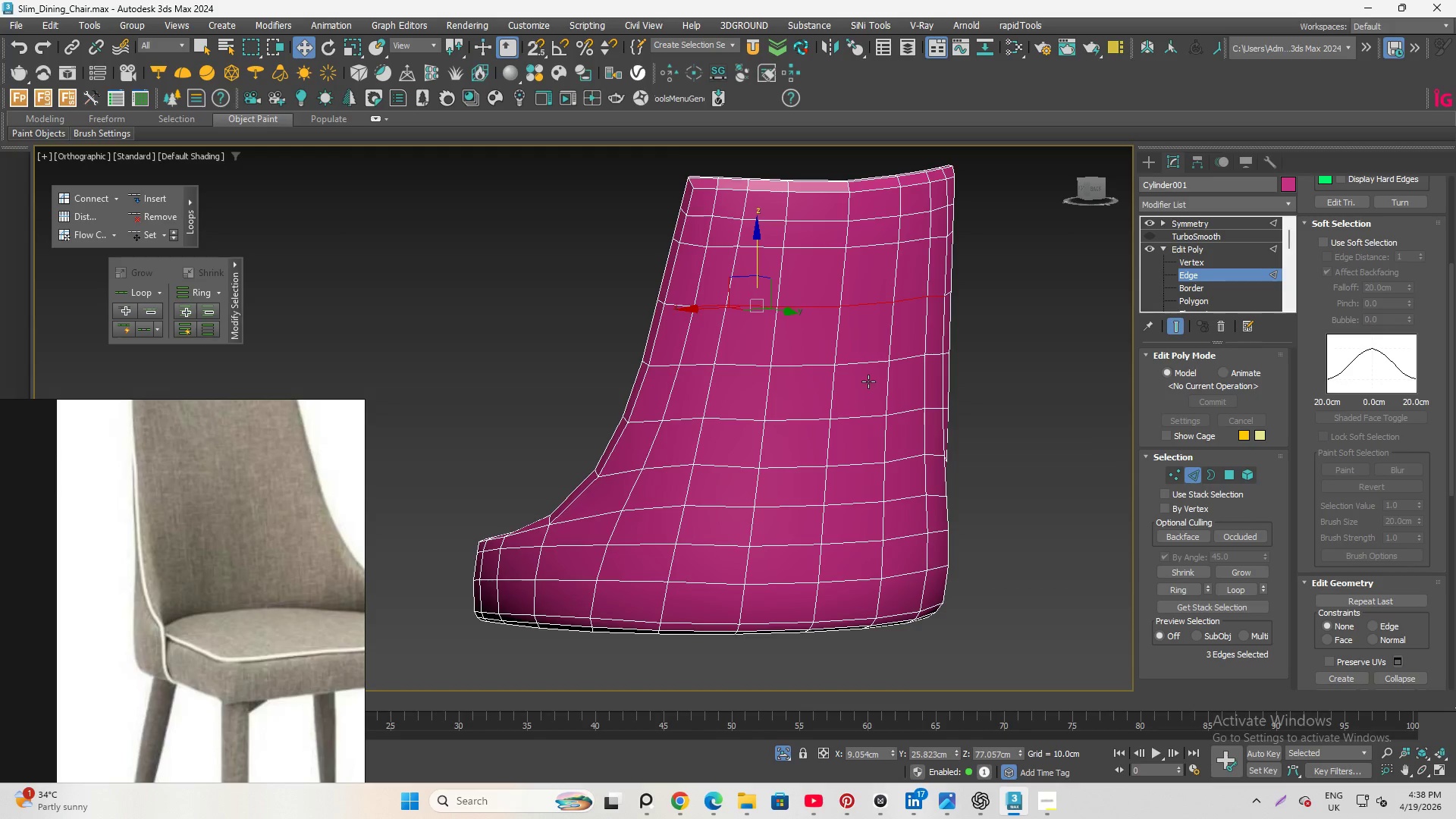 
key(Q)
 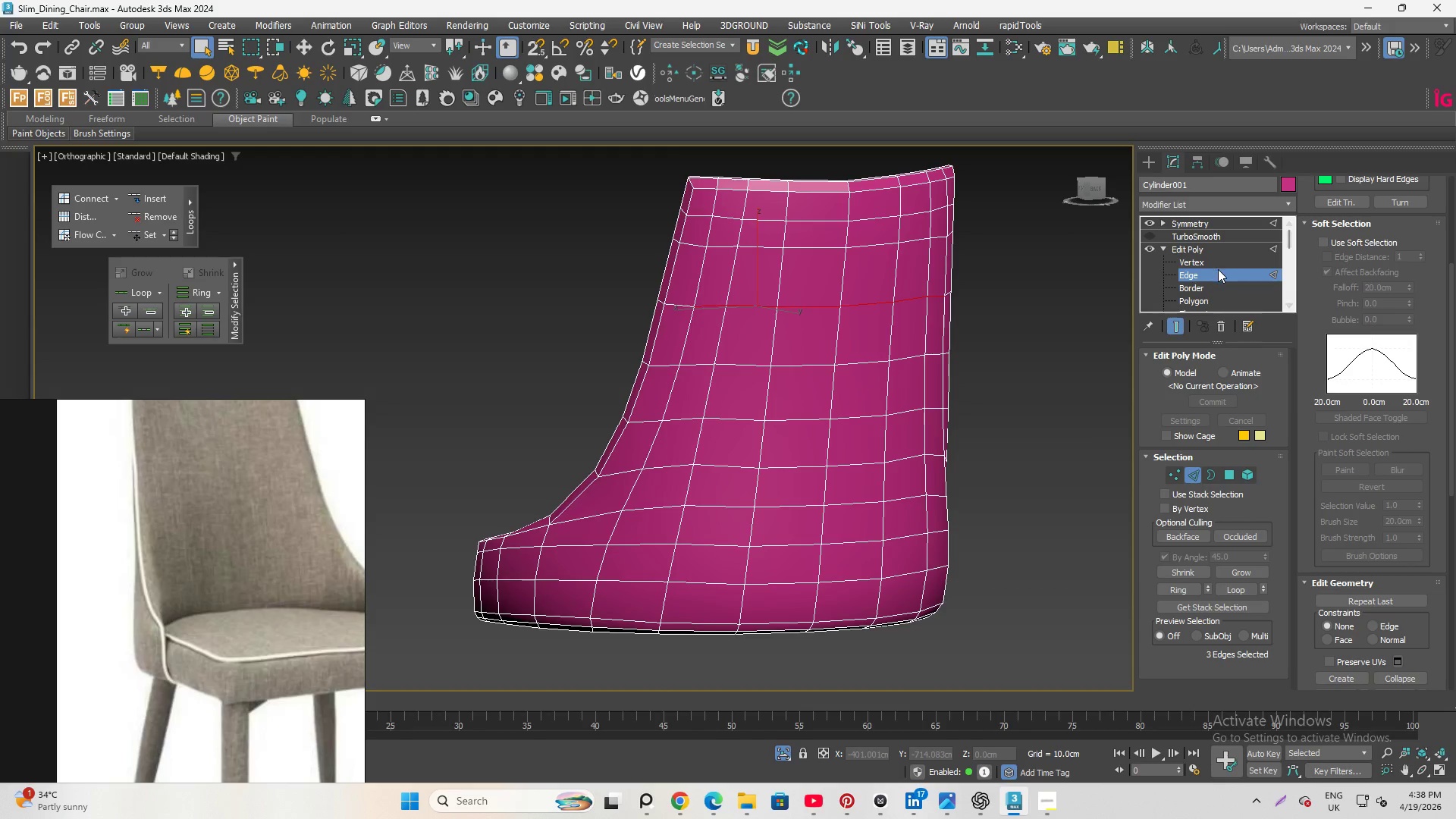 
left_click([1218, 271])
 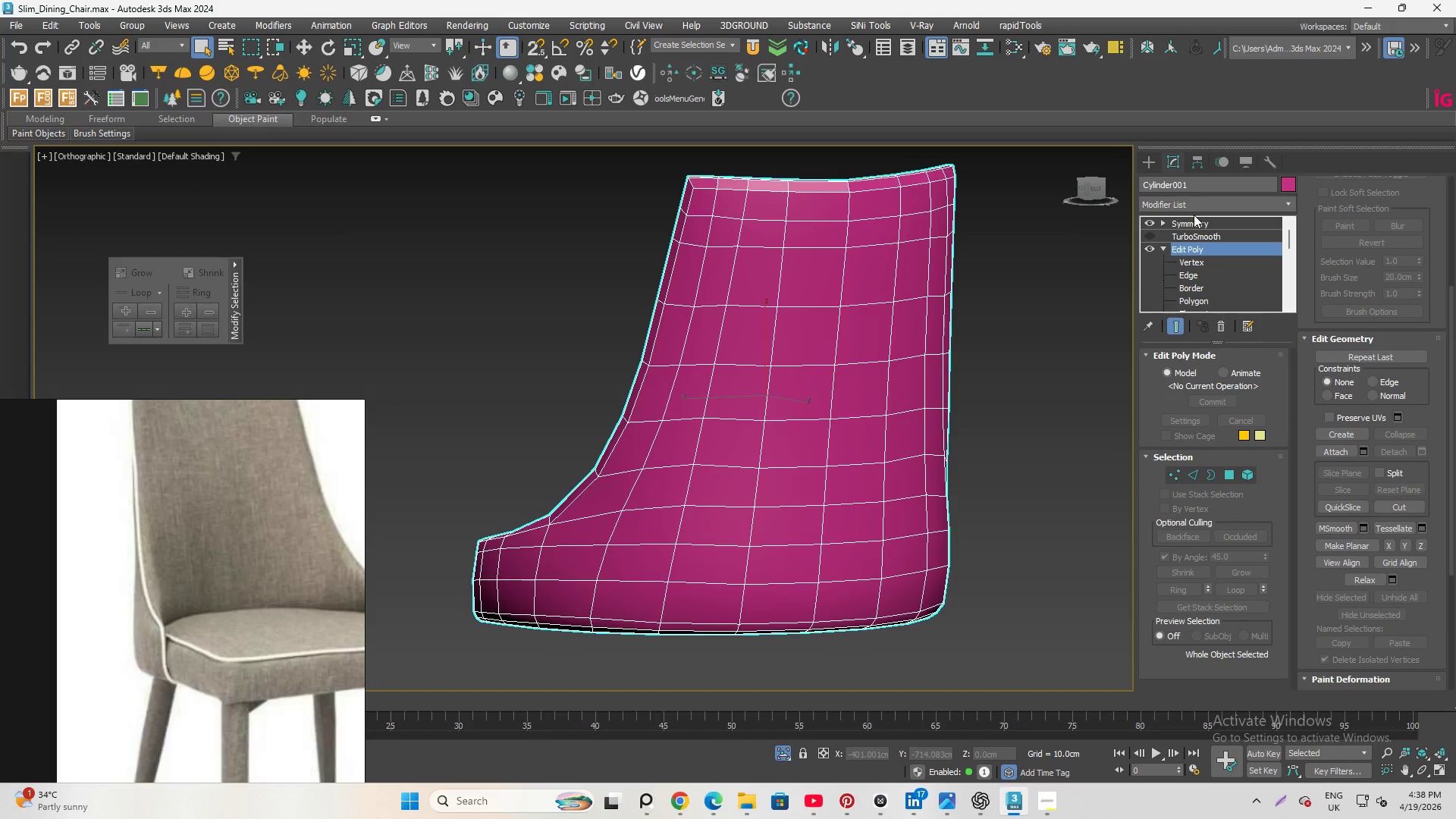 
left_click([1191, 235])
 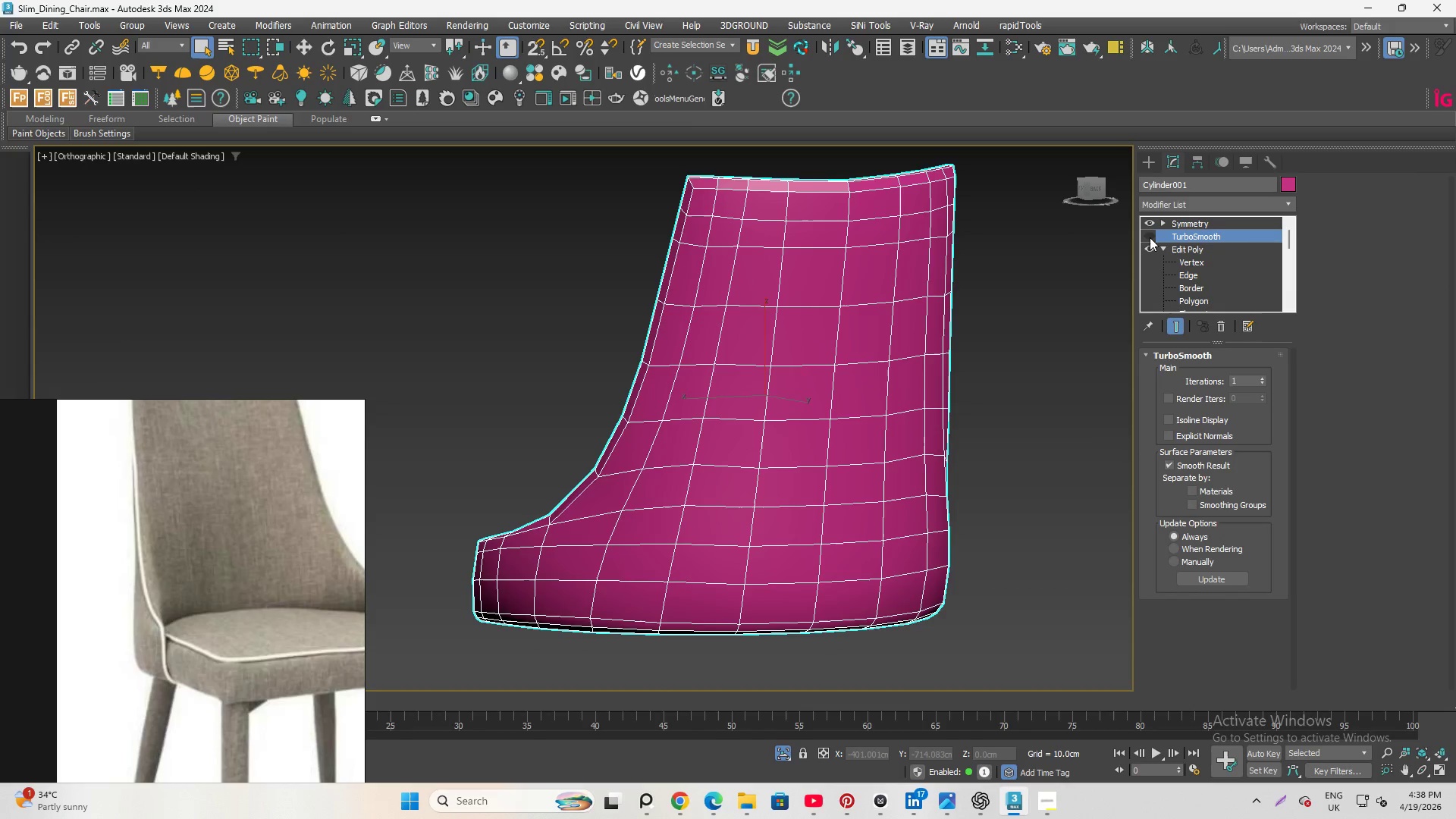 
left_click([1150, 237])
 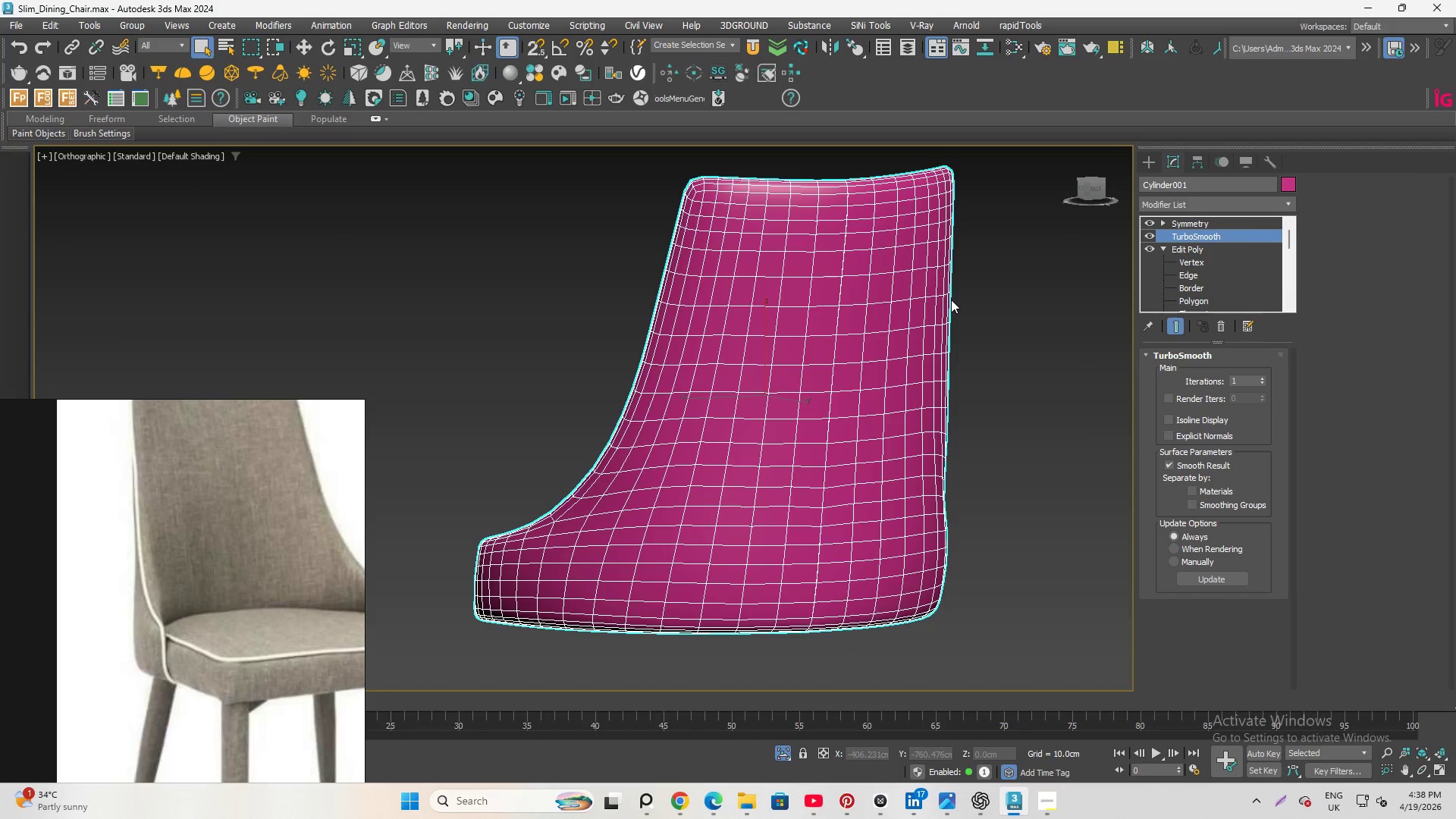 
key(F4)
 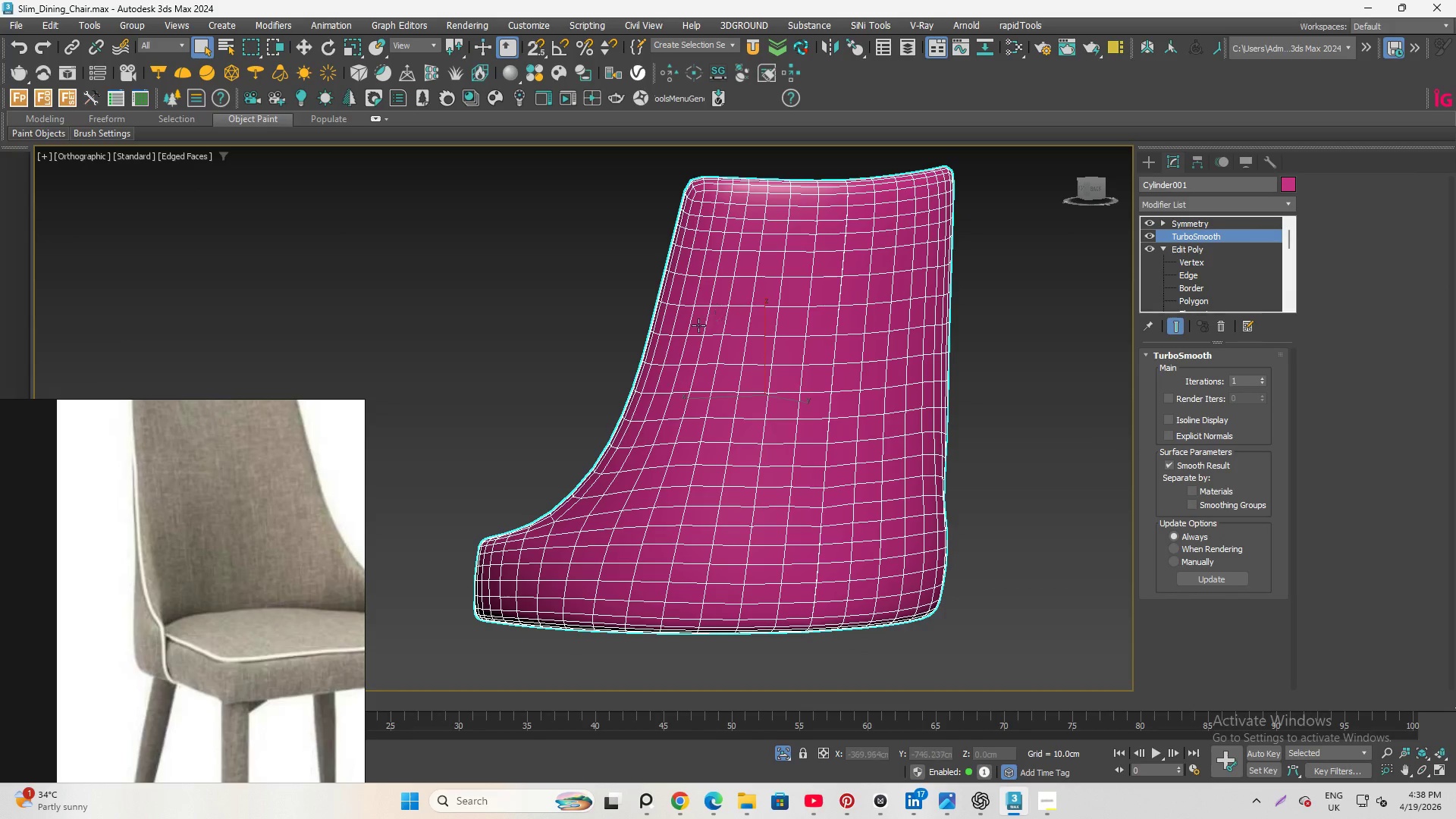 
hold_key(key=AltLeft, duration=4.31)
 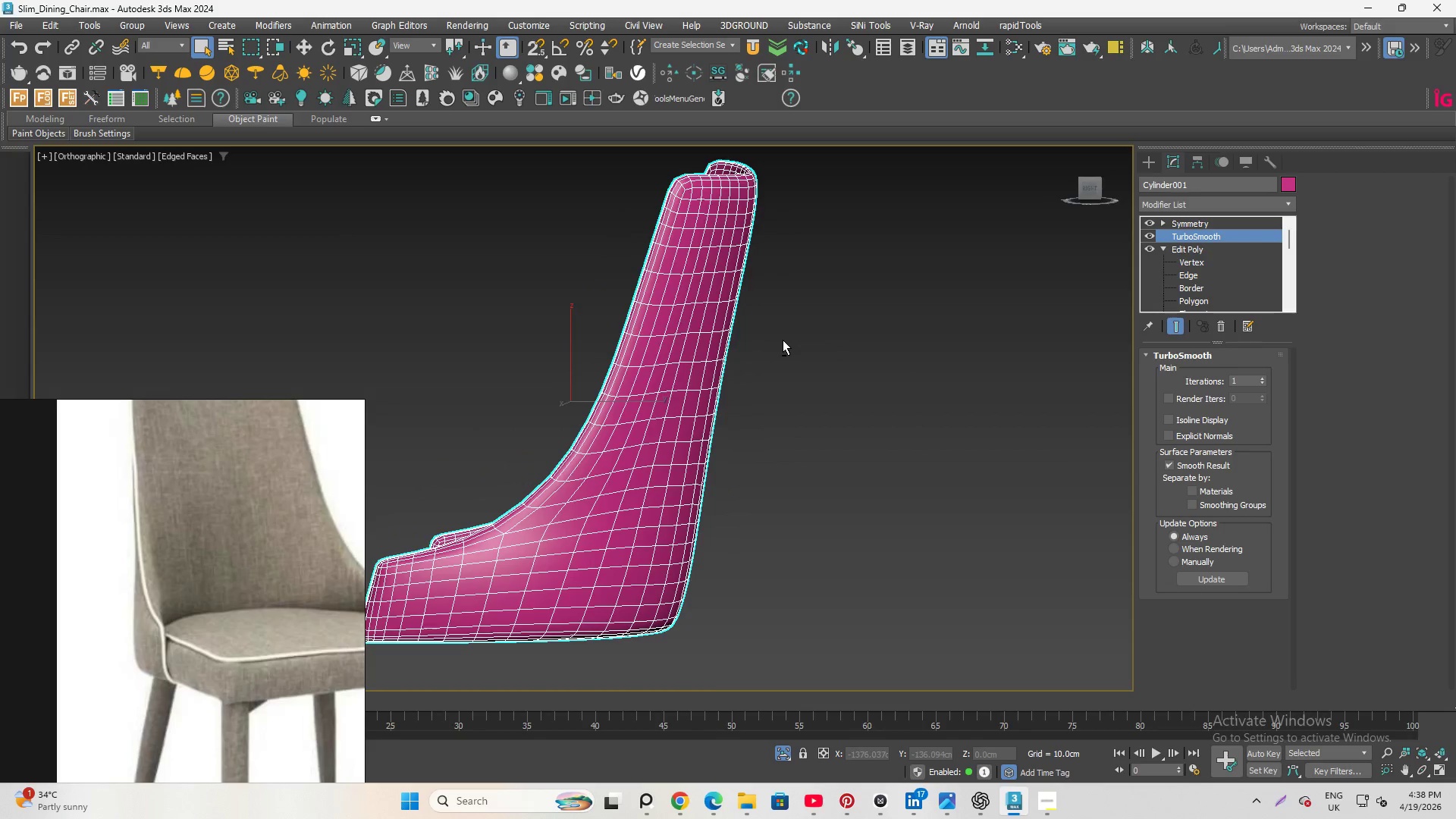 
scroll: coordinate [726, 340], scroll_direction: down, amount: 1.0
 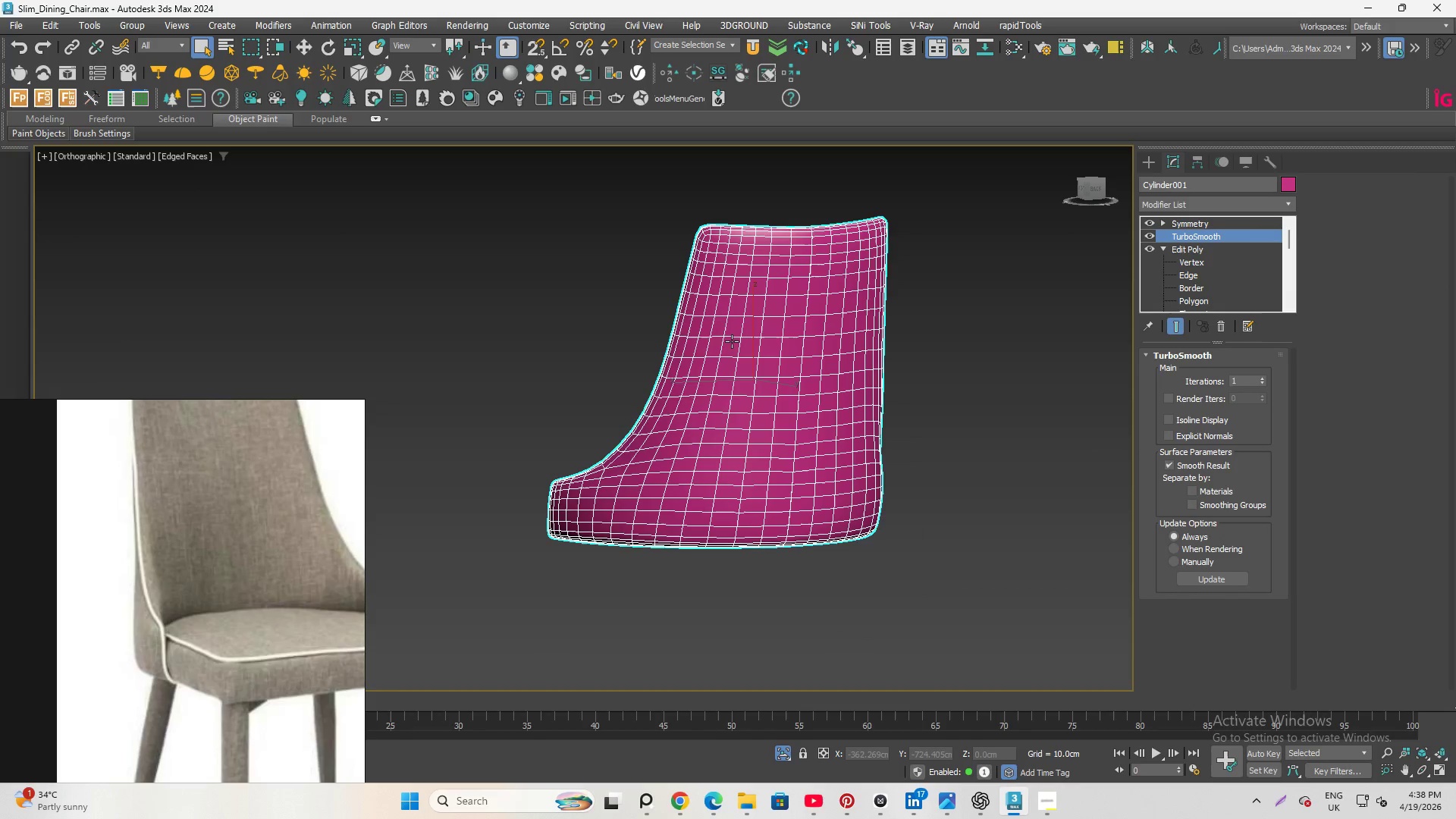 
scroll: coordinate [783, 340], scroll_direction: up, amount: 1.0
 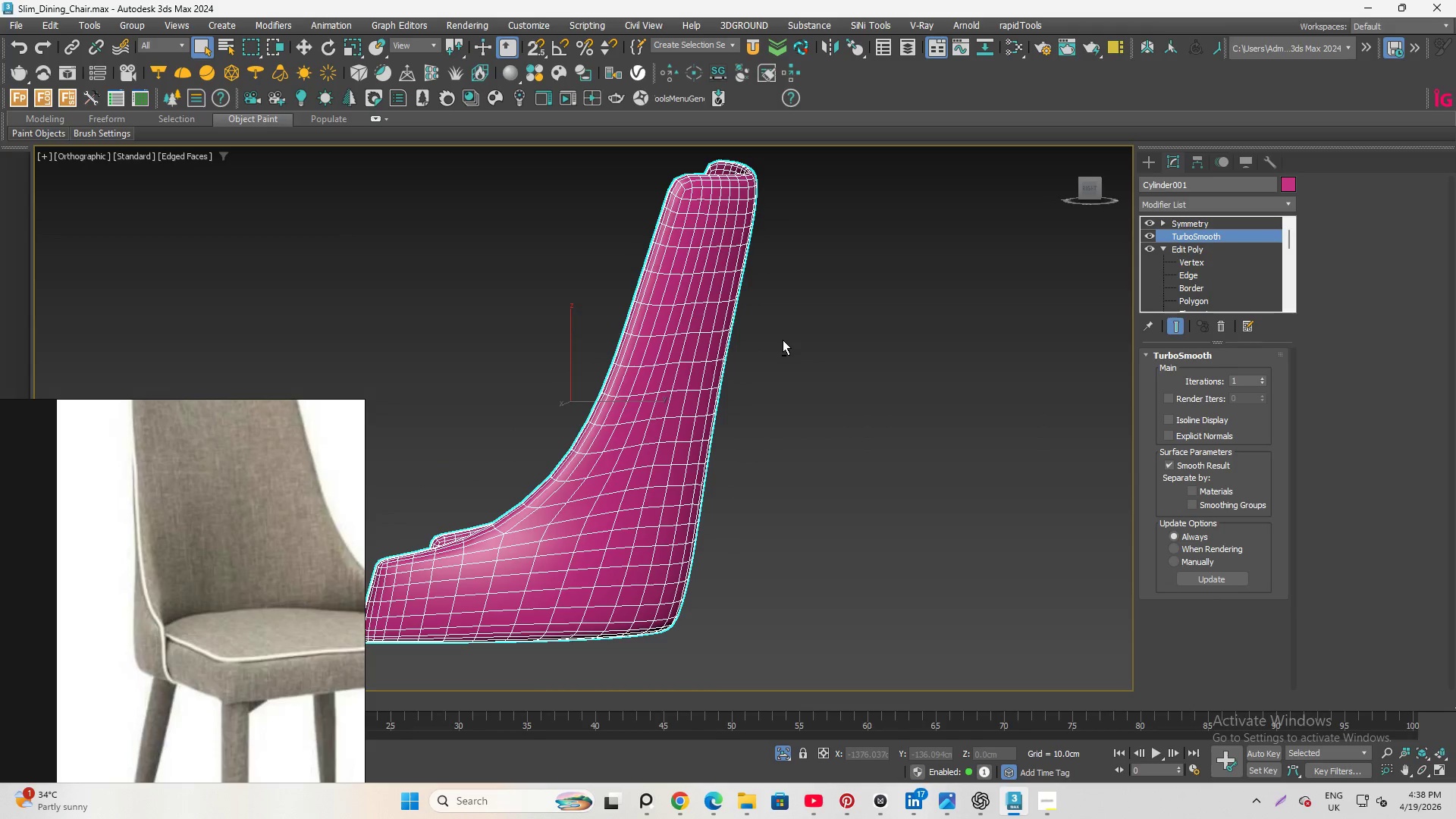 
key(Control+S)
 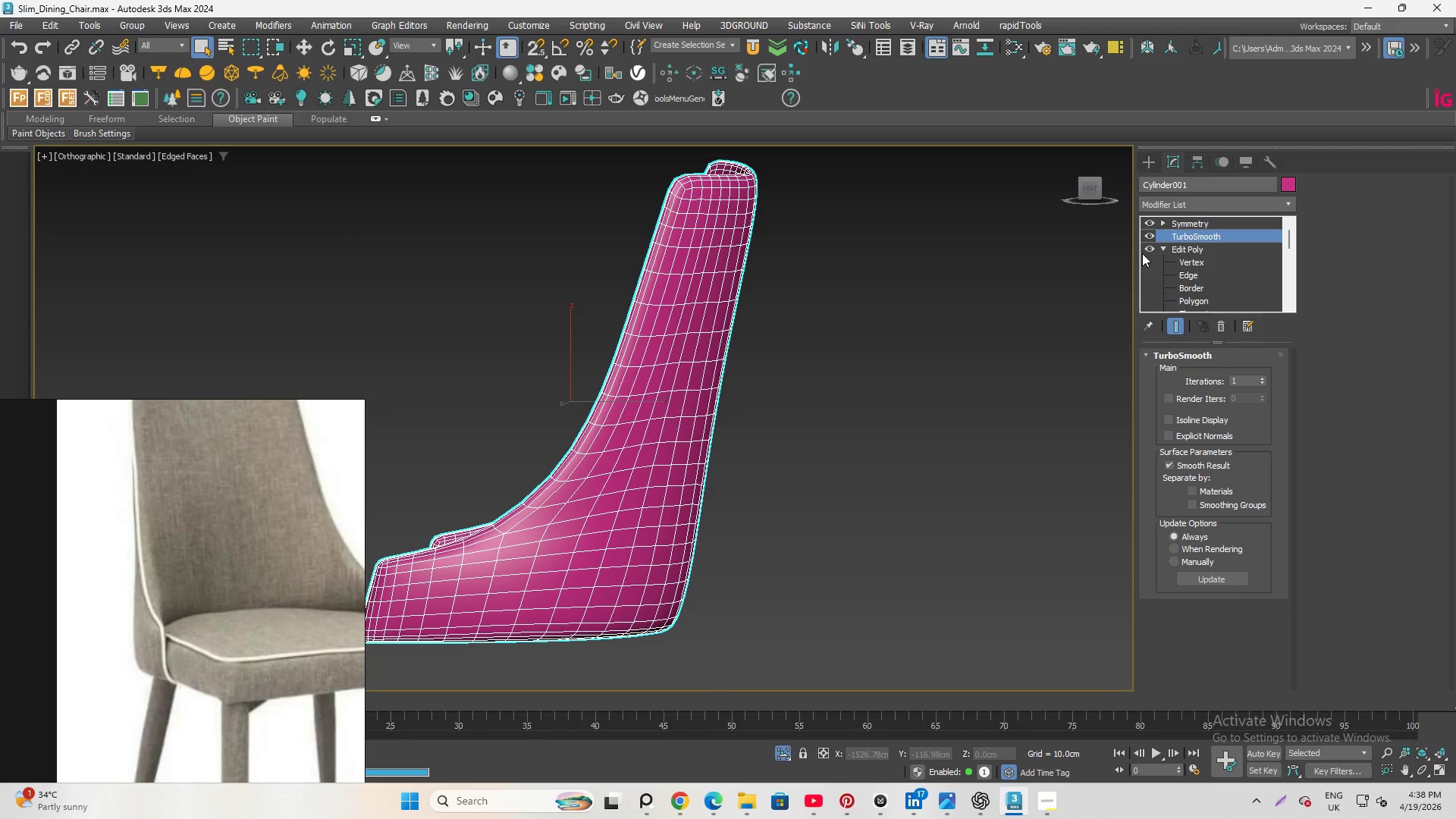 
left_click([1150, 234])
 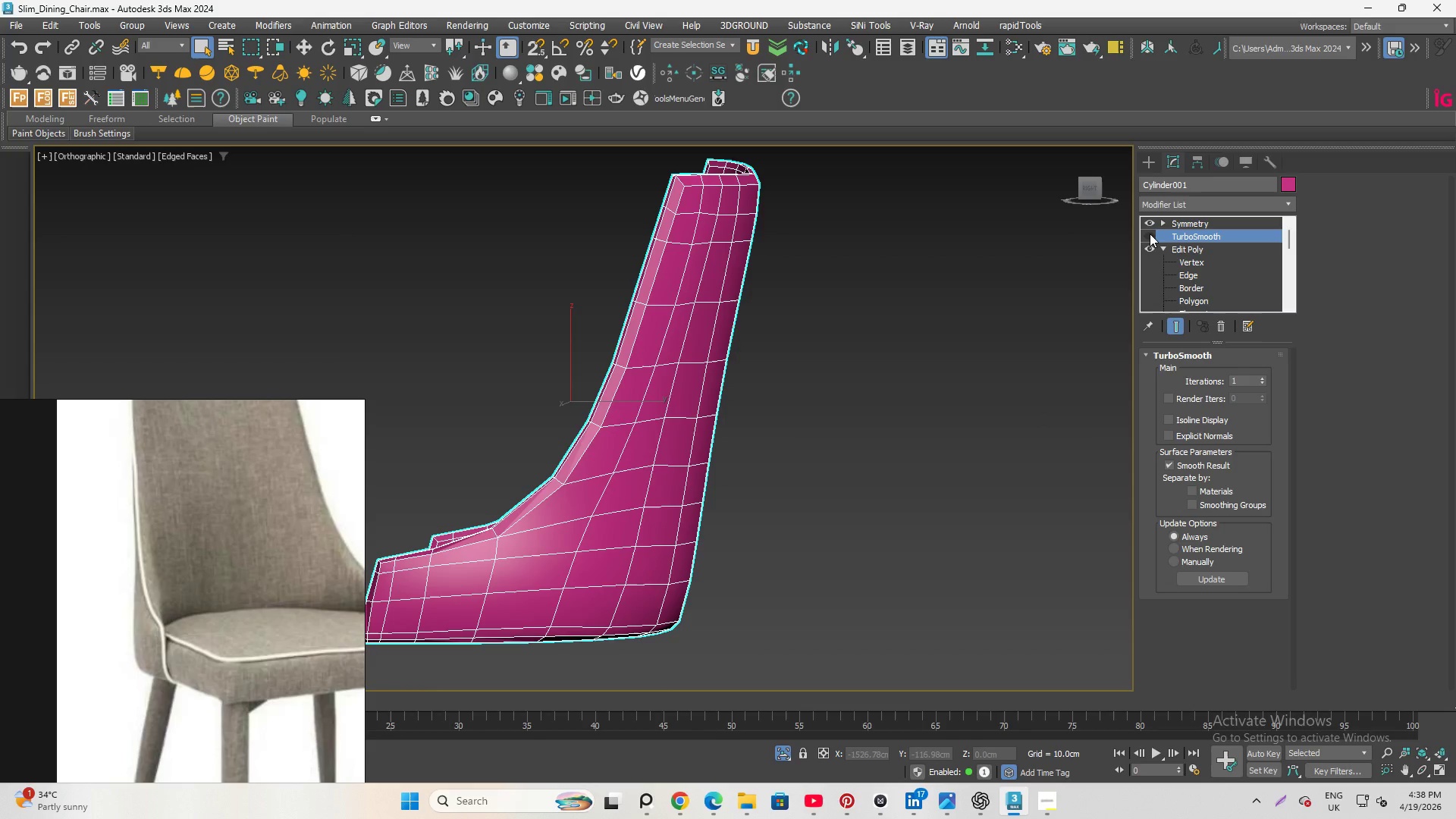 
wait(20.08)
 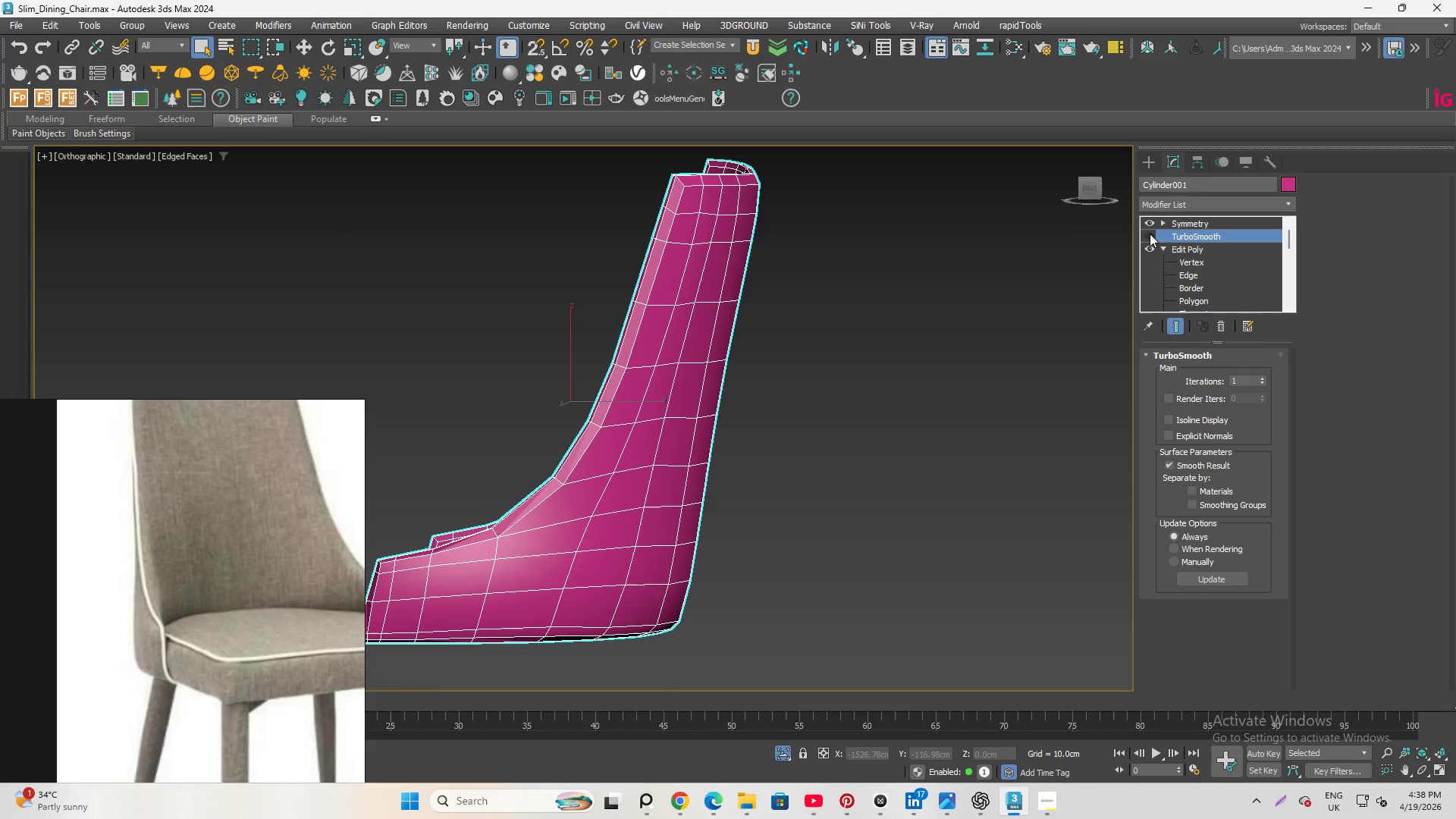 
scroll: coordinate [711, 433], scroll_direction: up, amount: 2.0
 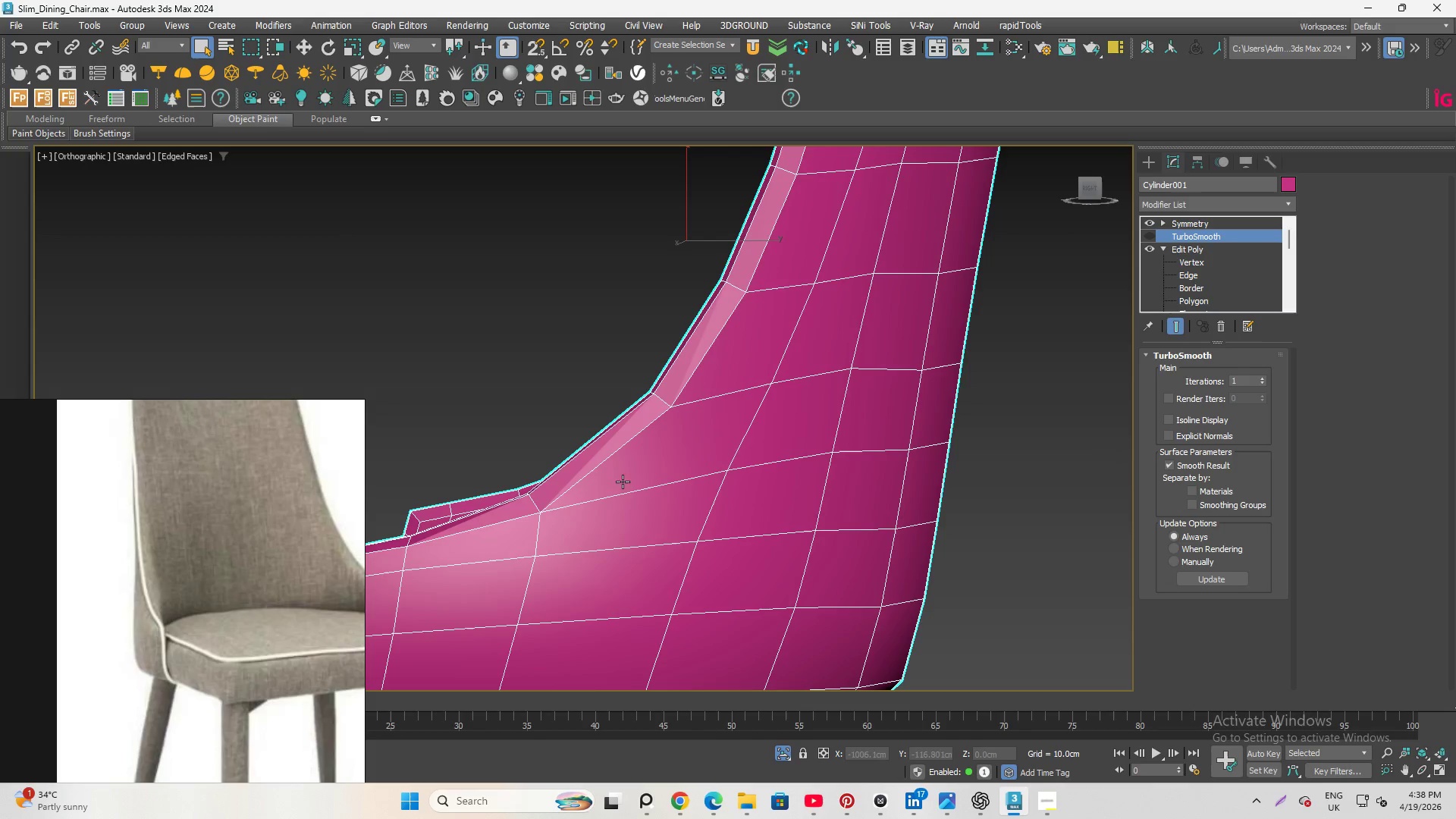 
hold_key(key=AltLeft, duration=3.3)
scroll: coordinate [750, 399], scroll_direction: down, amount: 2.0
 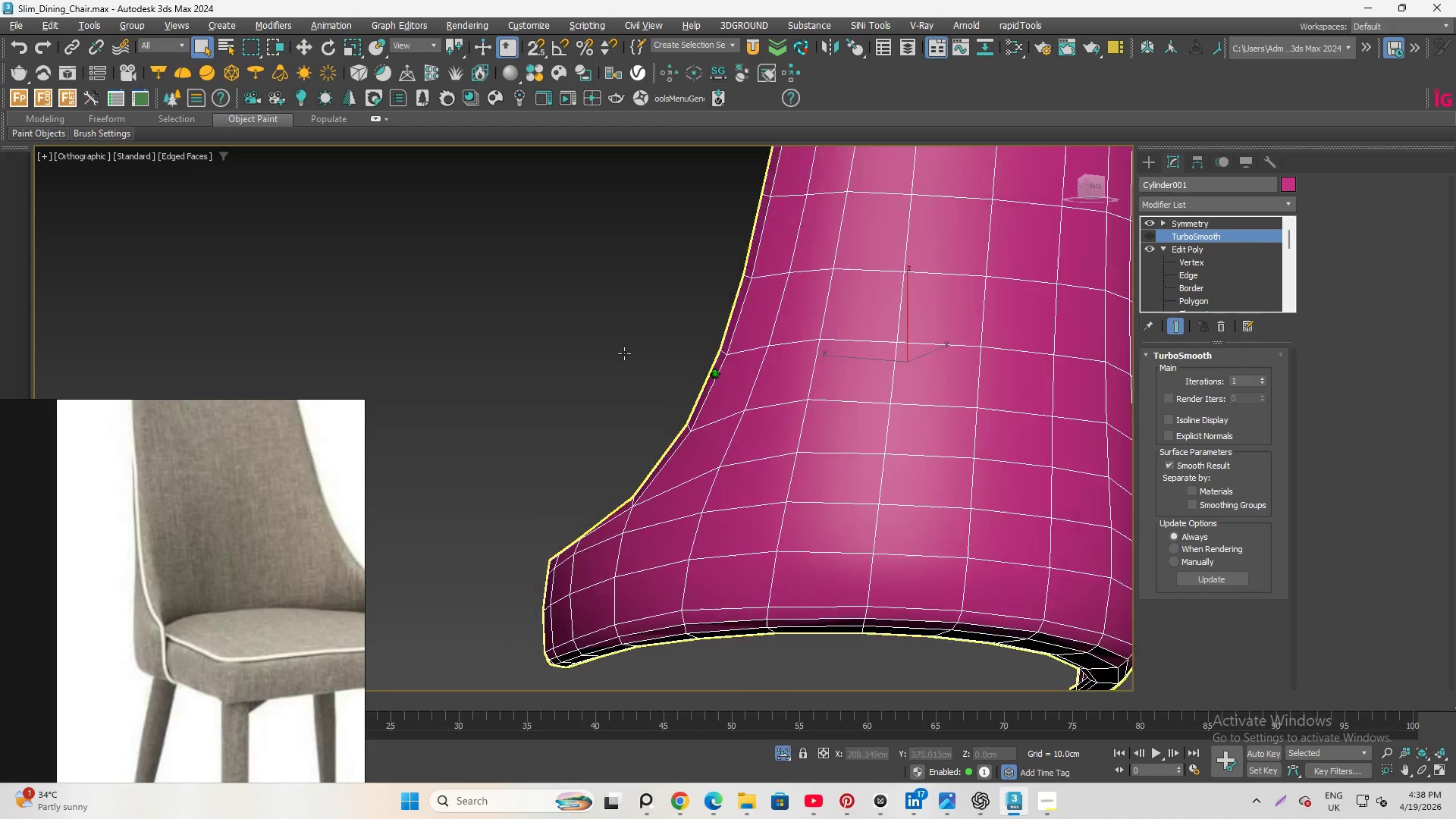 
scroll: coordinate [696, 369], scroll_direction: up, amount: 1.0
 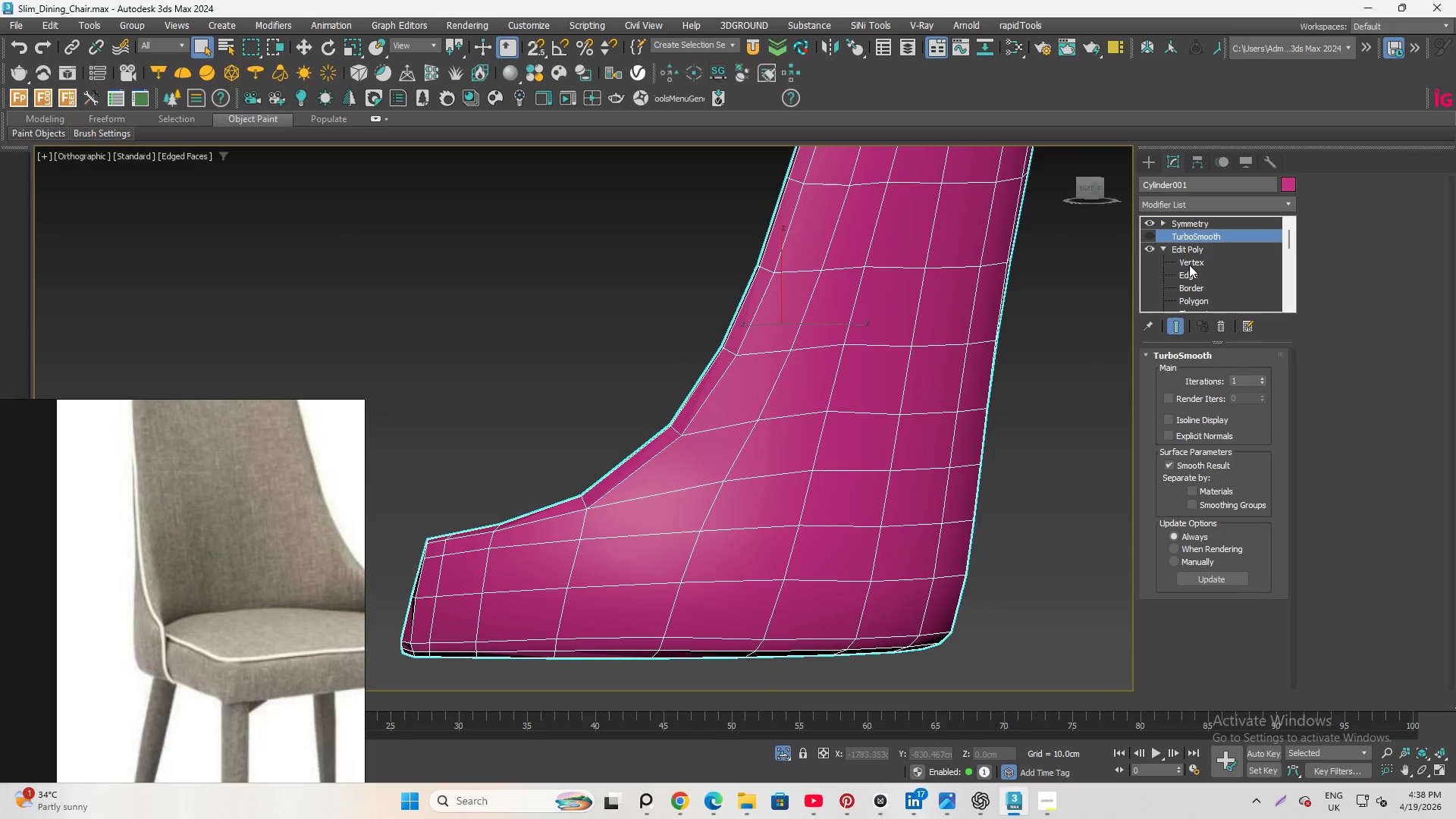 
left_click([1189, 265])
 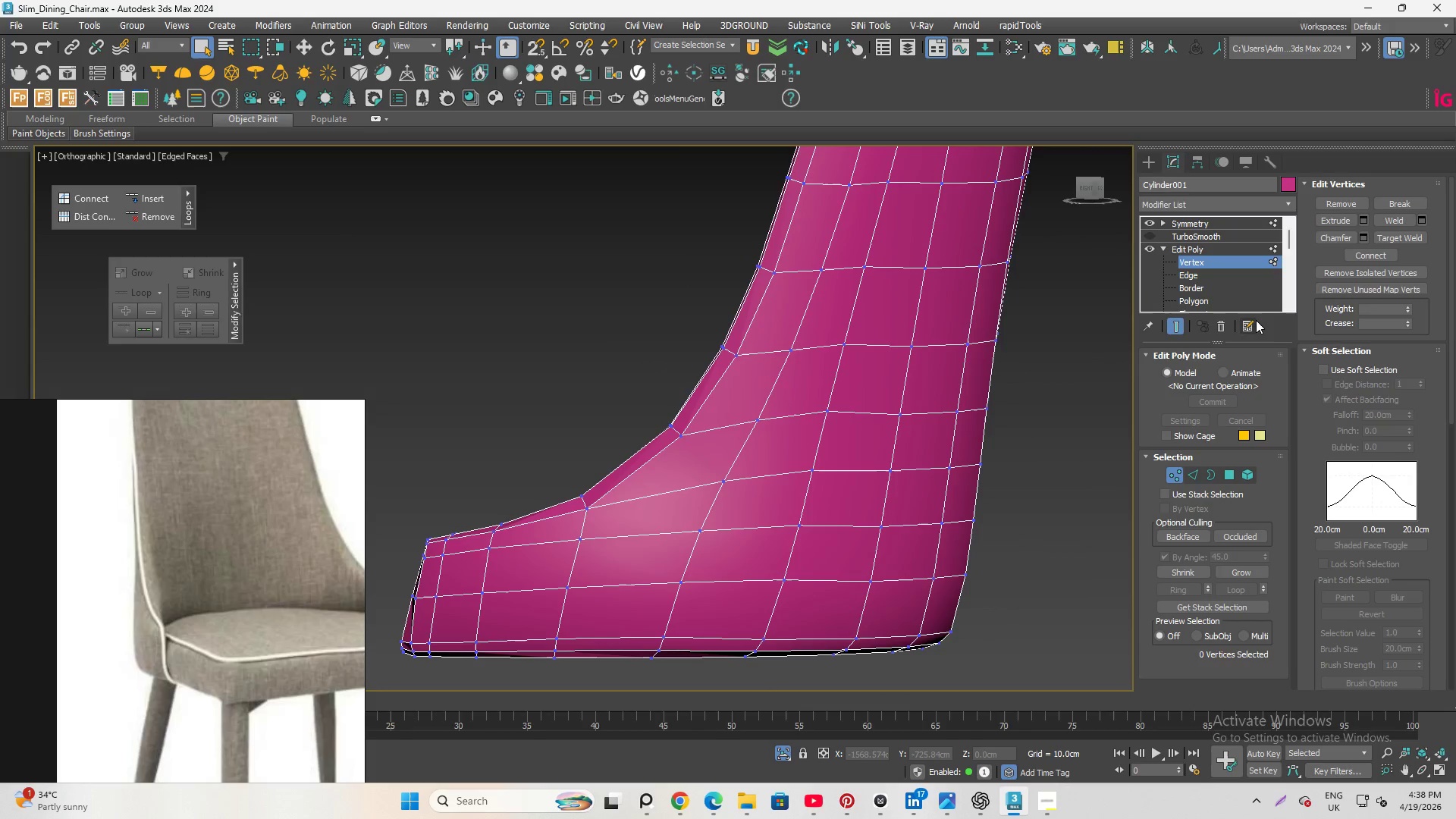 
mouse_move([1385, 308])
 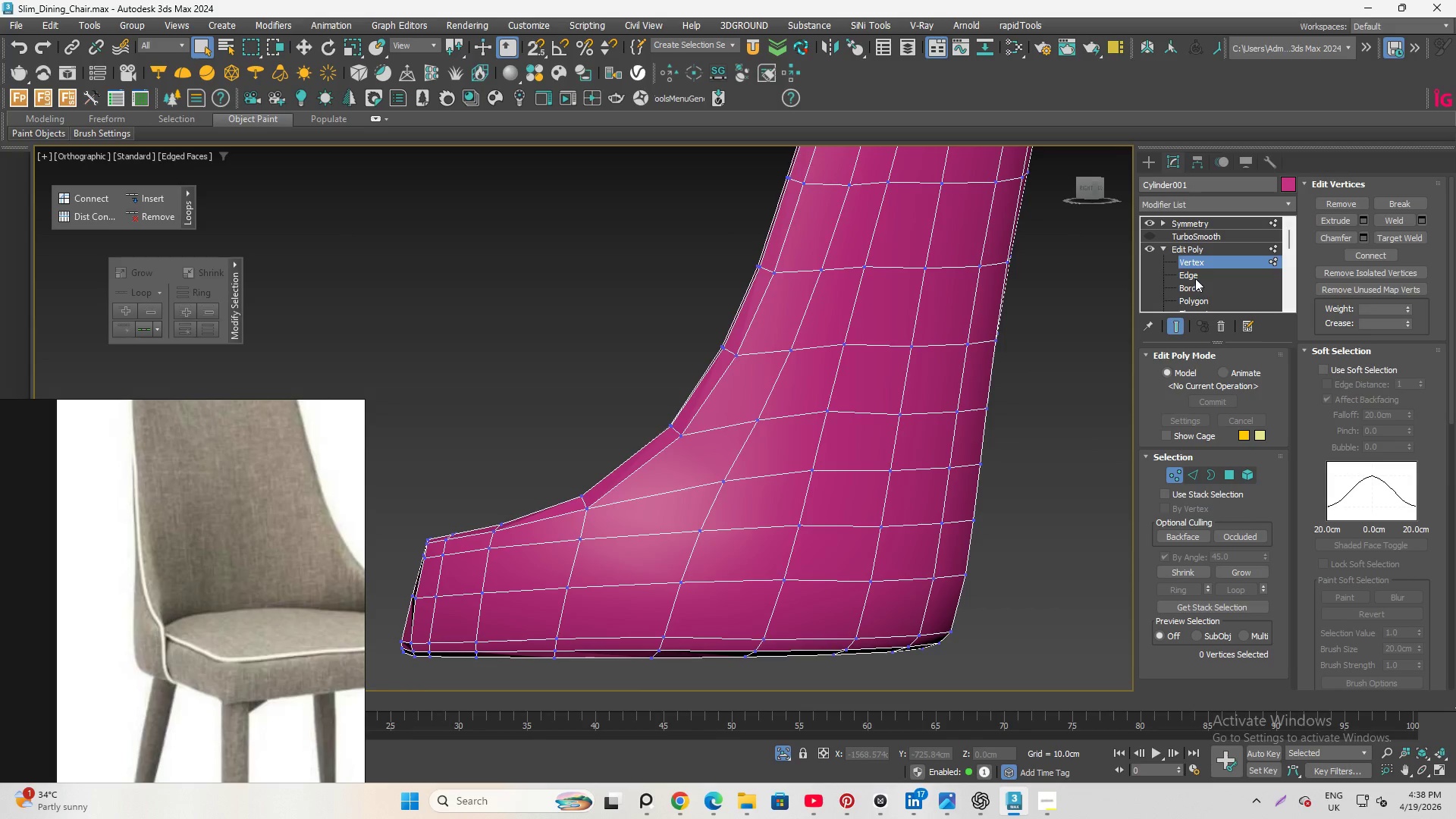 
left_click([1194, 272])
 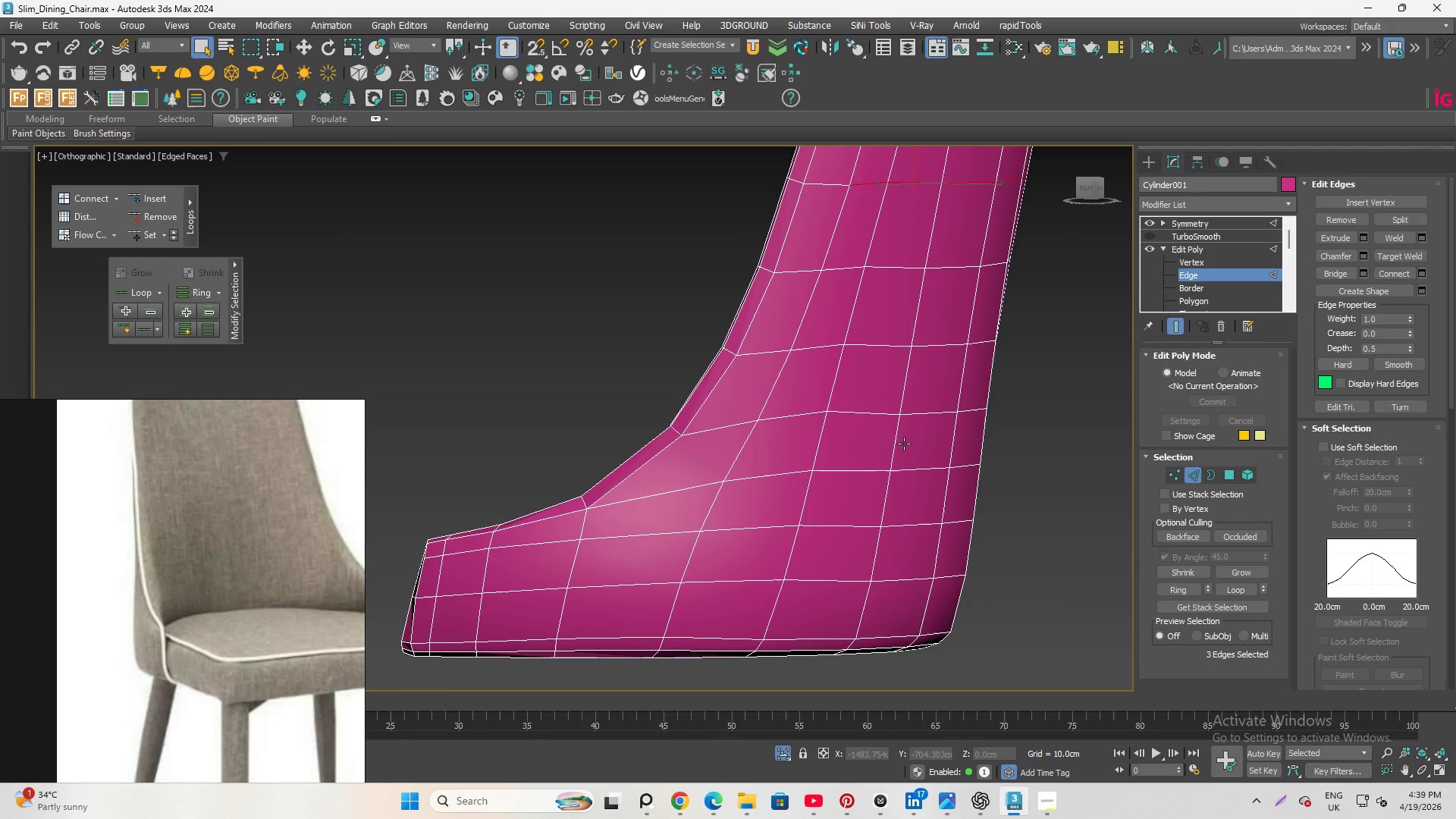 
left_click([679, 488])
 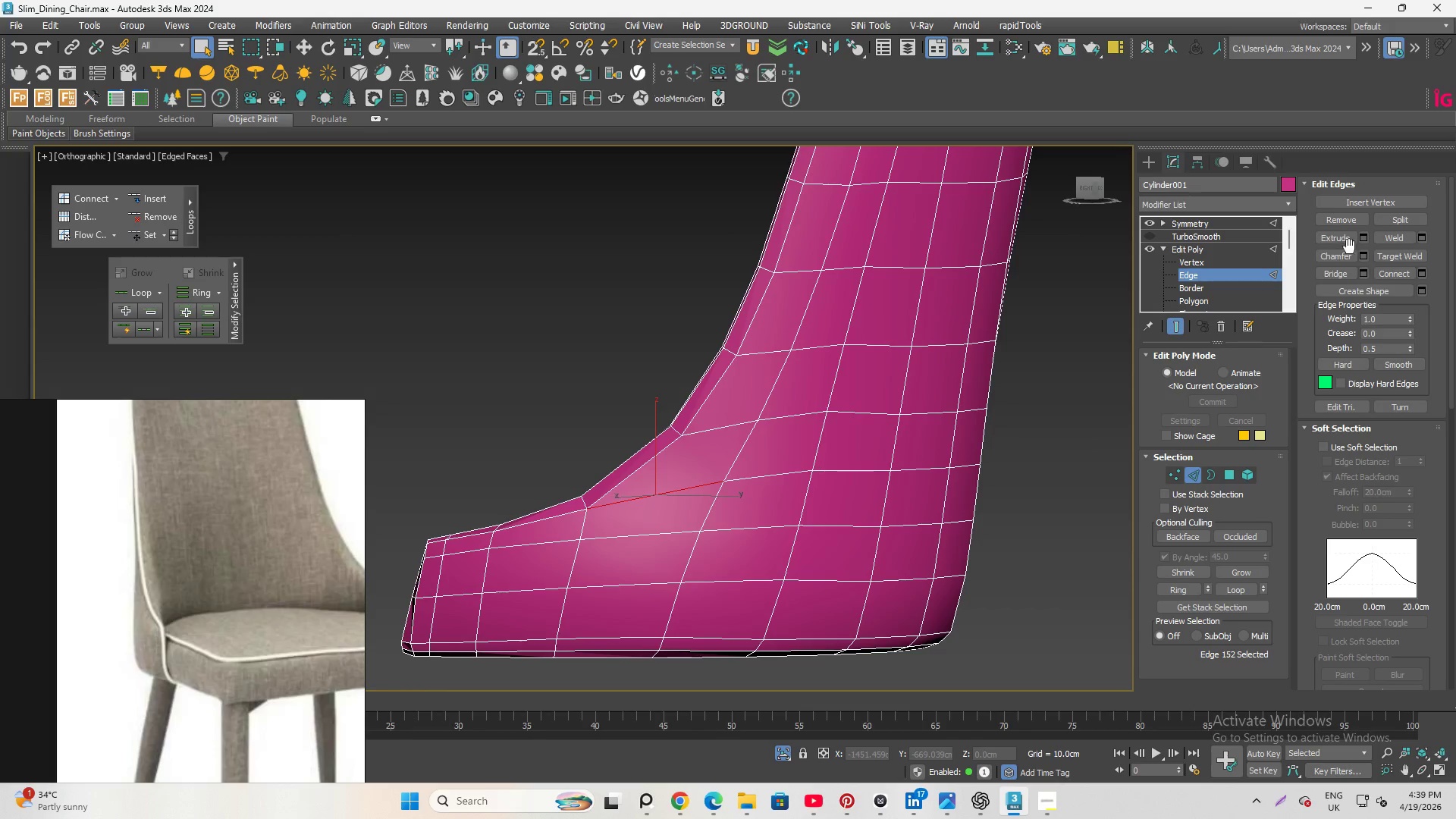 
left_click([1173, 586])
 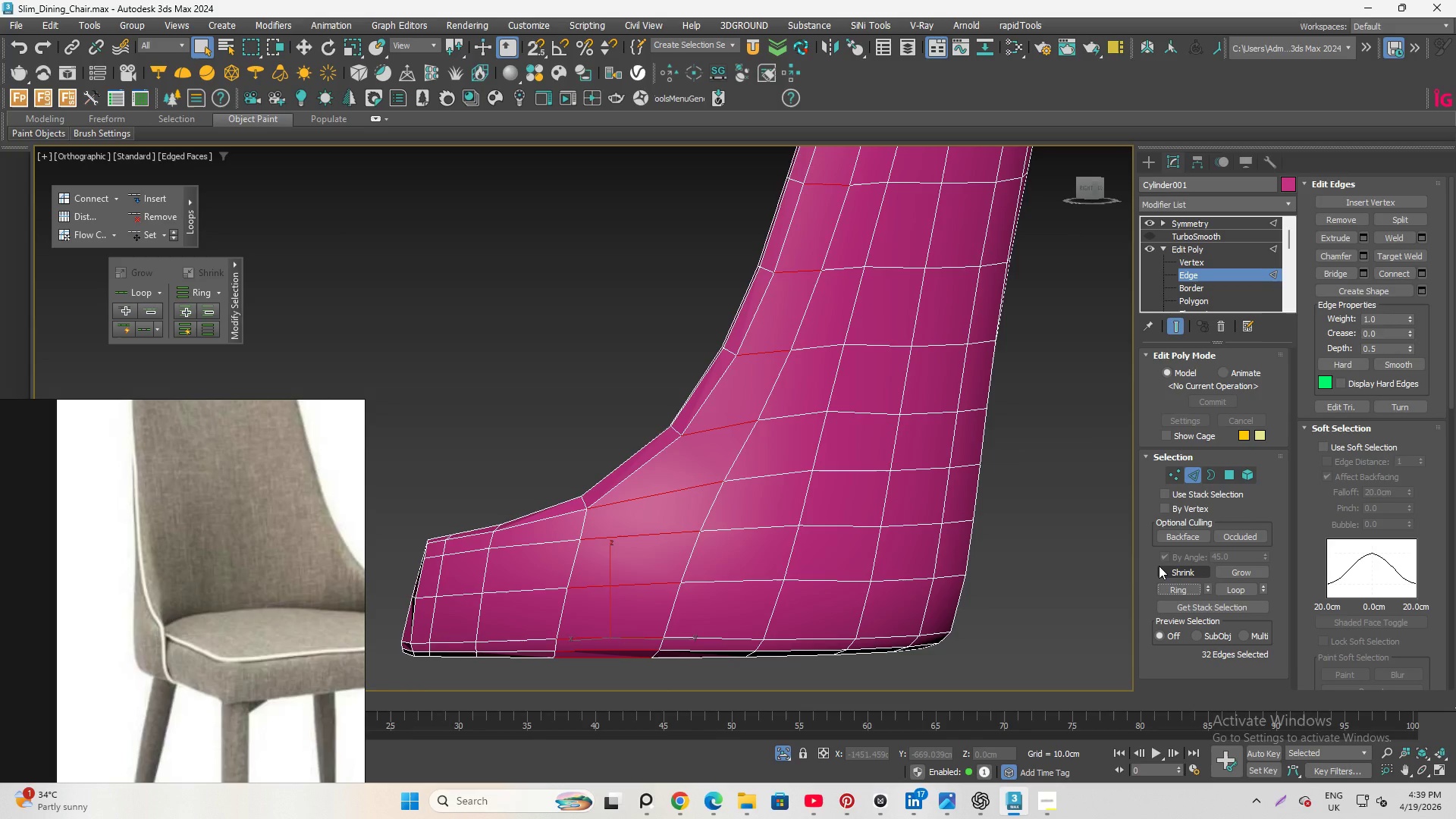 
wait(6.09)
 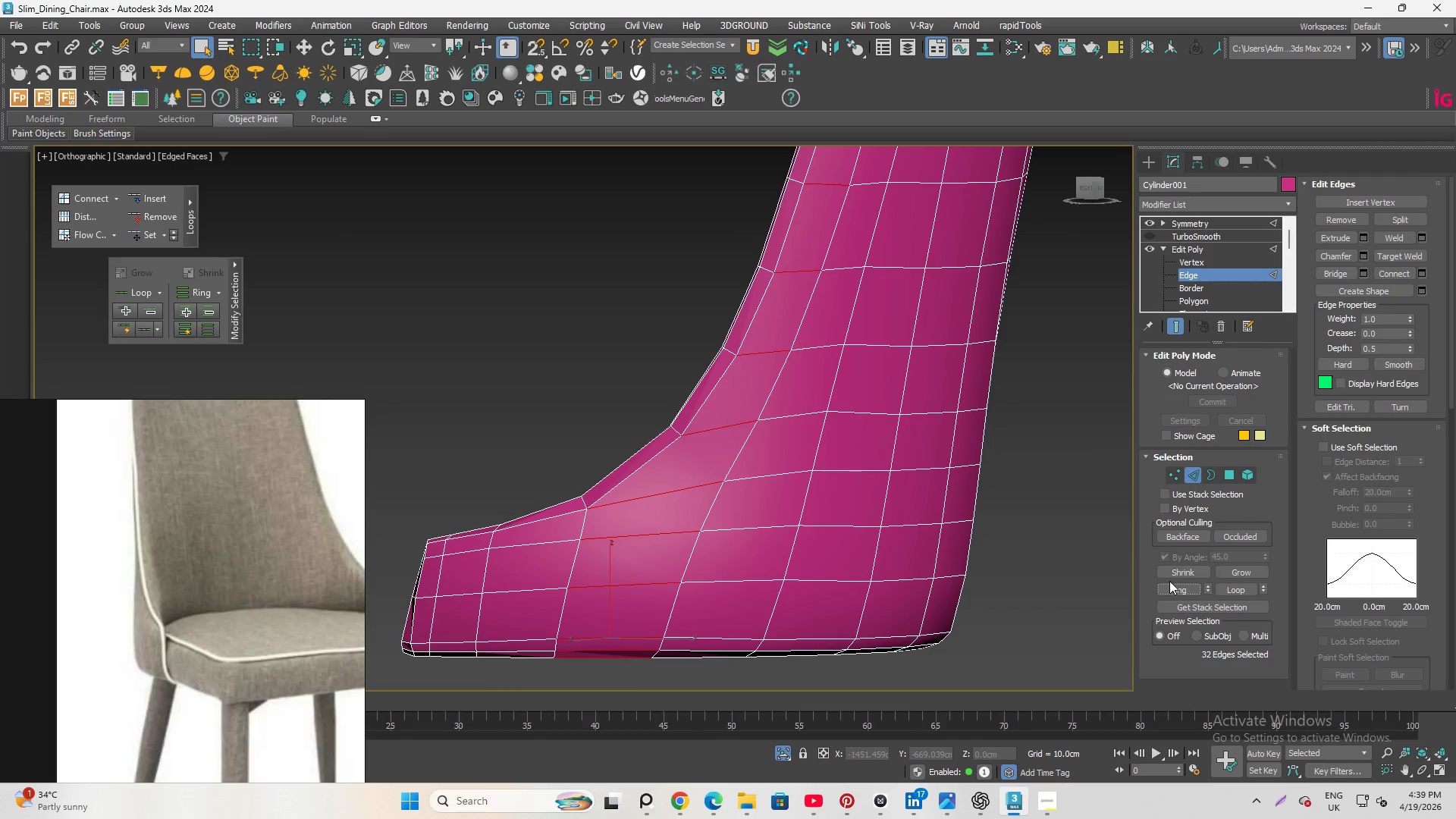 
scroll: coordinate [758, 460], scroll_direction: down, amount: 1.0
 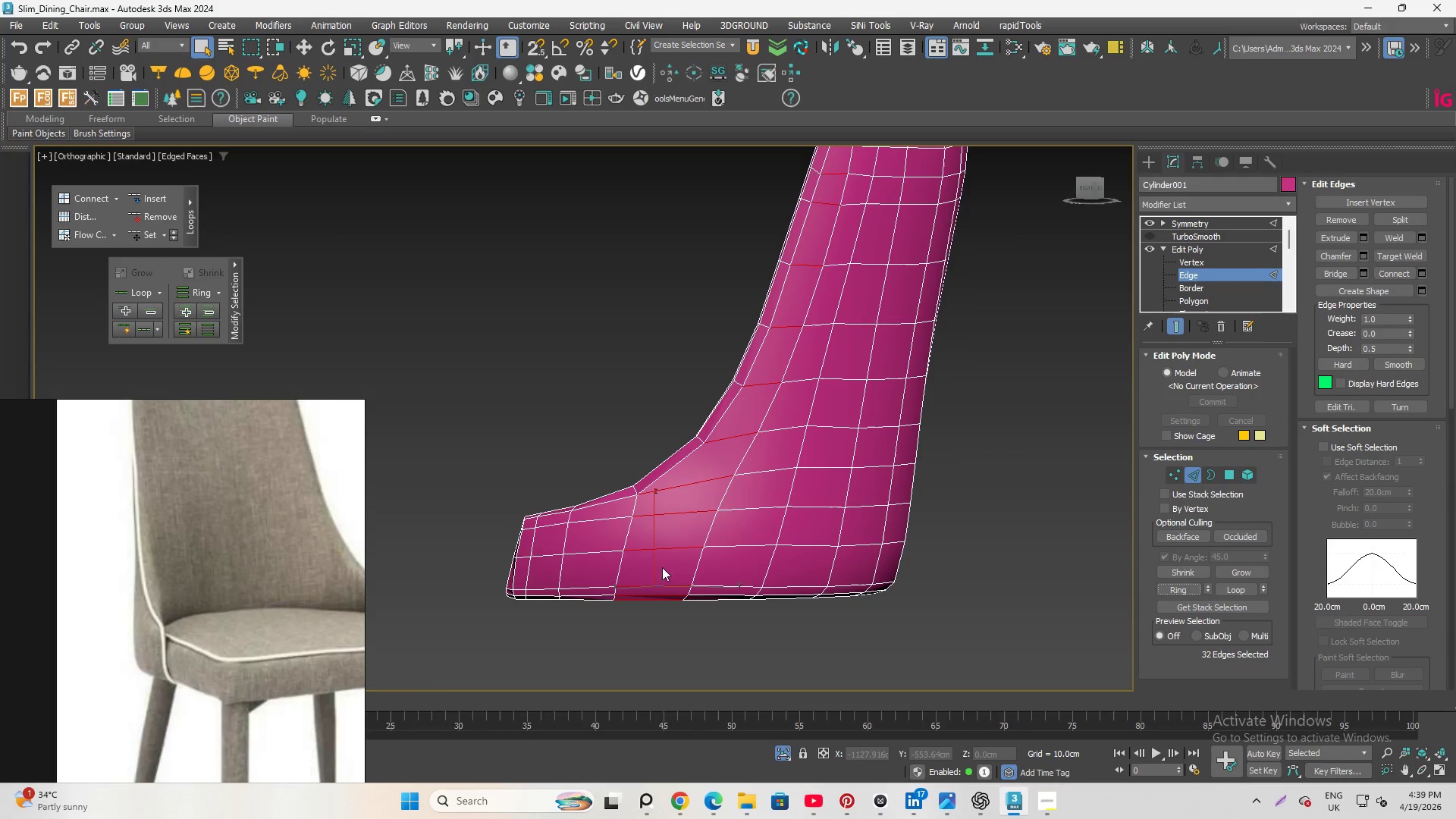 
scroll: coordinate [657, 573], scroll_direction: none, amount: 0.0
 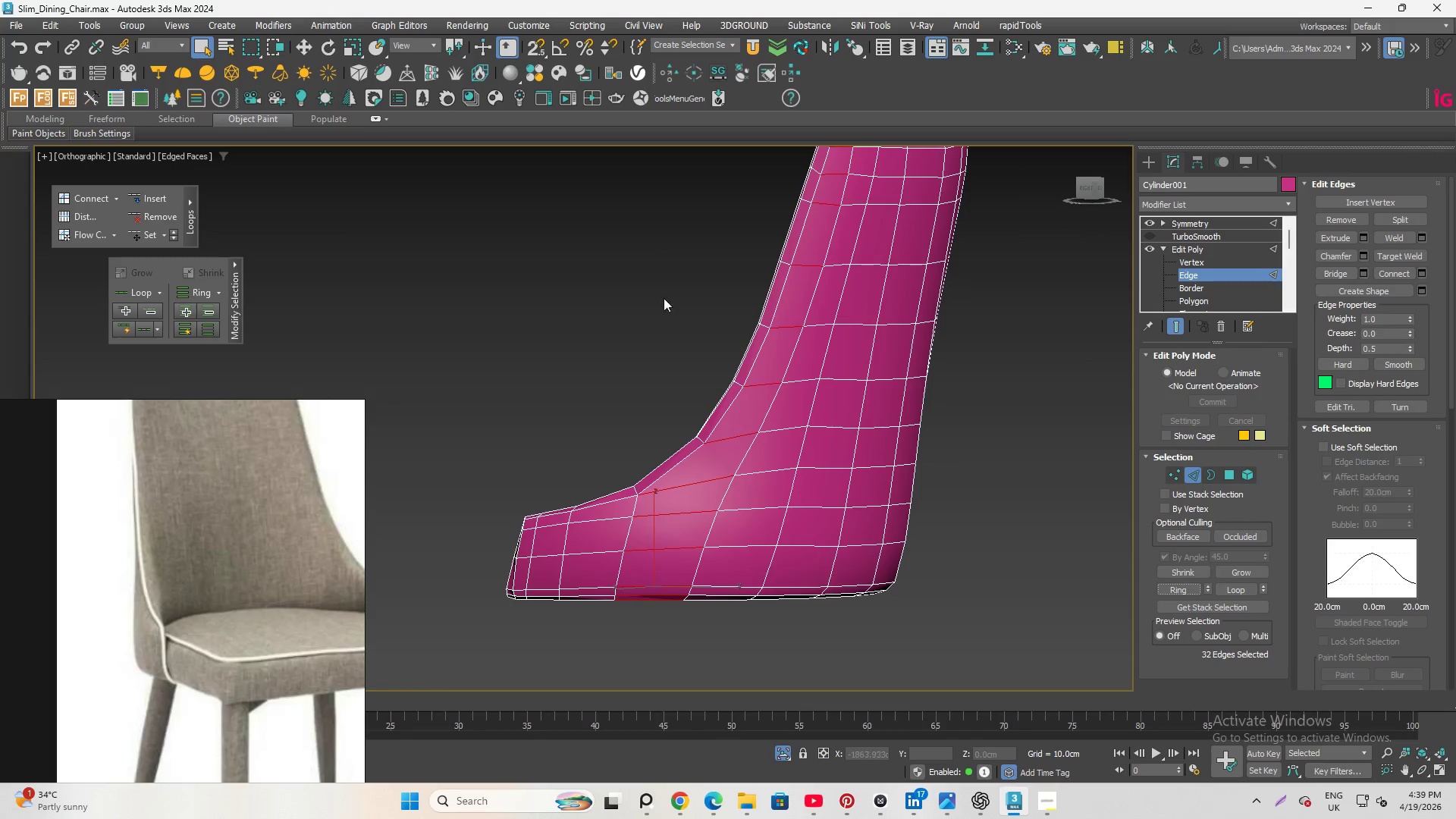 
hold_key(key=AltLeft, duration=2.5)
left_click_drag(start_coordinate=[670, 268], to_coordinate=[880, 444])
 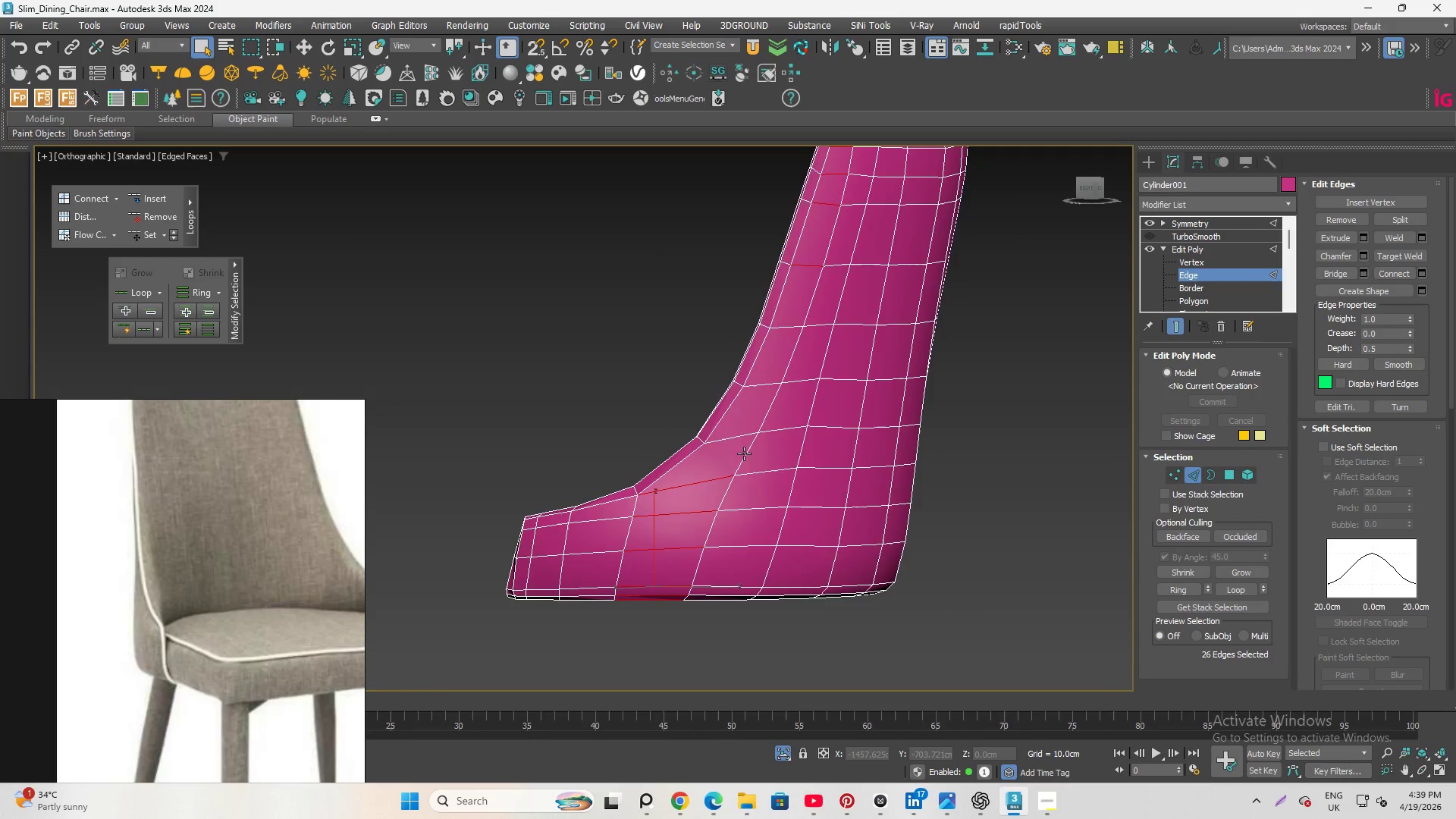 
hold_key(key=AltLeft, duration=1.09)
 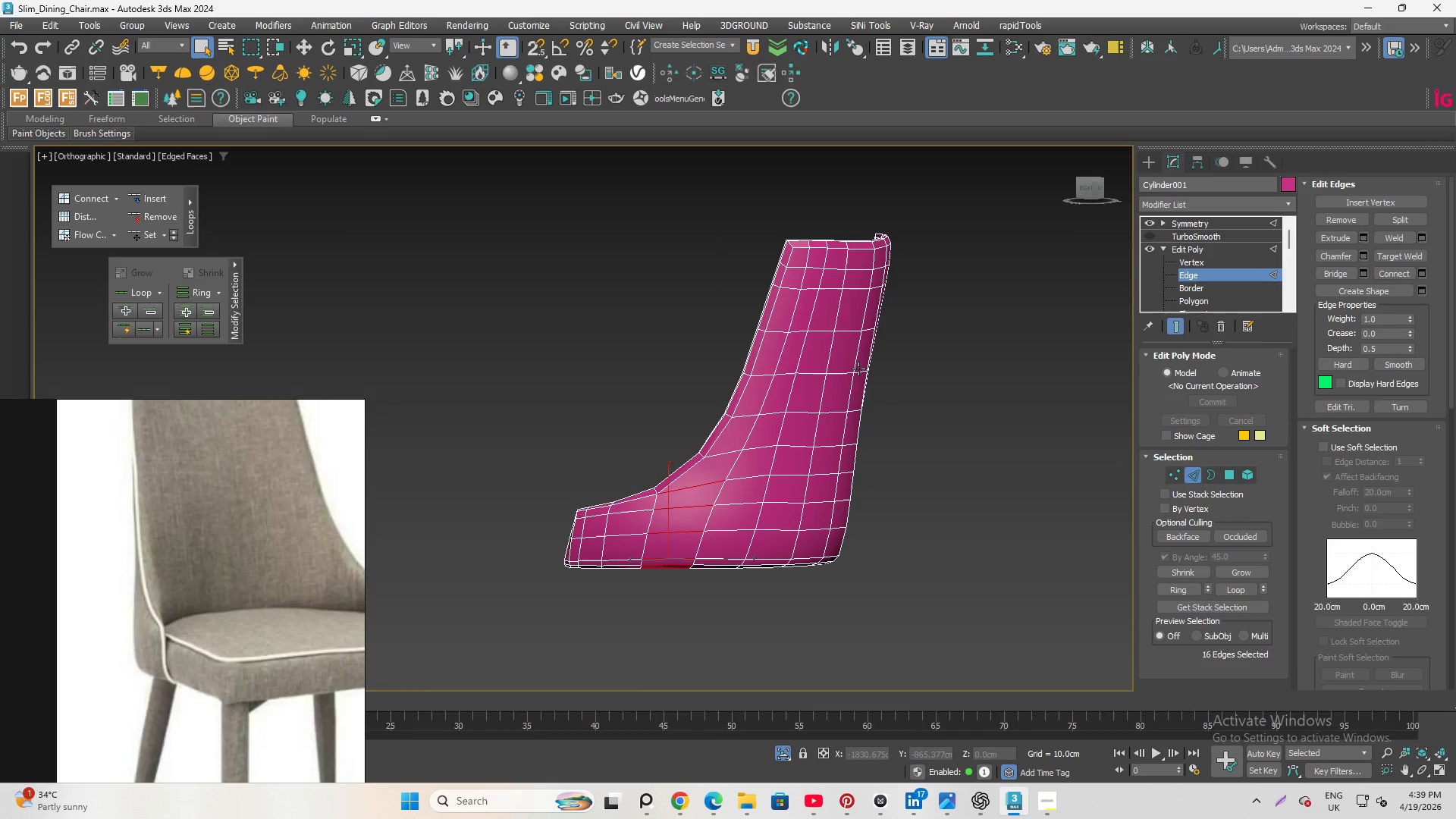 
scroll: coordinate [704, 491], scroll_direction: down, amount: 1.0
 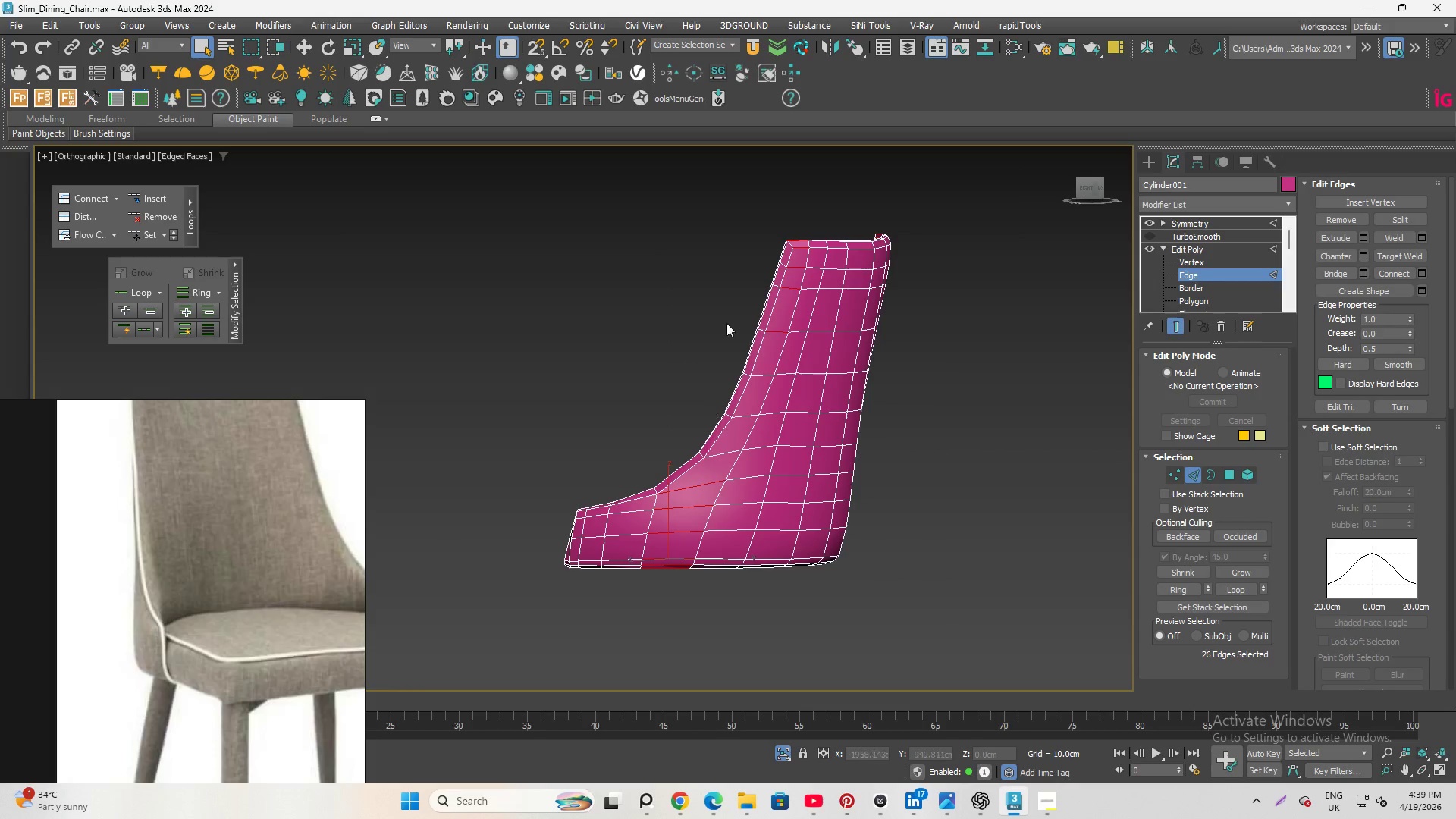 
left_click_drag(start_coordinate=[720, 236], to_coordinate=[919, 385])
 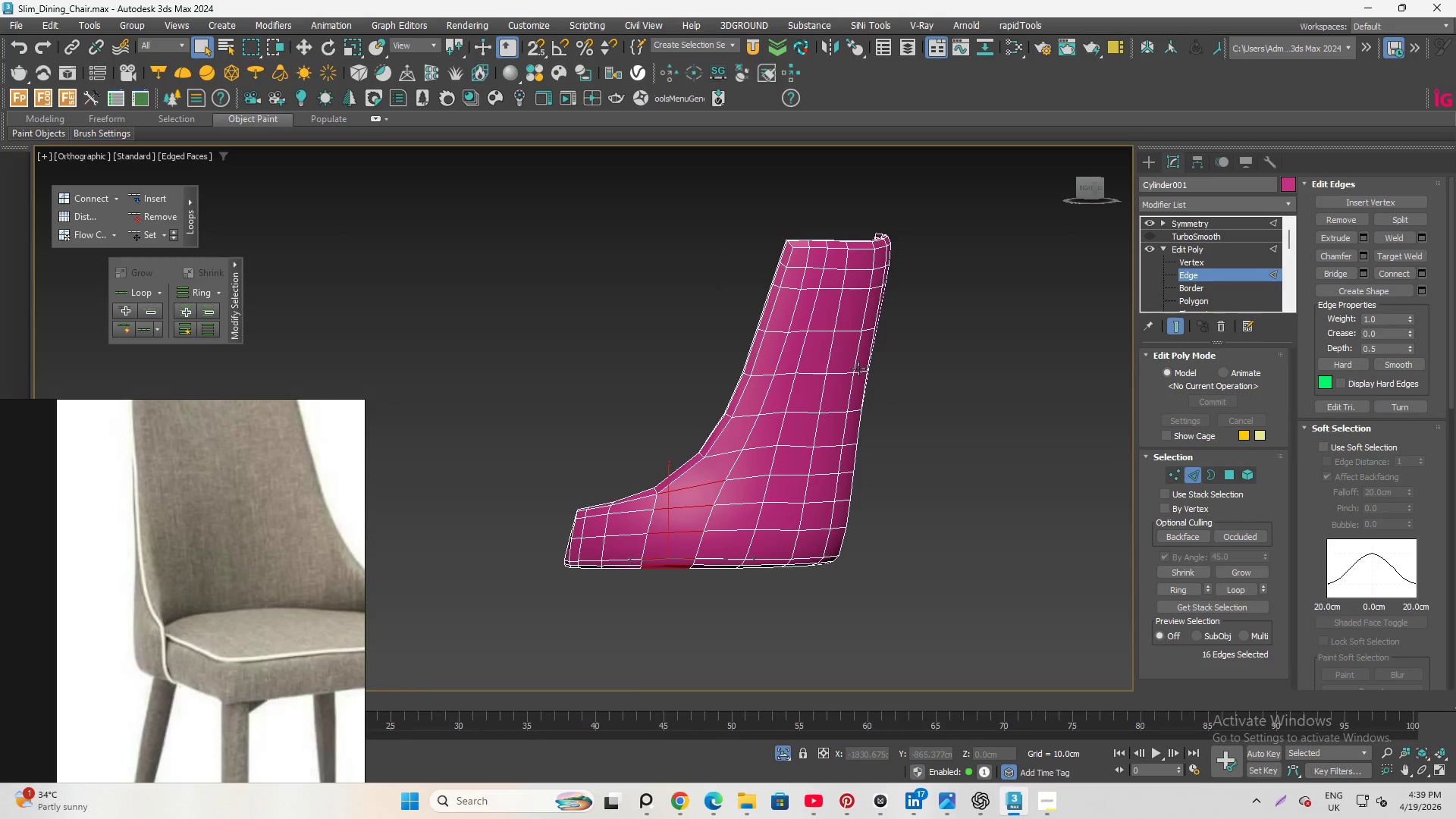 
hold_key(key=AltLeft, duration=2.97)
 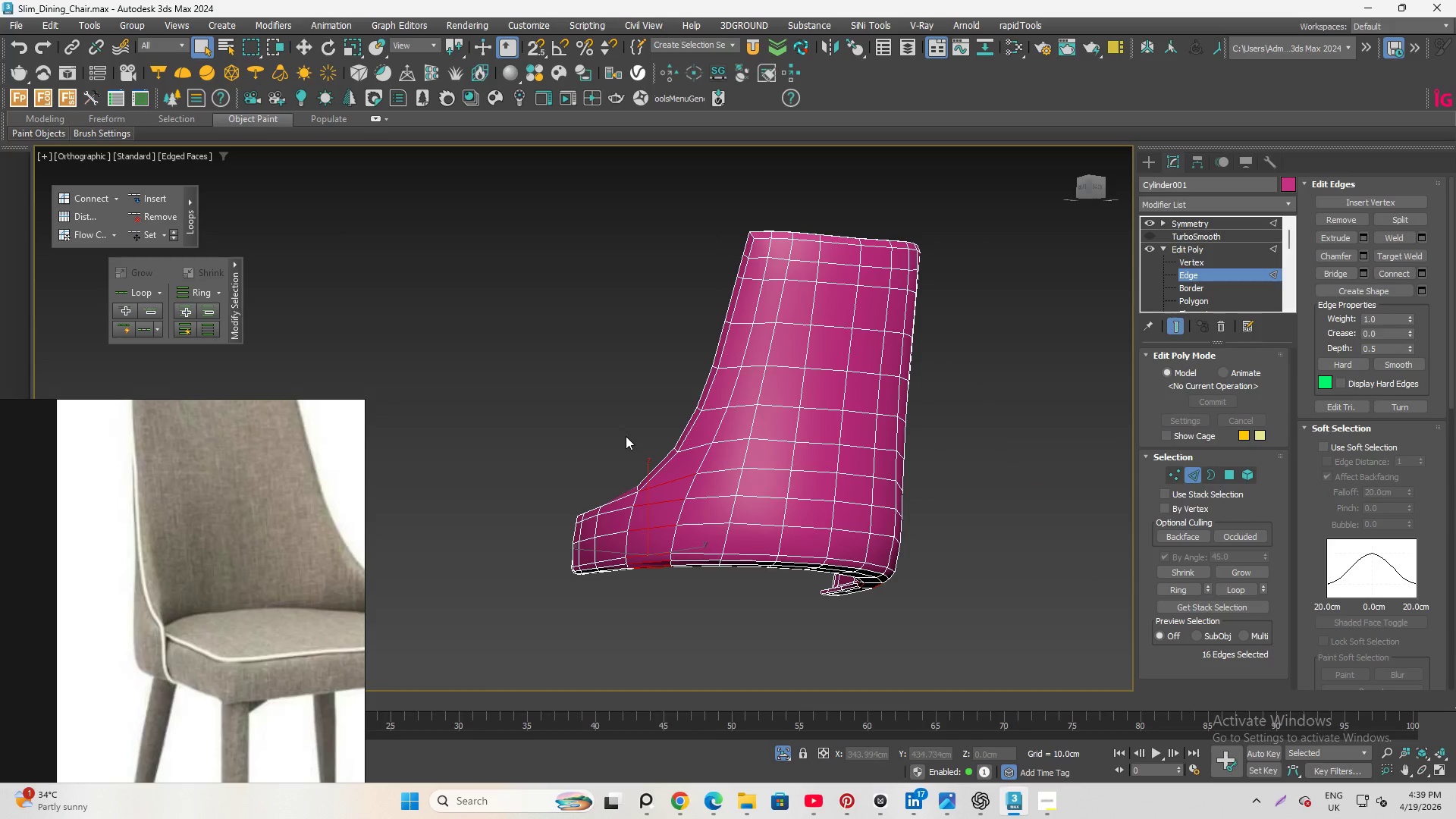 
scroll: coordinate [627, 438], scroll_direction: up, amount: 1.0
 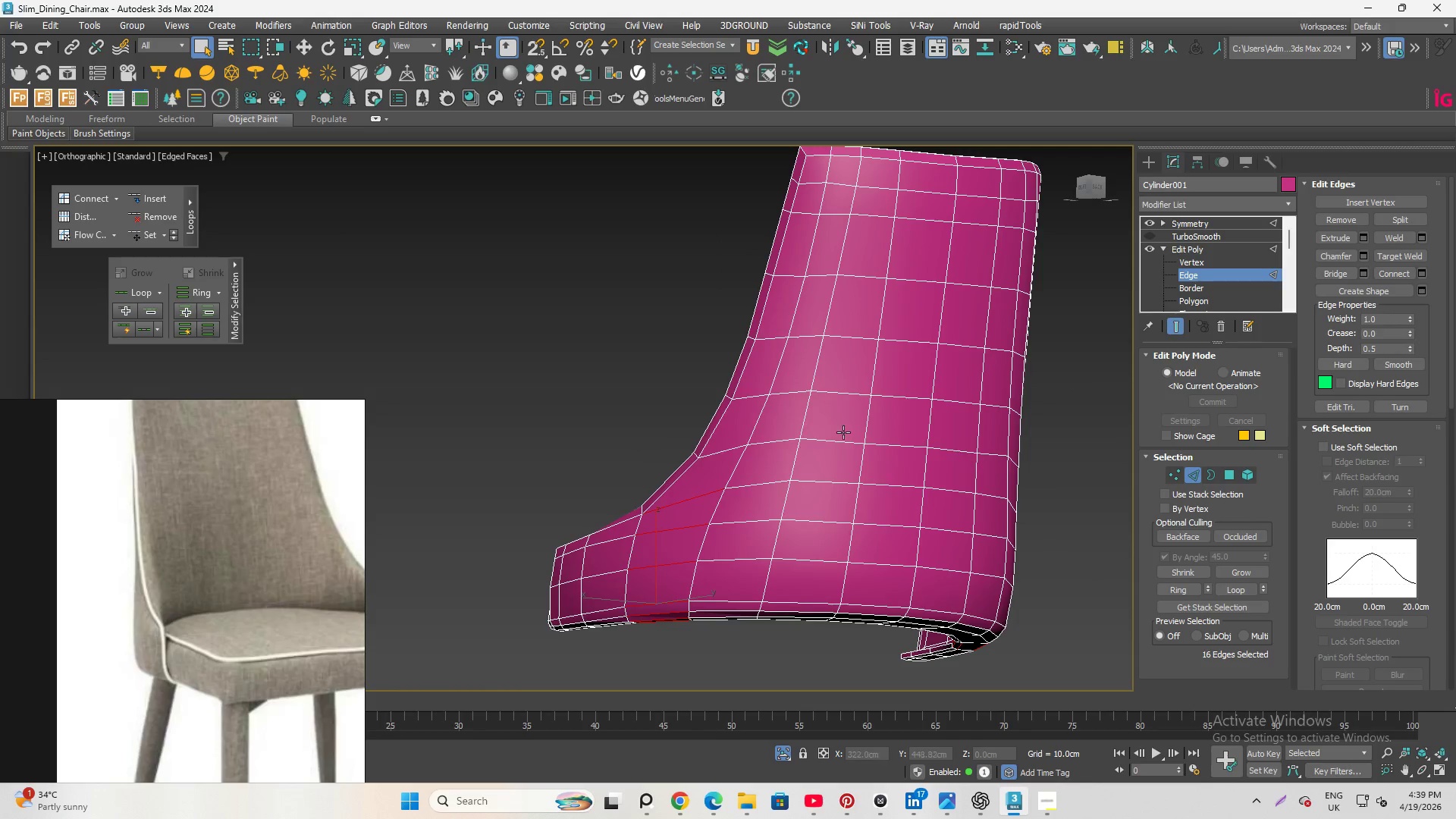 
hold_key(key=AltLeft, duration=9.53)
 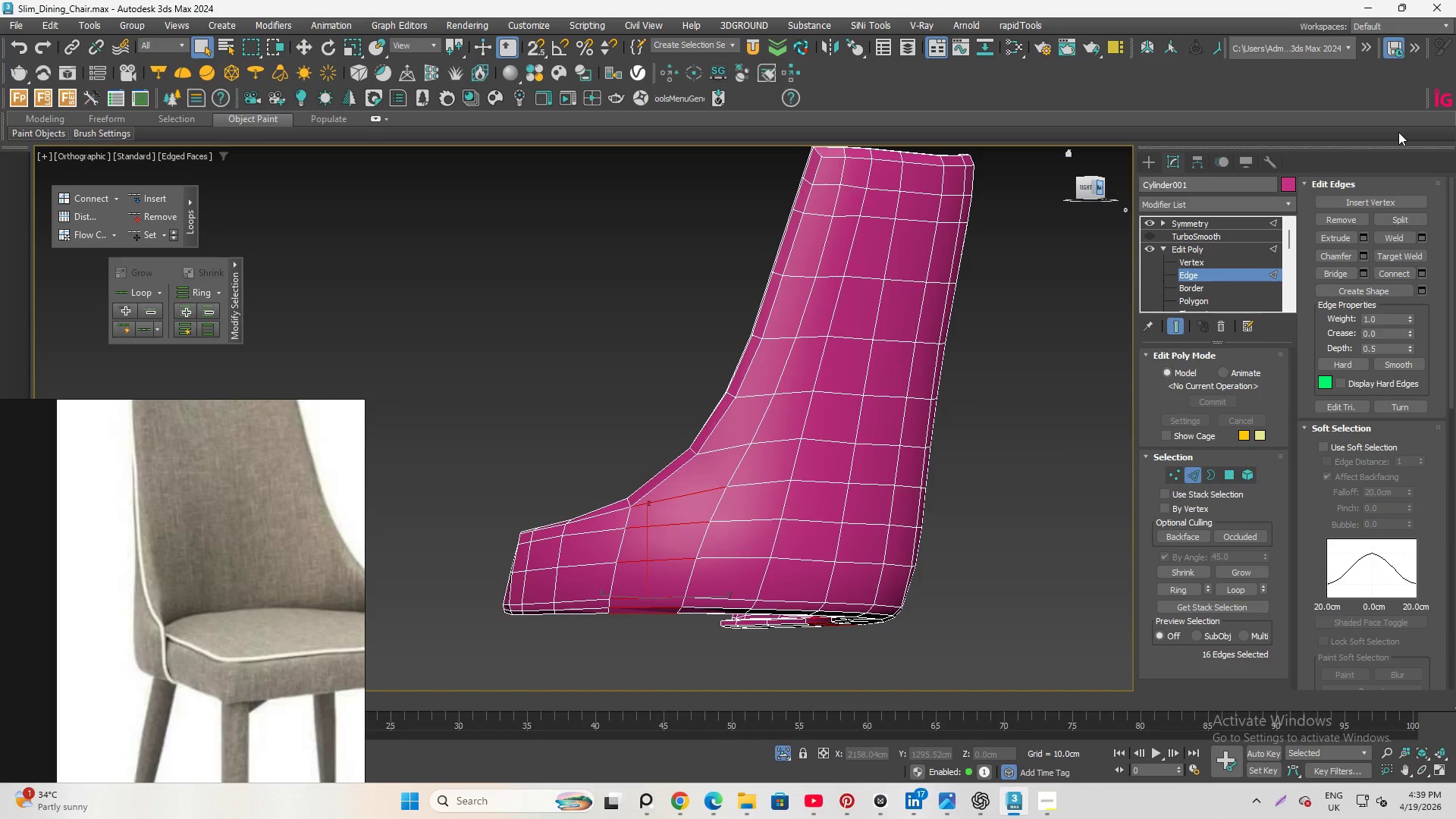 
wait(20.98)
 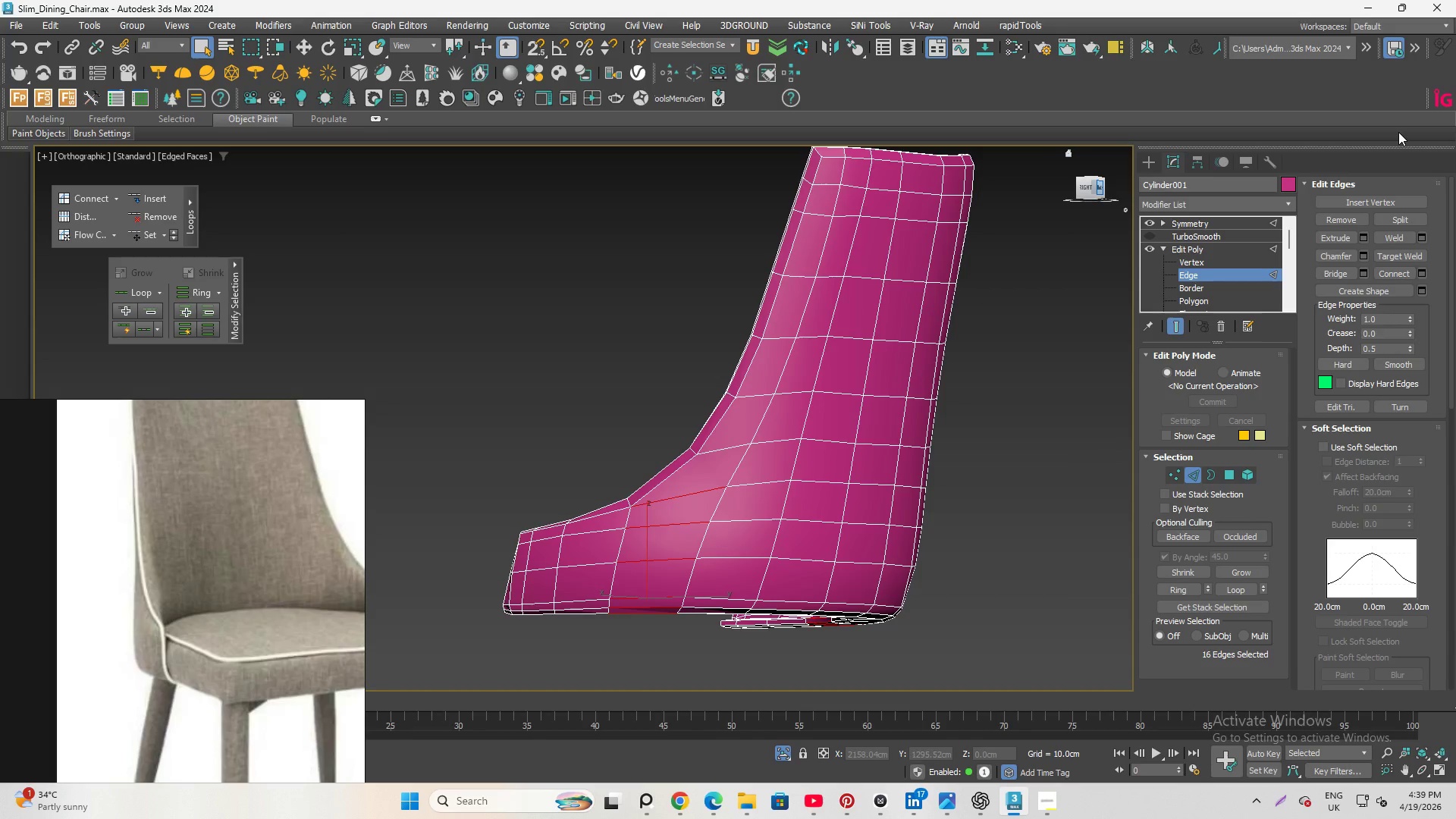 
hold_key(key=AltLeft, duration=4.69)
 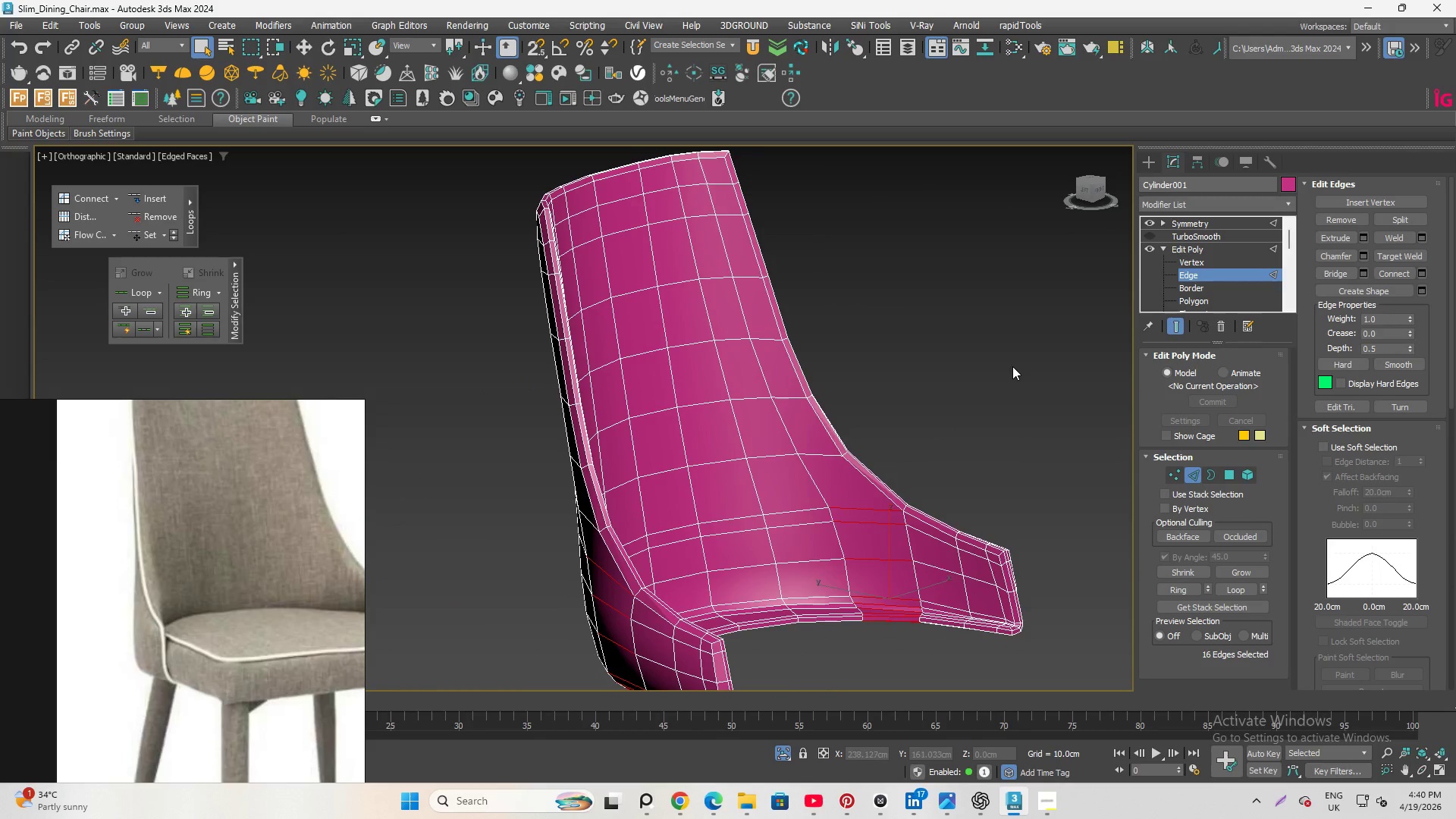 
left_click([1012, 366])
 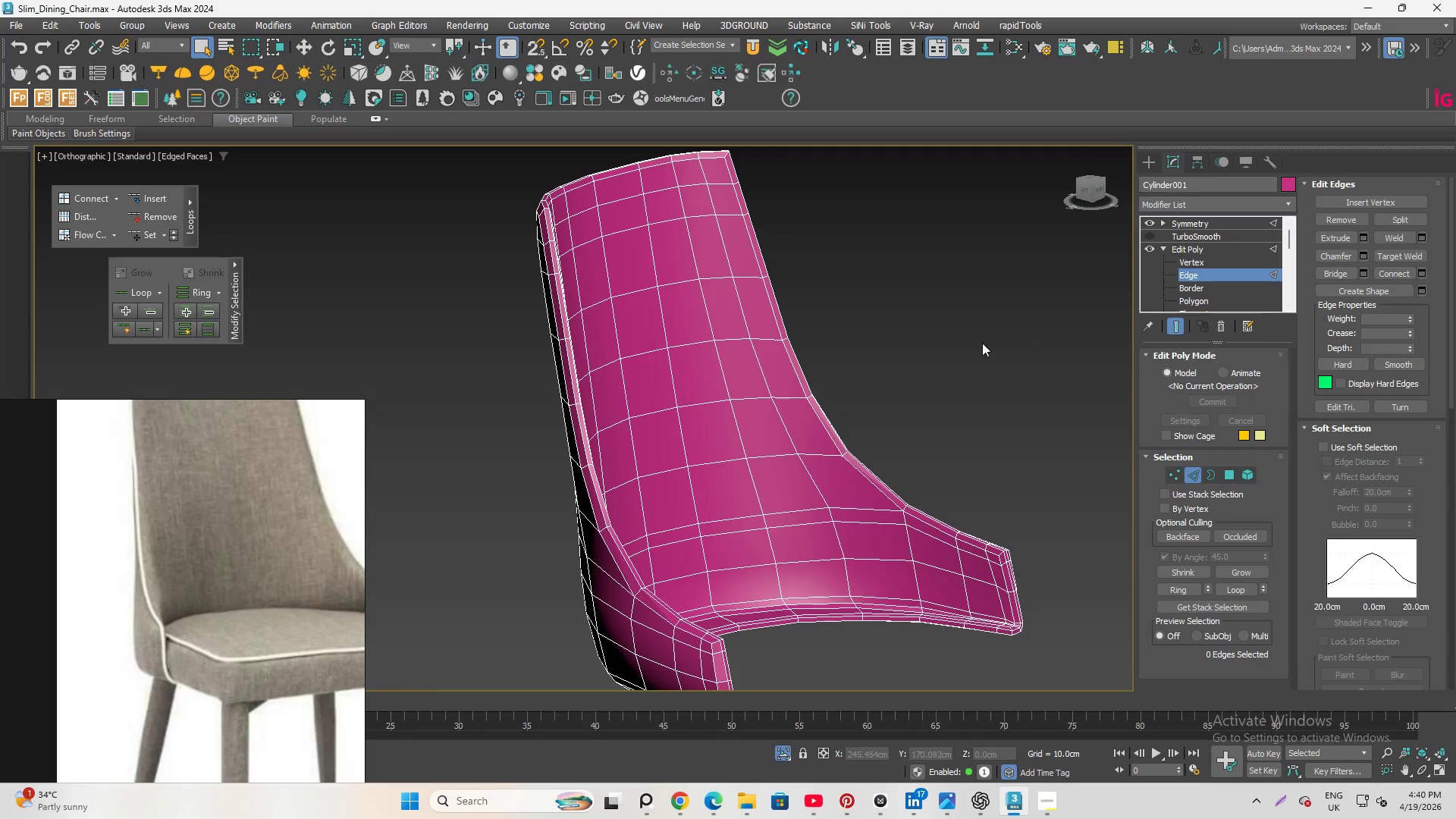 
hold_key(key=AltLeft, duration=1.83)
 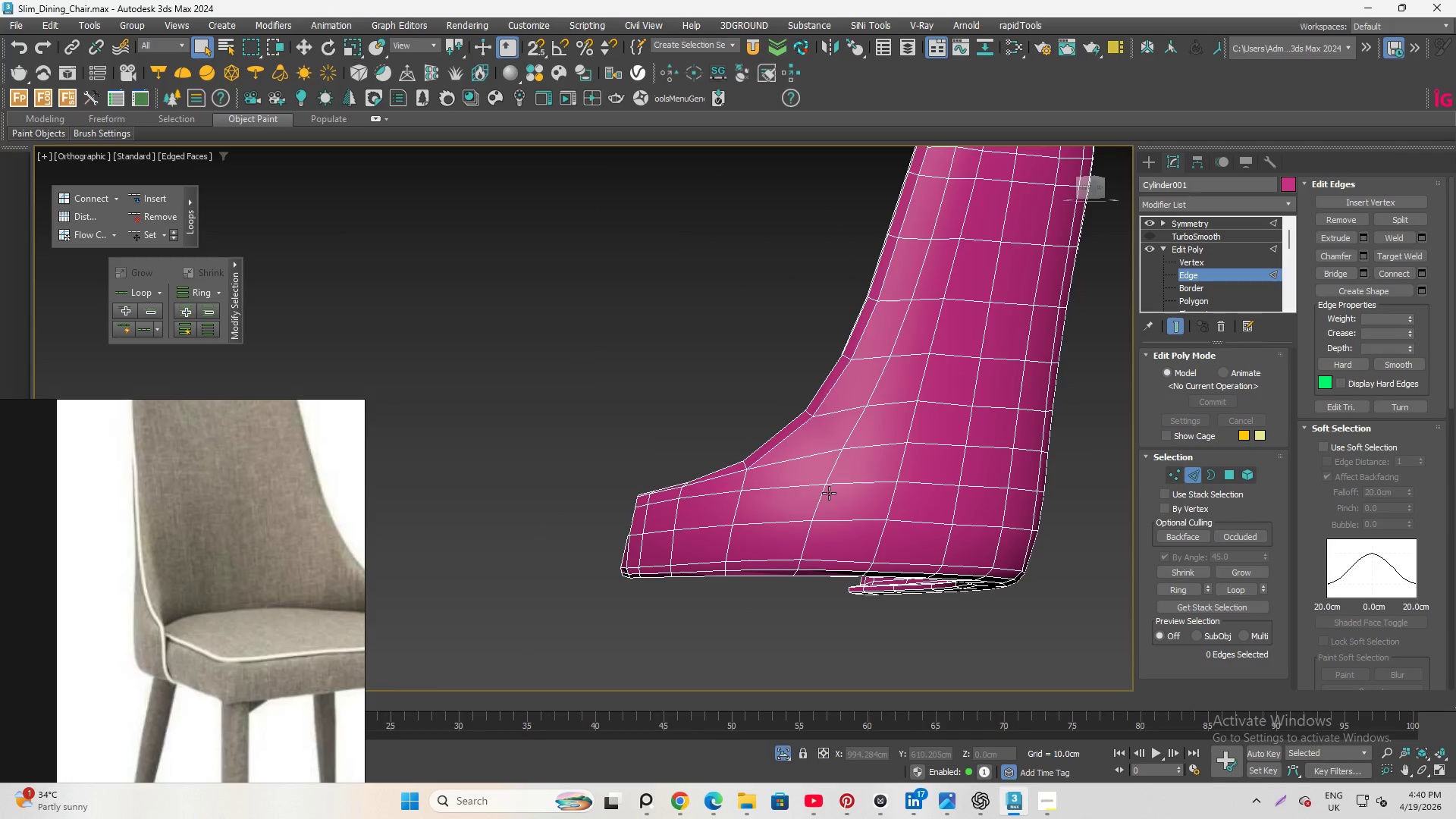 
hold_key(key=AltLeft, duration=2.33)
 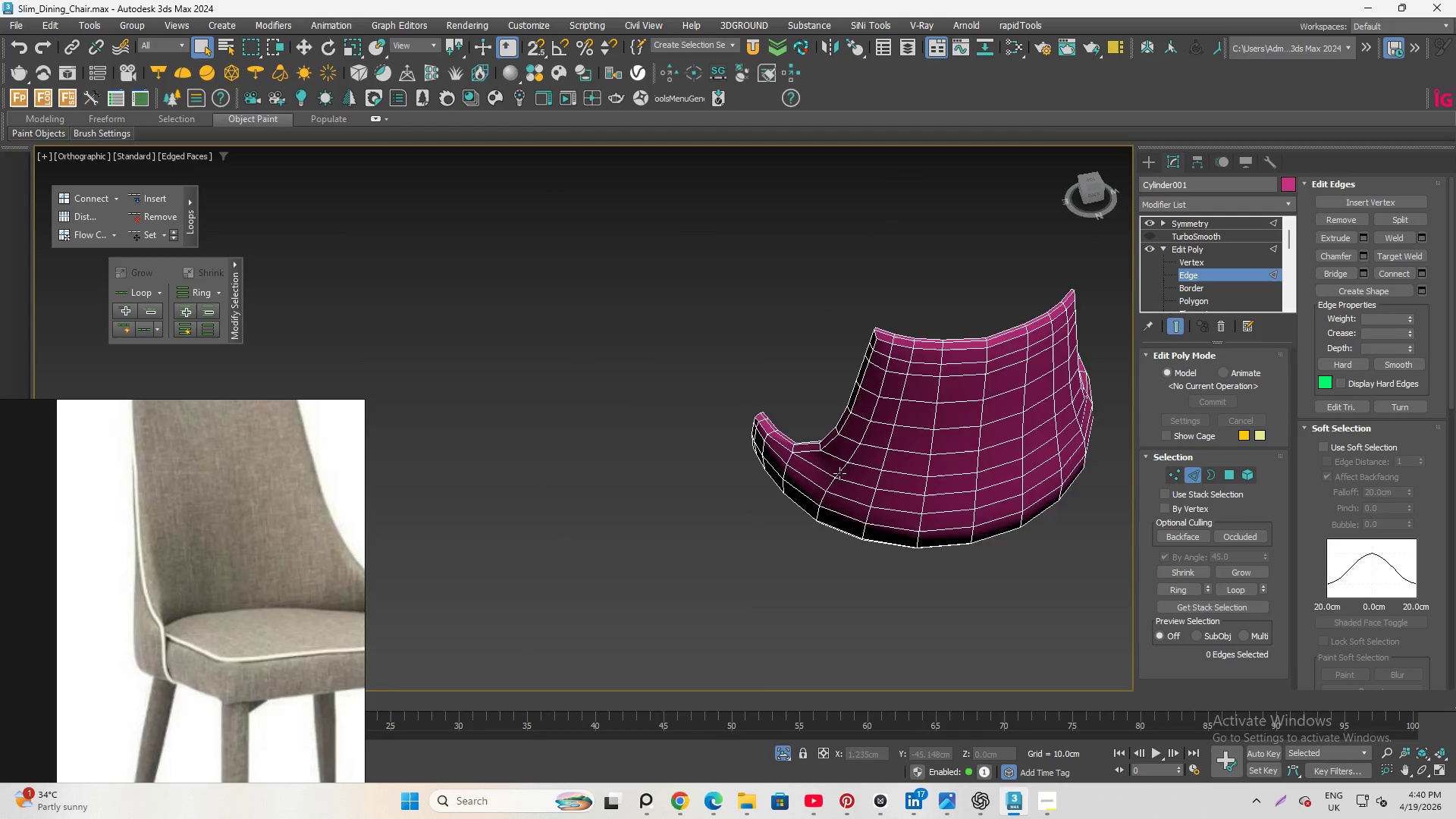 
scroll: coordinate [830, 496], scroll_direction: down, amount: 1.0
 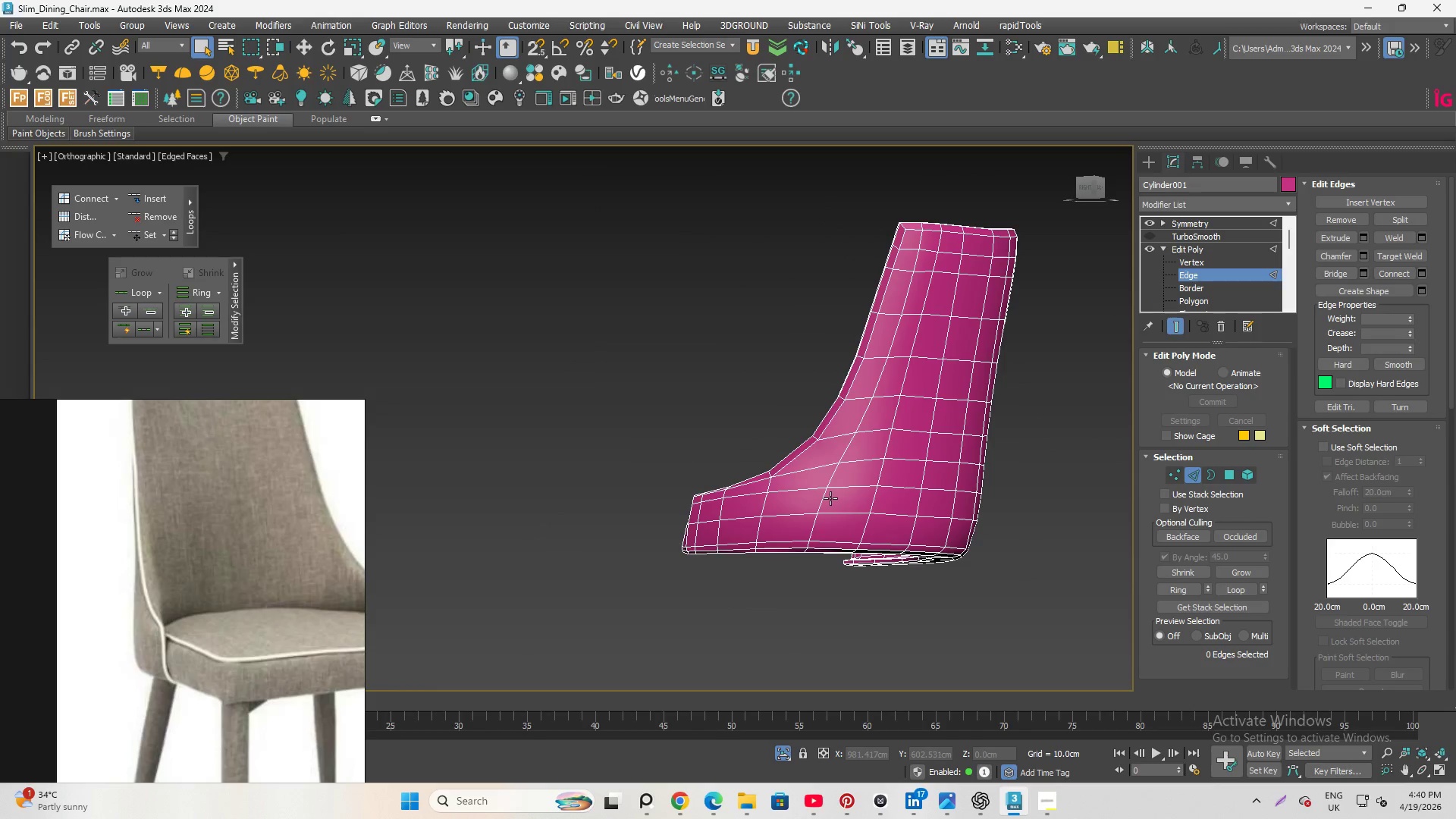 
scroll: coordinate [805, 447], scroll_direction: up, amount: 4.0
 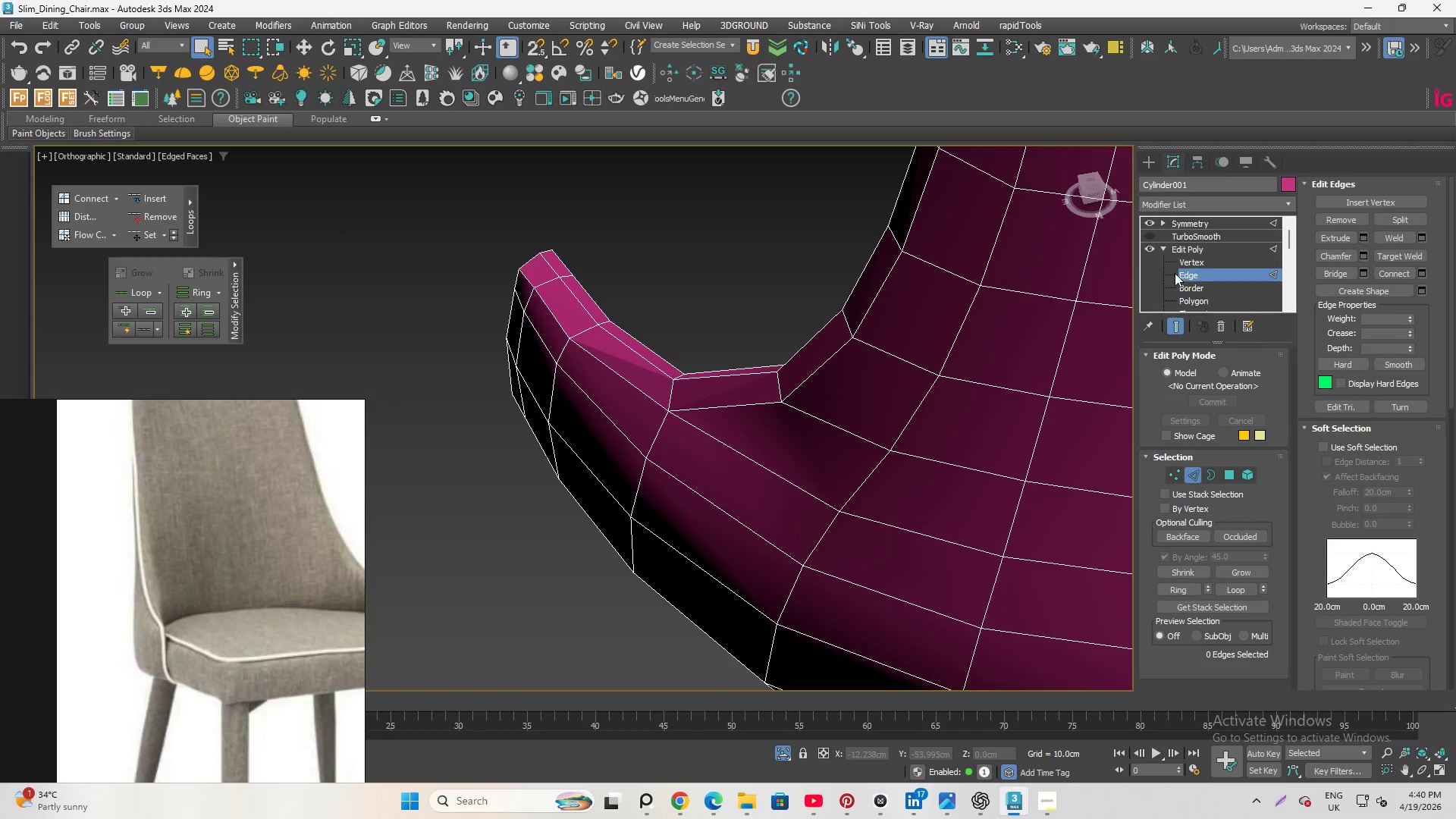 
left_click([1178, 262])
 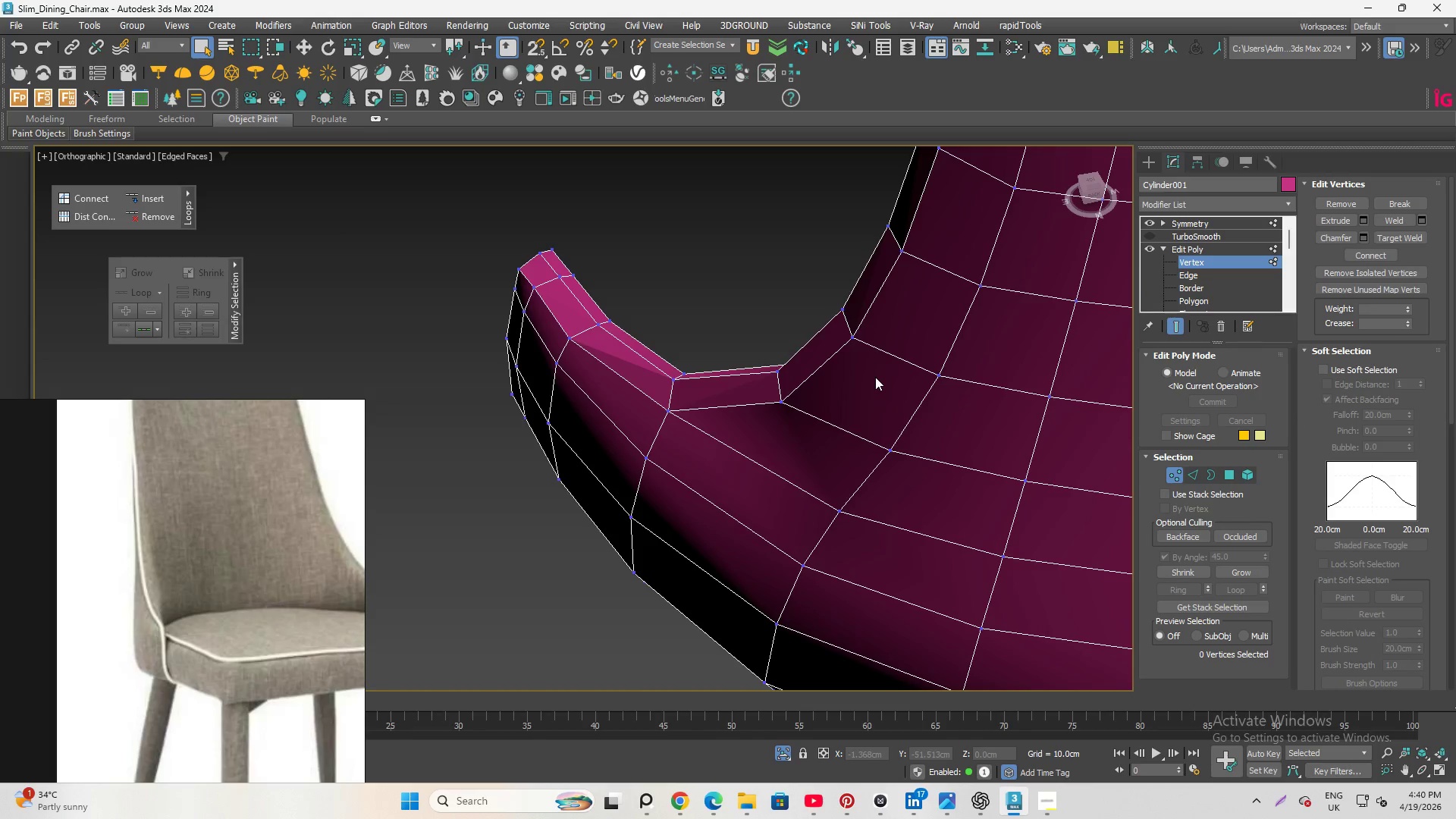 
key(Alt+C)
 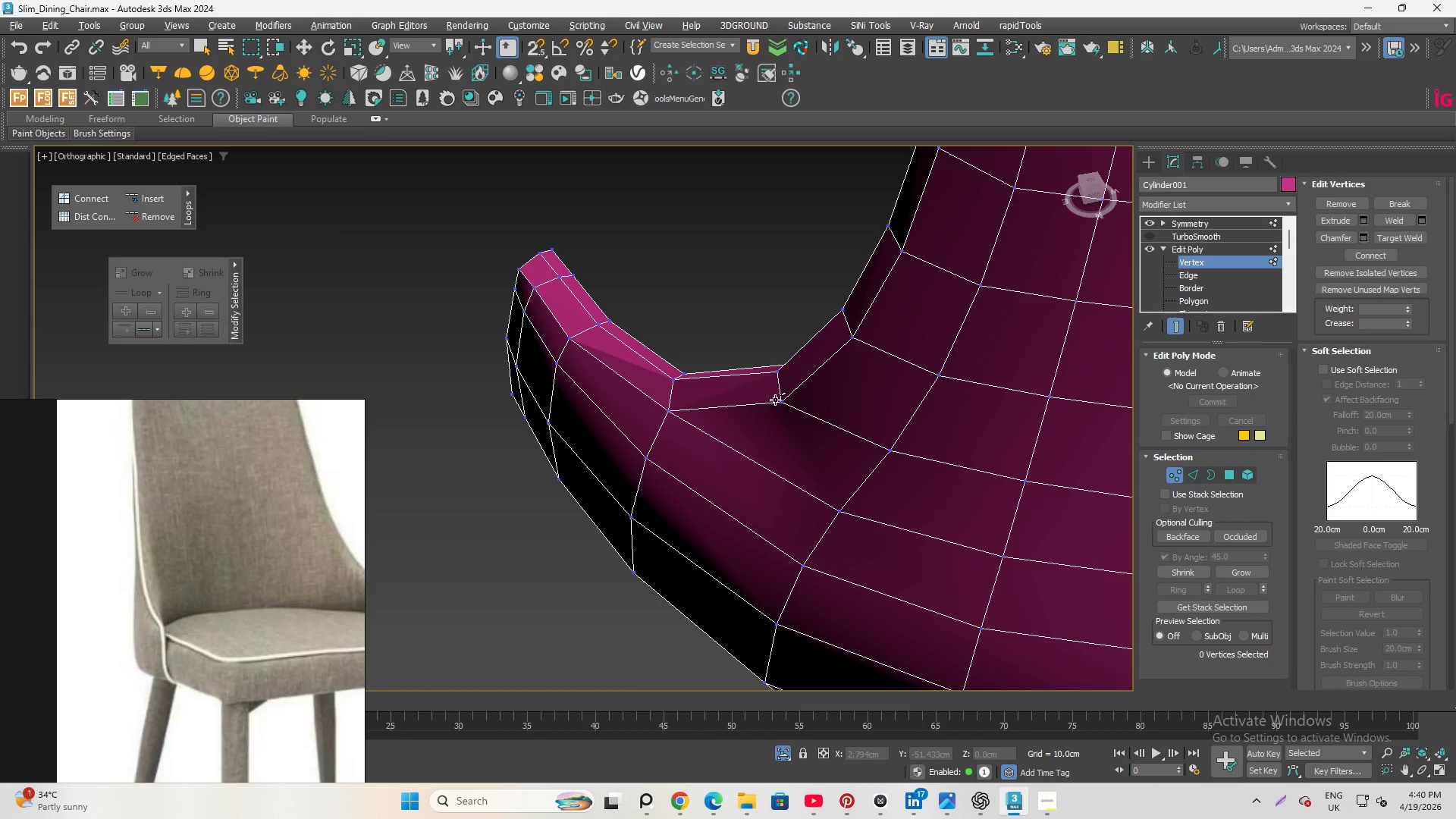 
left_click([781, 402])
 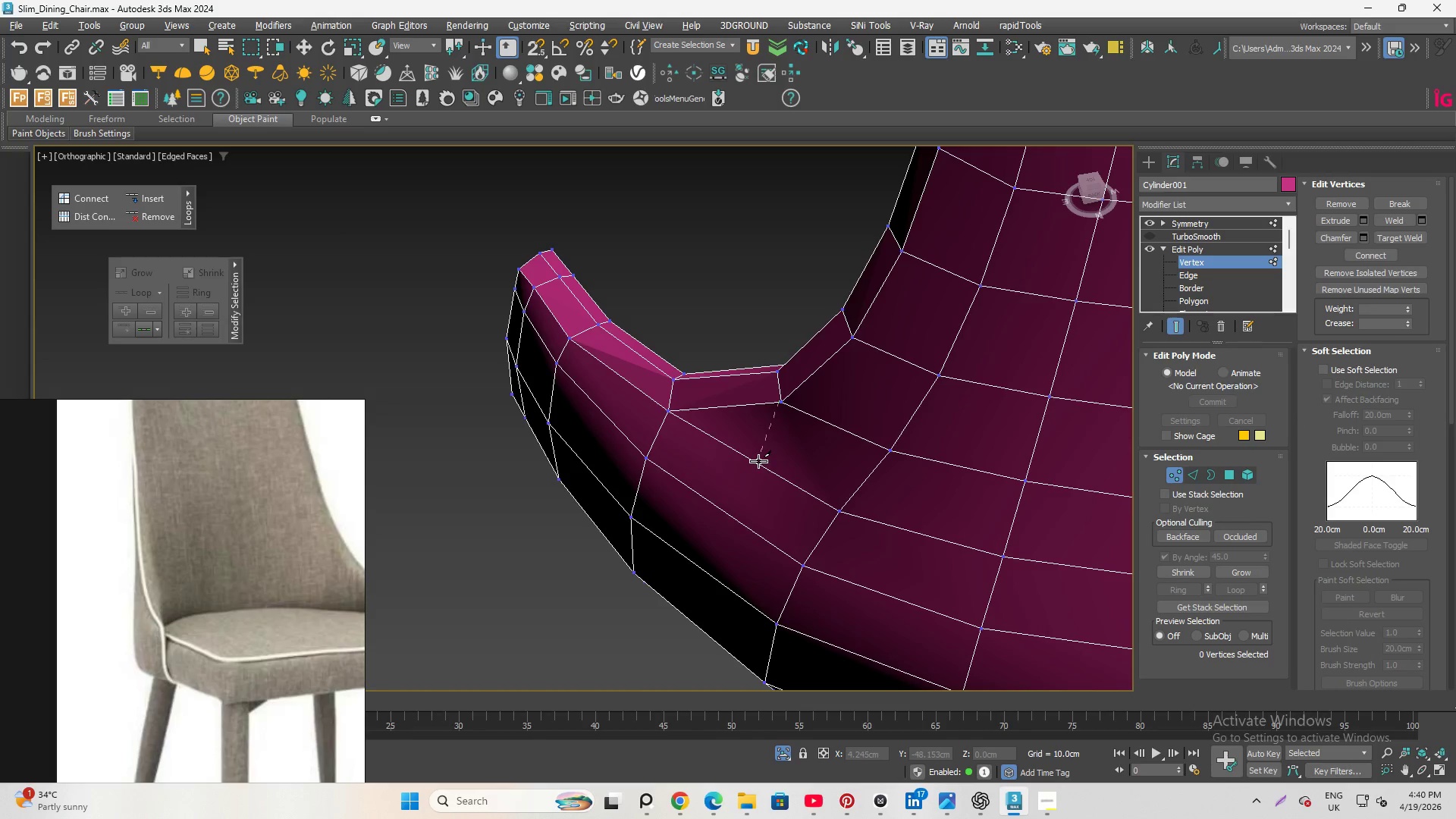 
left_click([758, 461])
 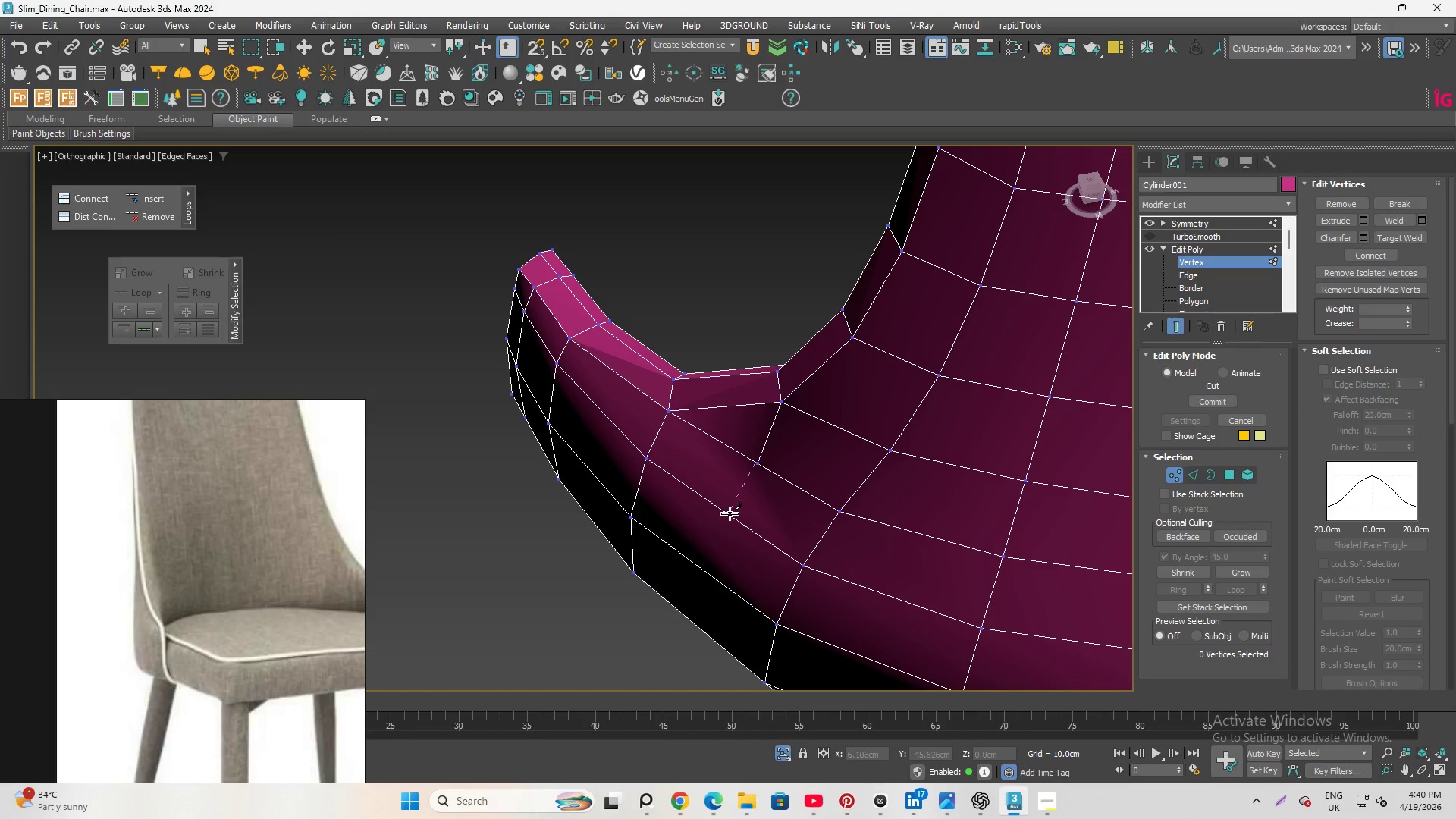 
left_click([730, 513])
 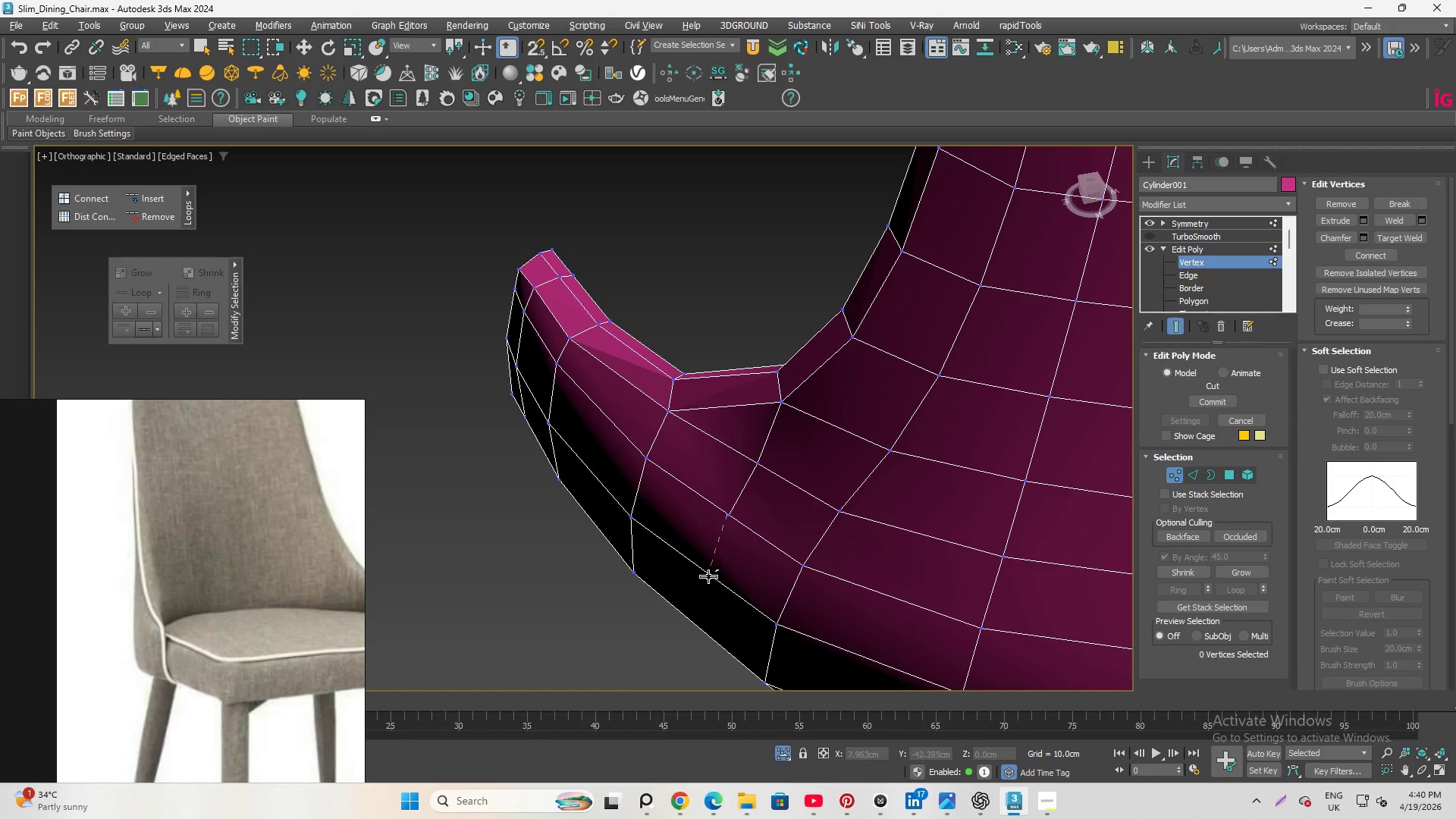 
left_click([708, 576])
 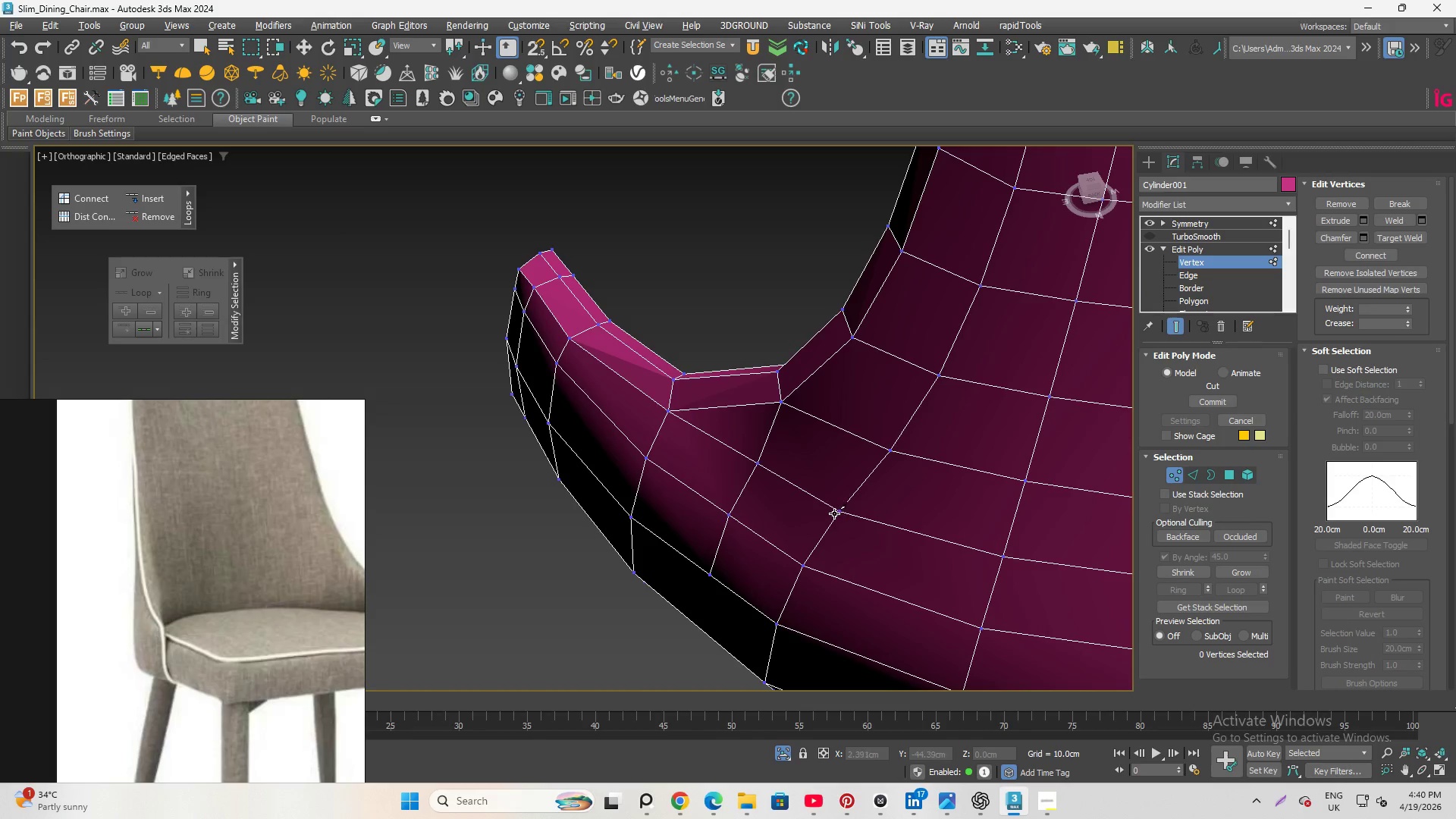 
right_click([811, 472])
 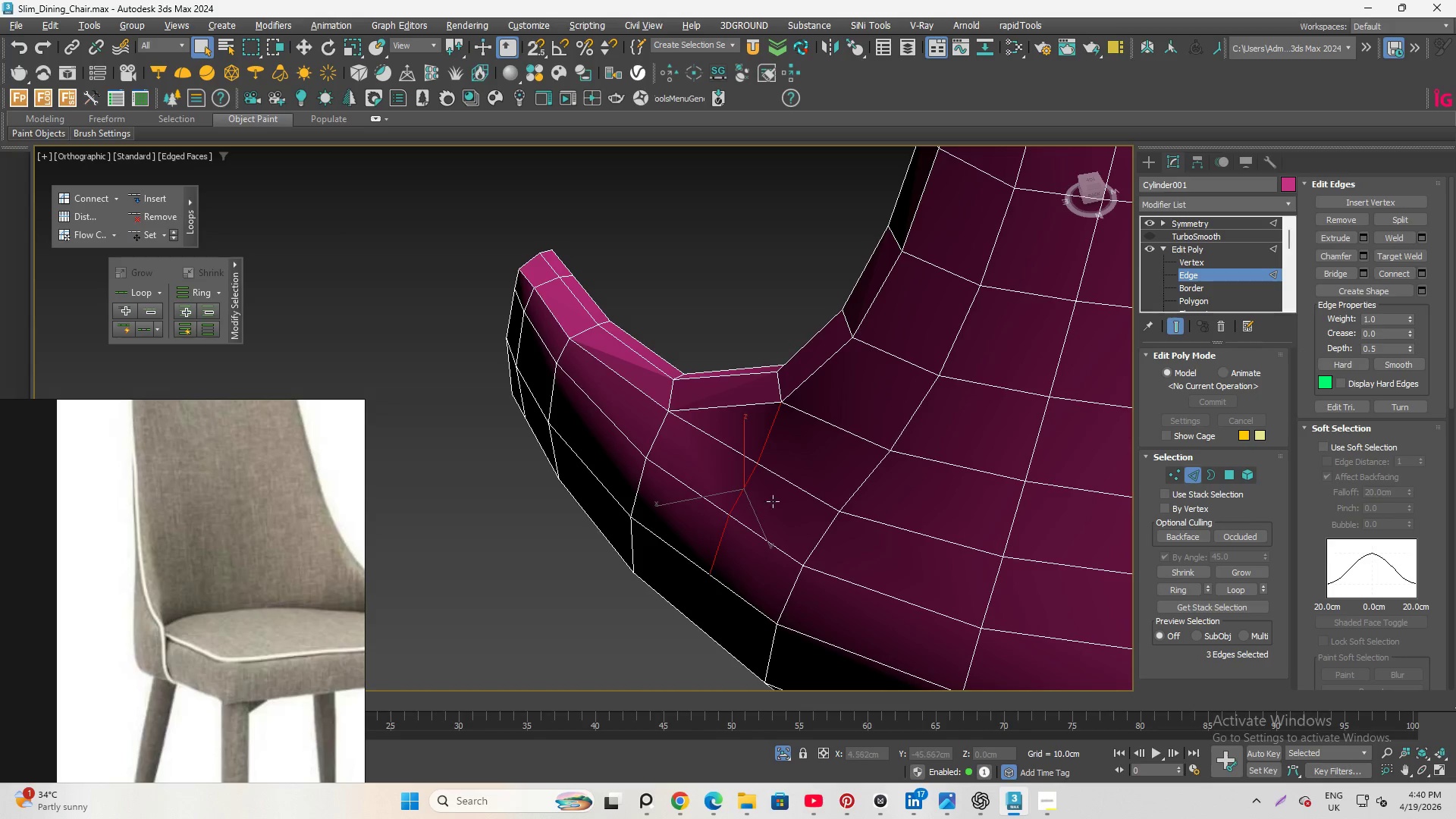 
double_click([791, 482])
 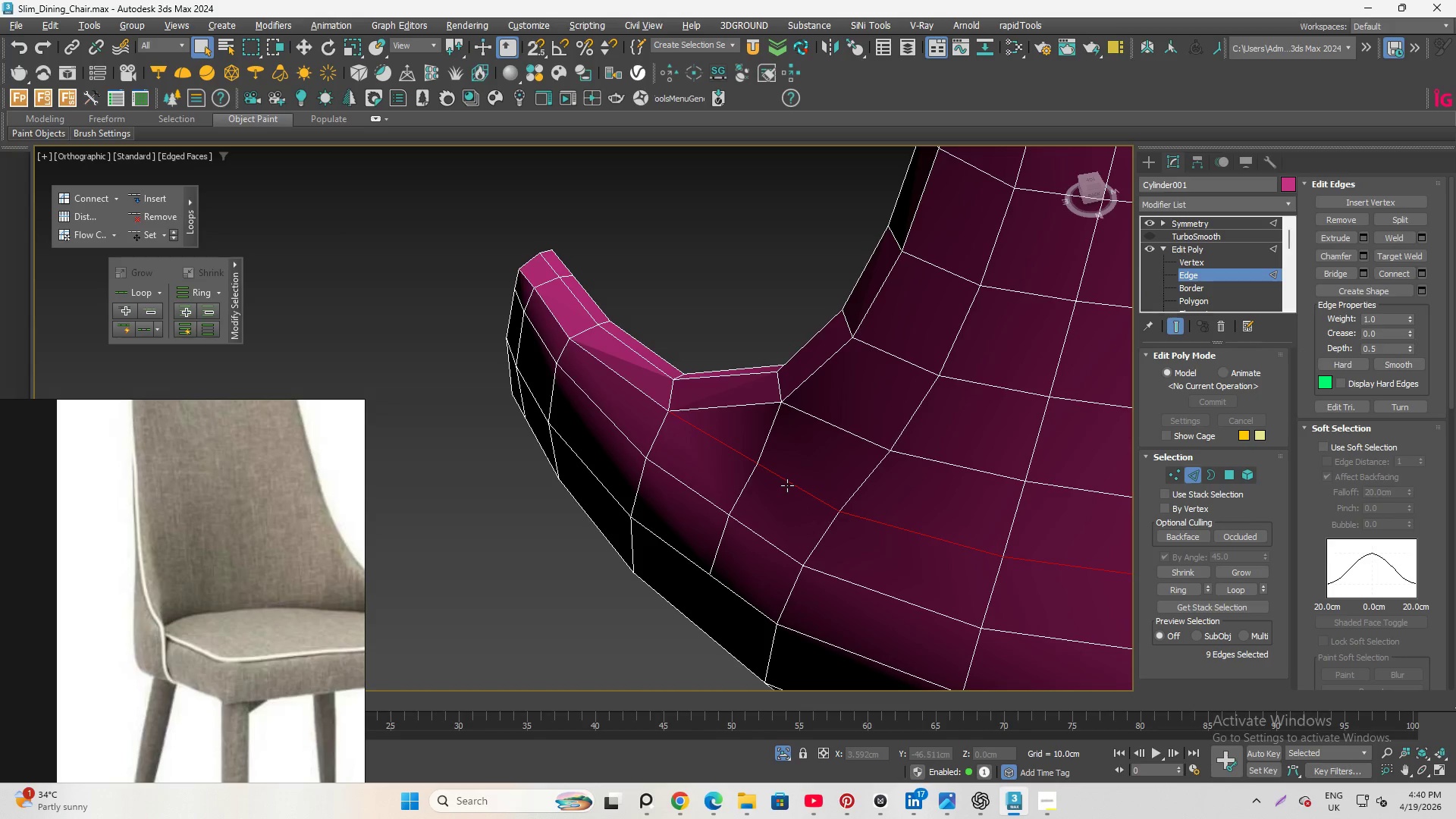 
key(Control+Backspace)
 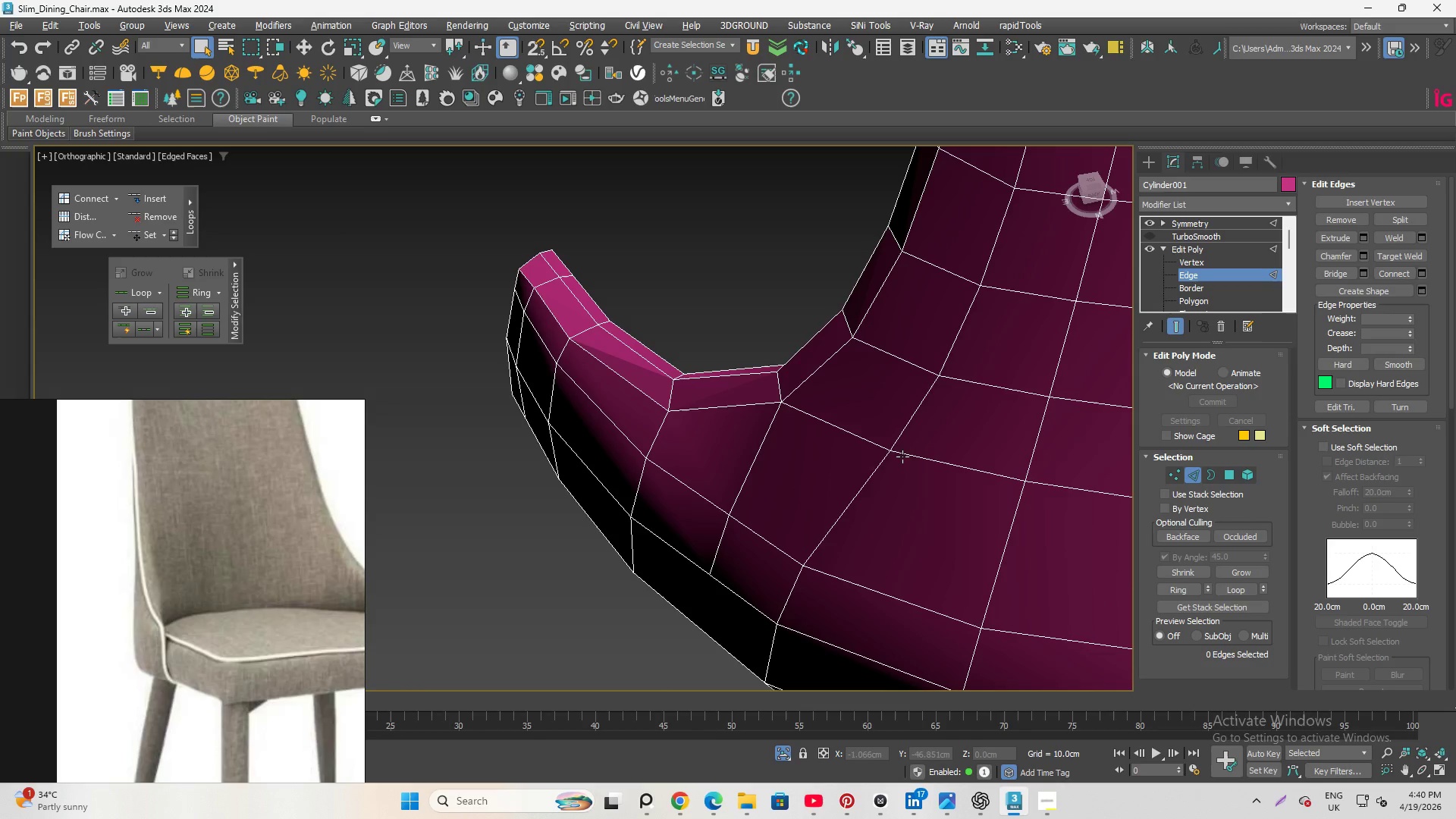 
hold_key(key=AltLeft, duration=1.58)
 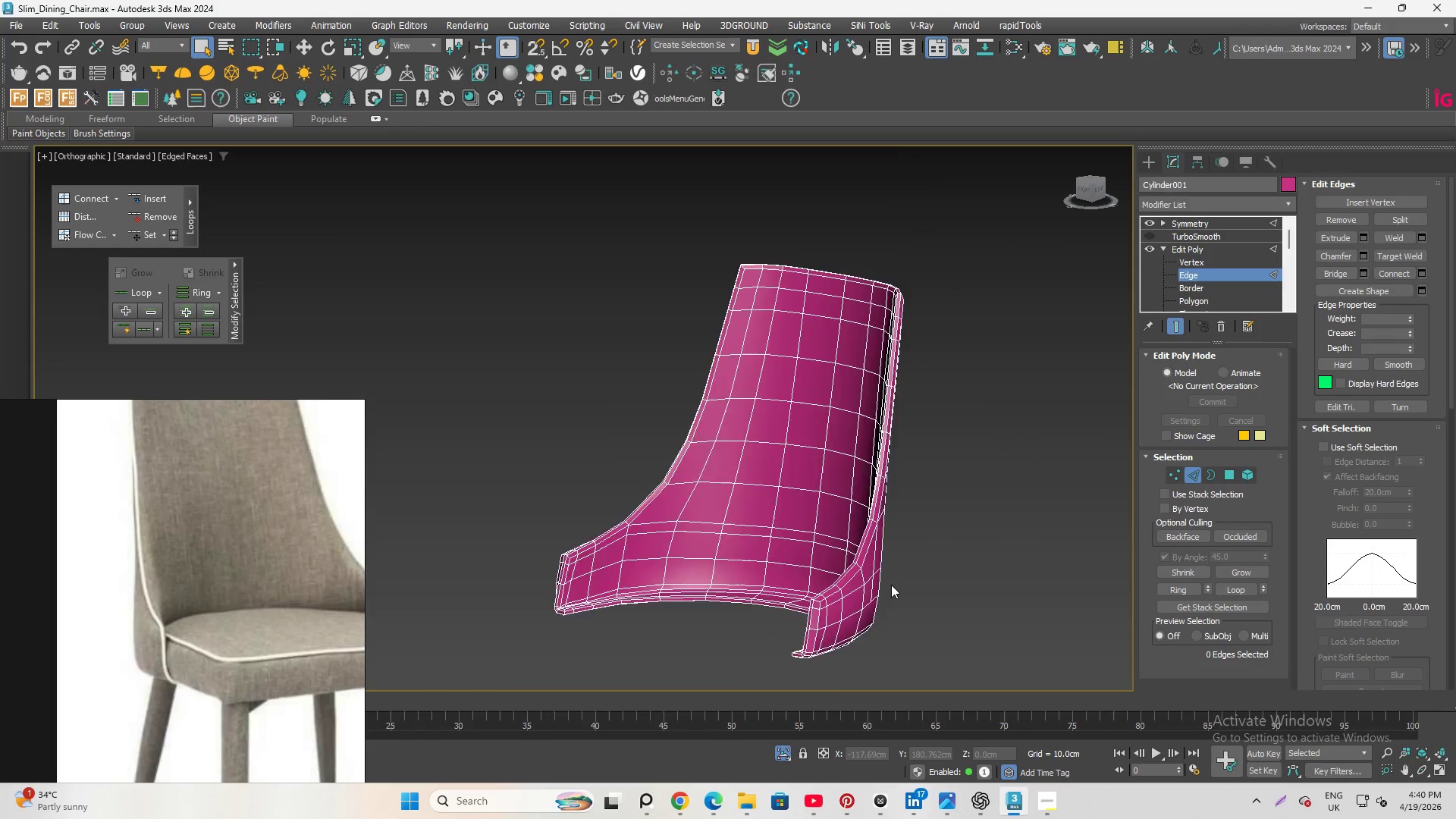 
scroll: coordinate [823, 522], scroll_direction: down, amount: 4.0
 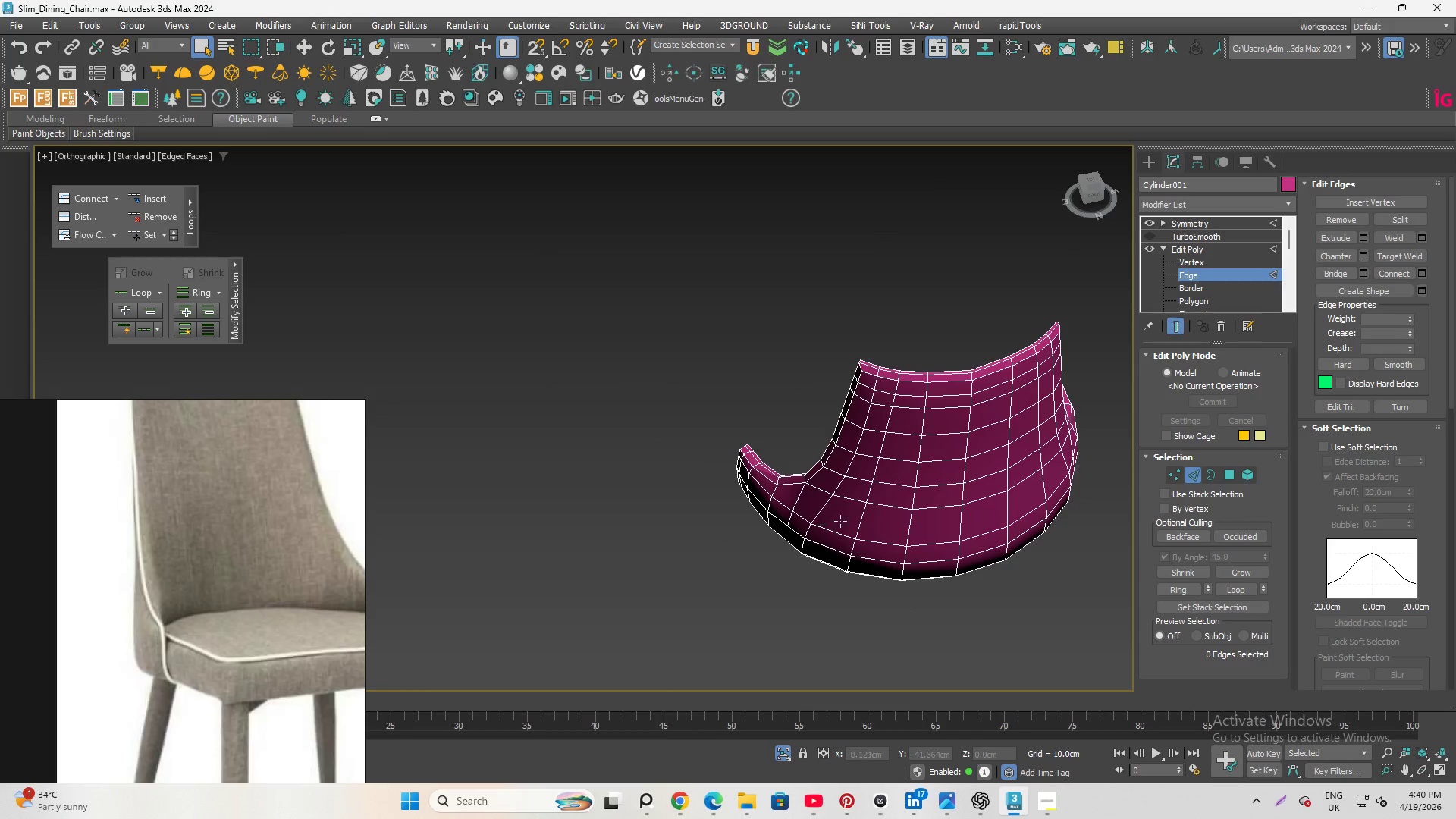 
scroll: coordinate [887, 586], scroll_direction: up, amount: 5.0
 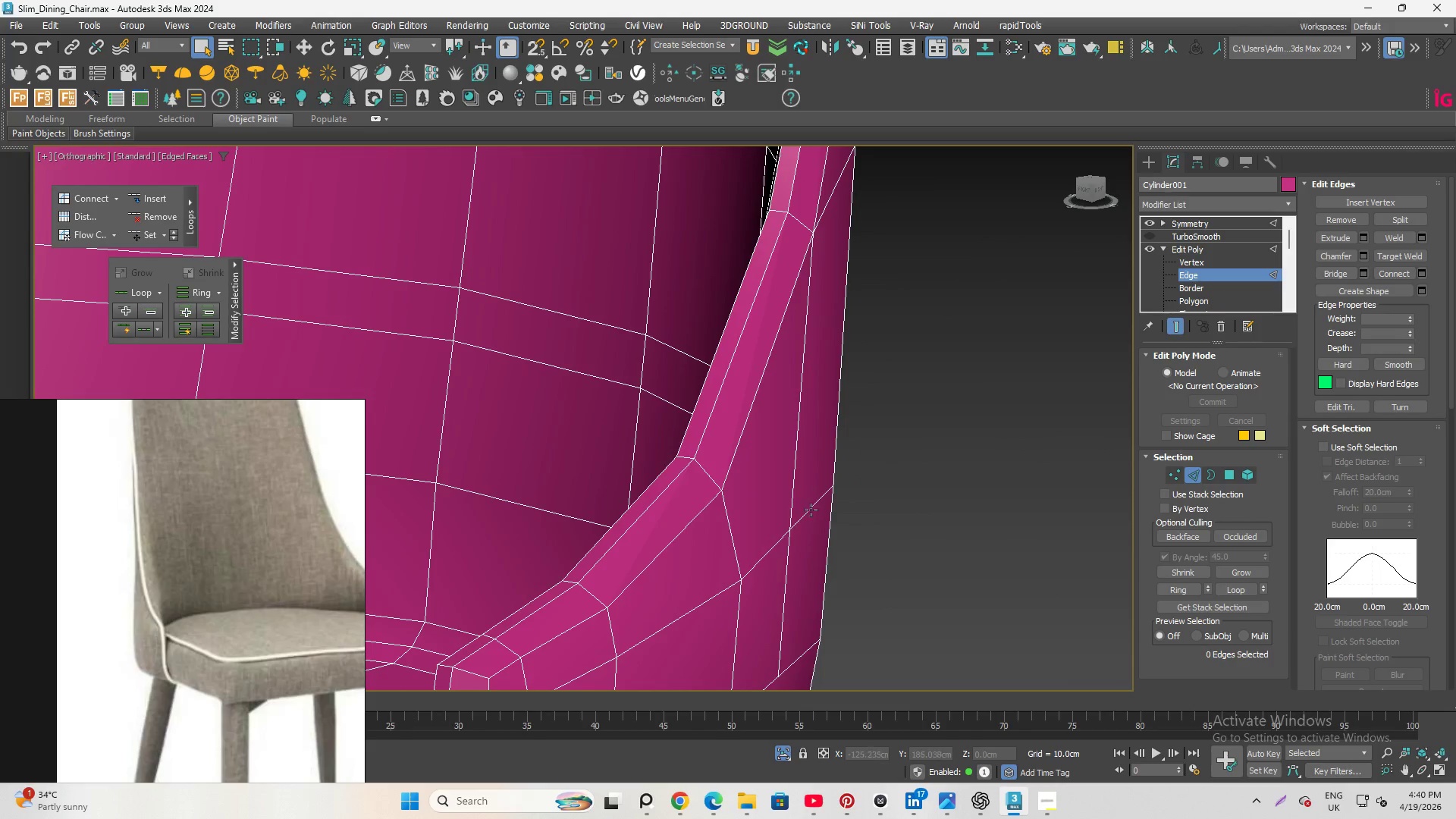 
double_click([811, 509])
 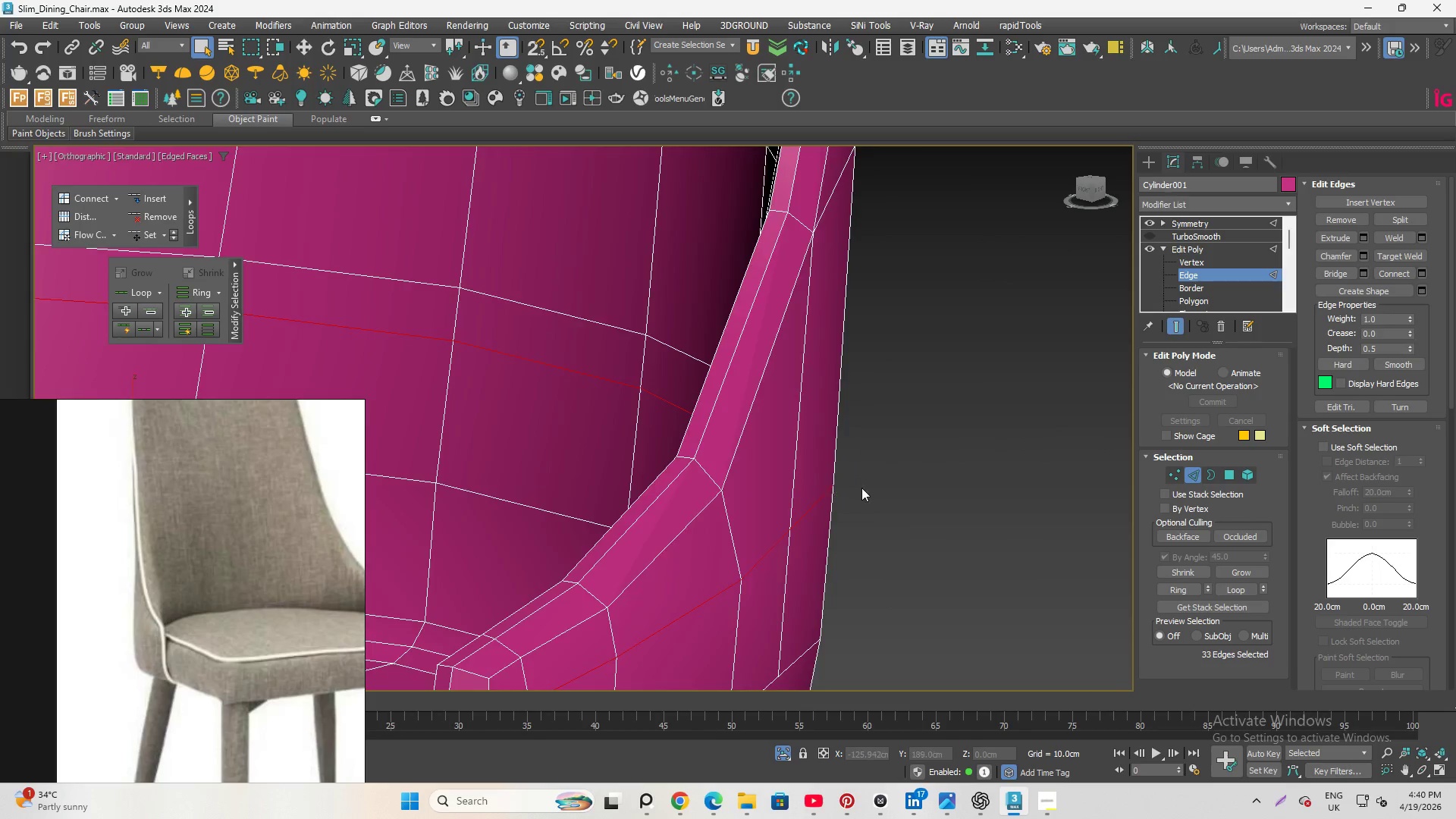 
hold_key(key=AltLeft, duration=0.94)
 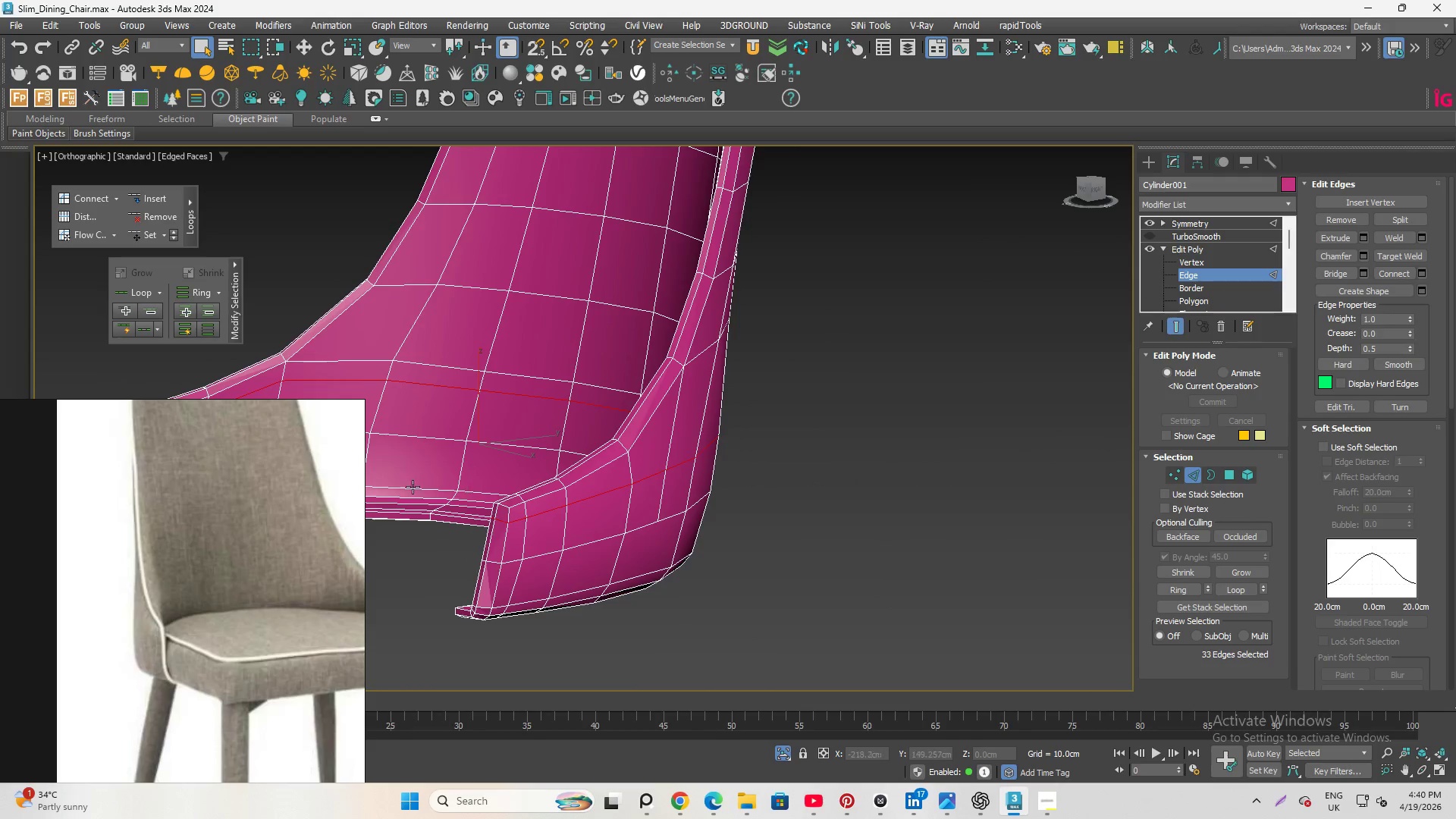 
scroll: coordinate [861, 488], scroll_direction: down, amount: 3.0
 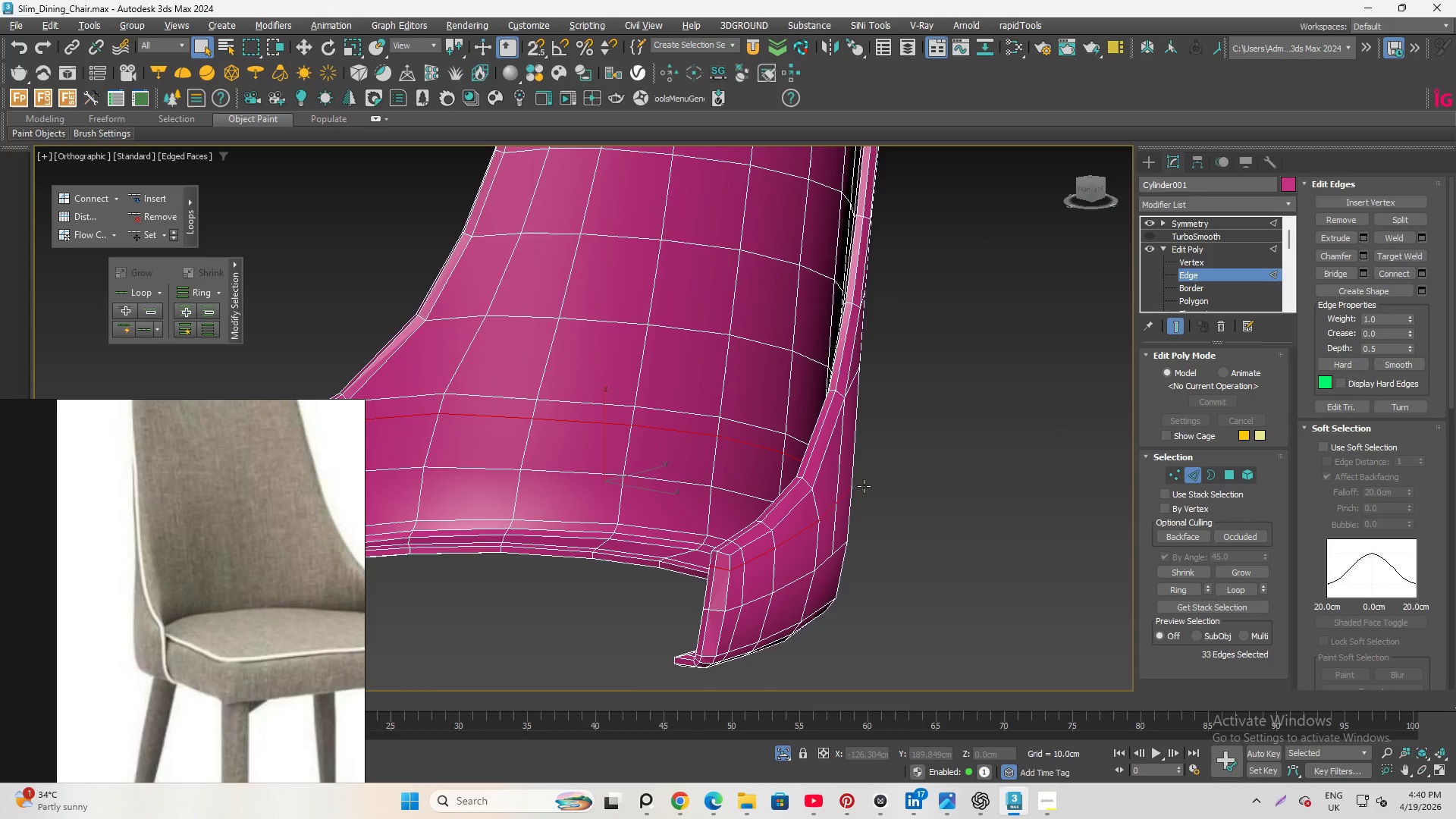 
hold_key(key=AltLeft, duration=1.33)
left_click_drag(start_coordinate=[460, 507], to_coordinate=[531, 603])
 